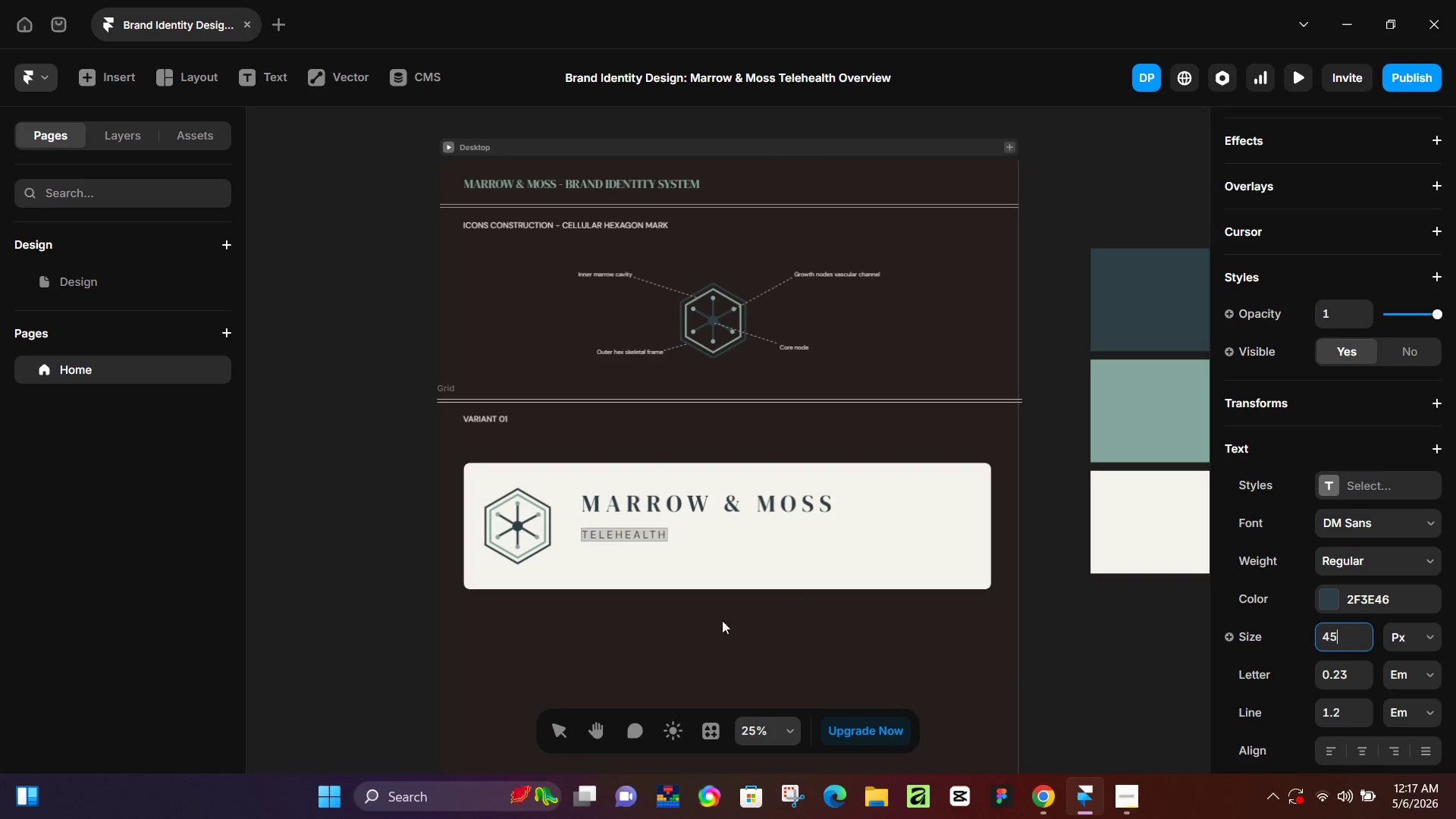 
left_click([647, 652])
 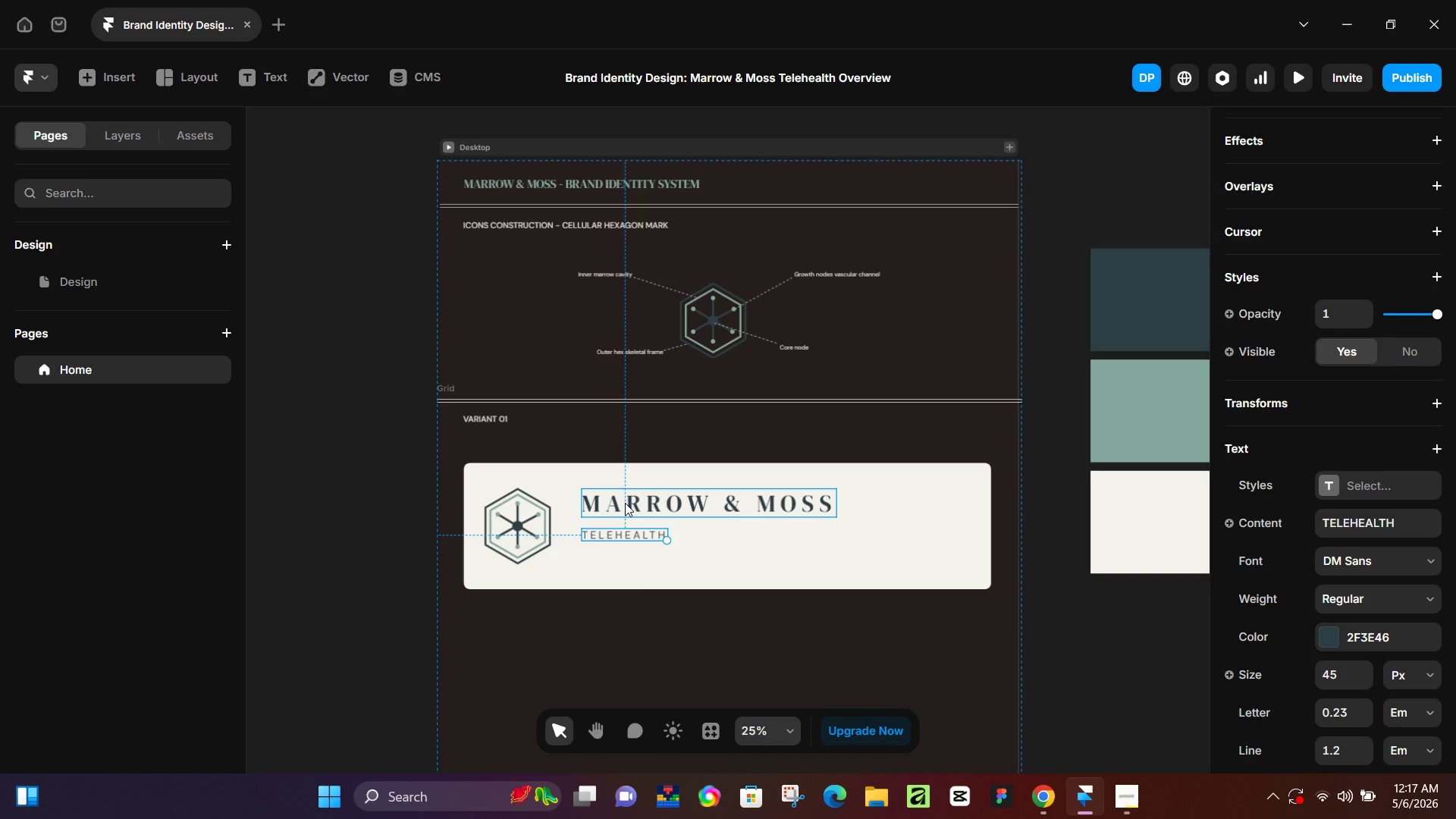 
hold_key(key=ShiftLeft, duration=0.64)
left_click([629, 505])
 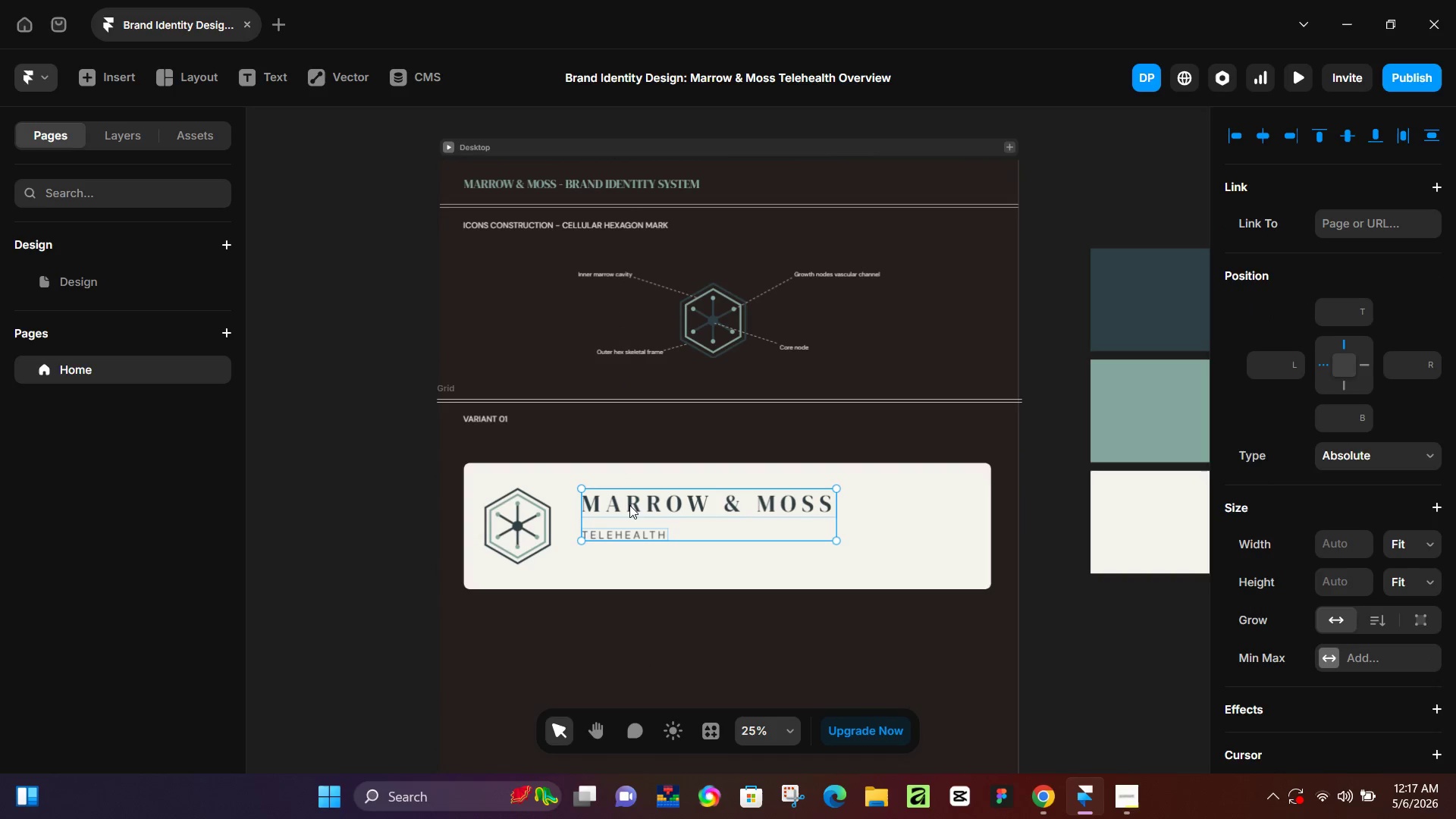 
key(Alt+Control+Enter)
 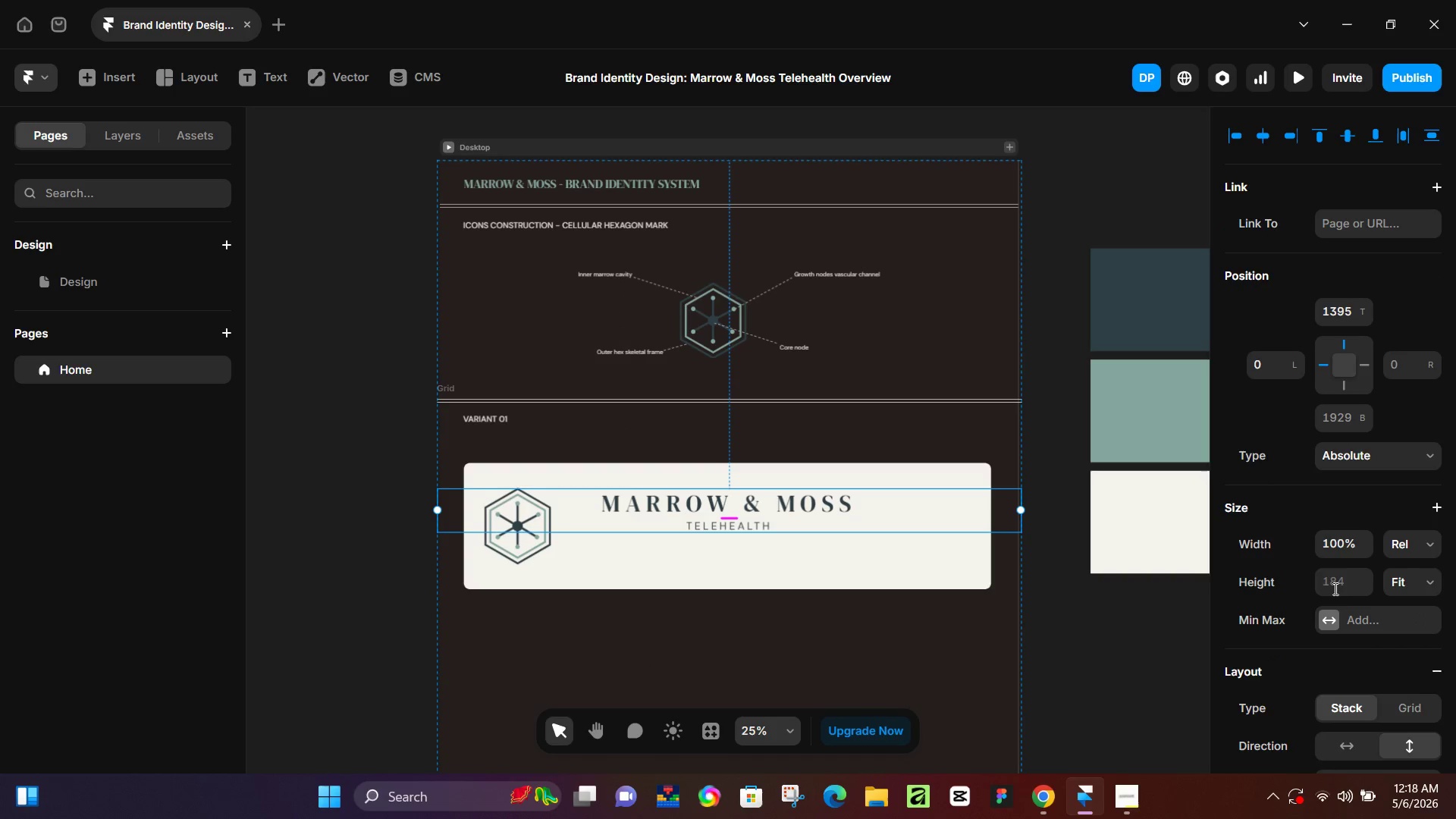 
scroll: coordinate [1336, 615], scroll_direction: down, amount: 2.0
 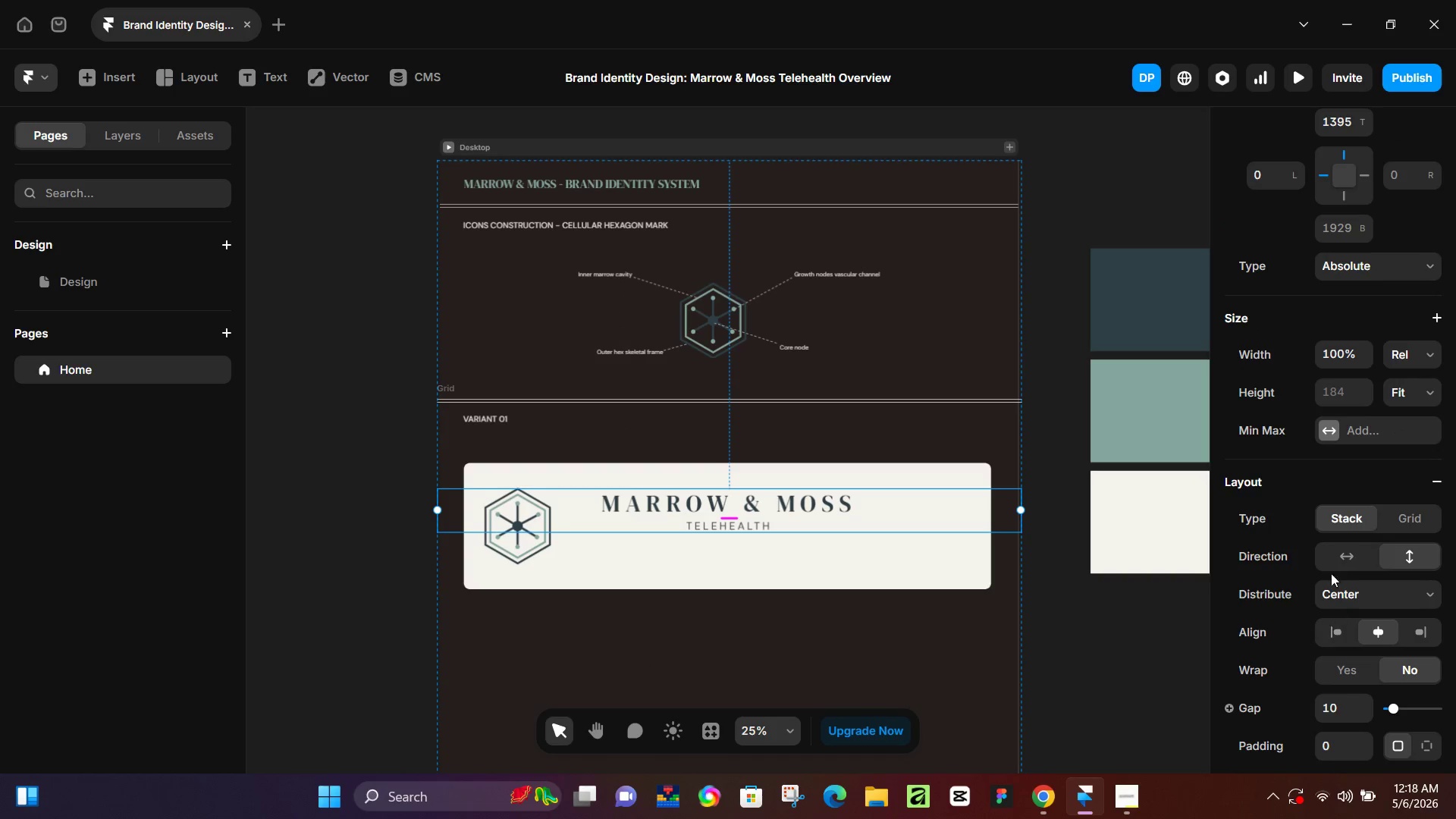 
left_click([1334, 562])
 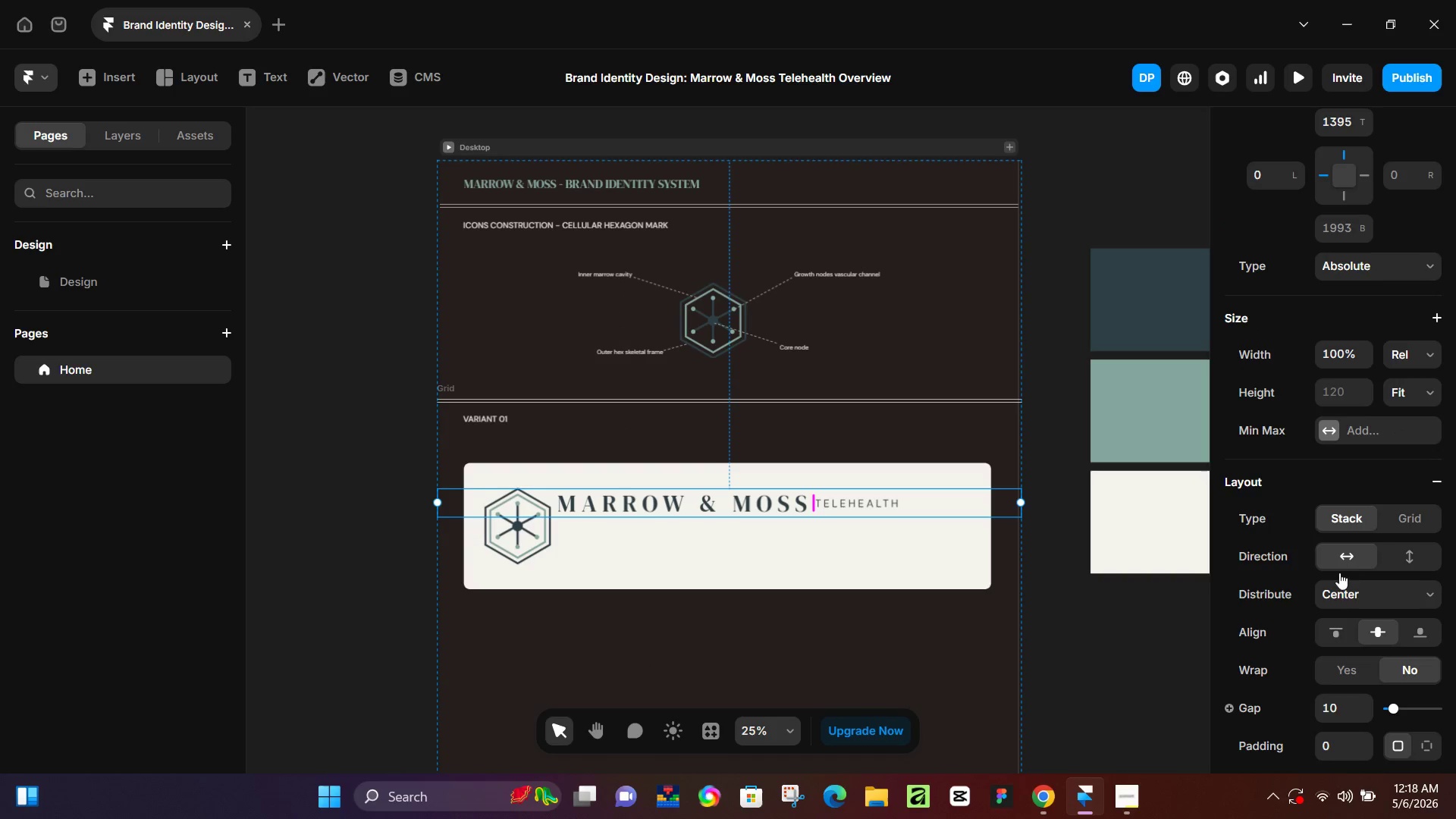 
key(Control+Z)
 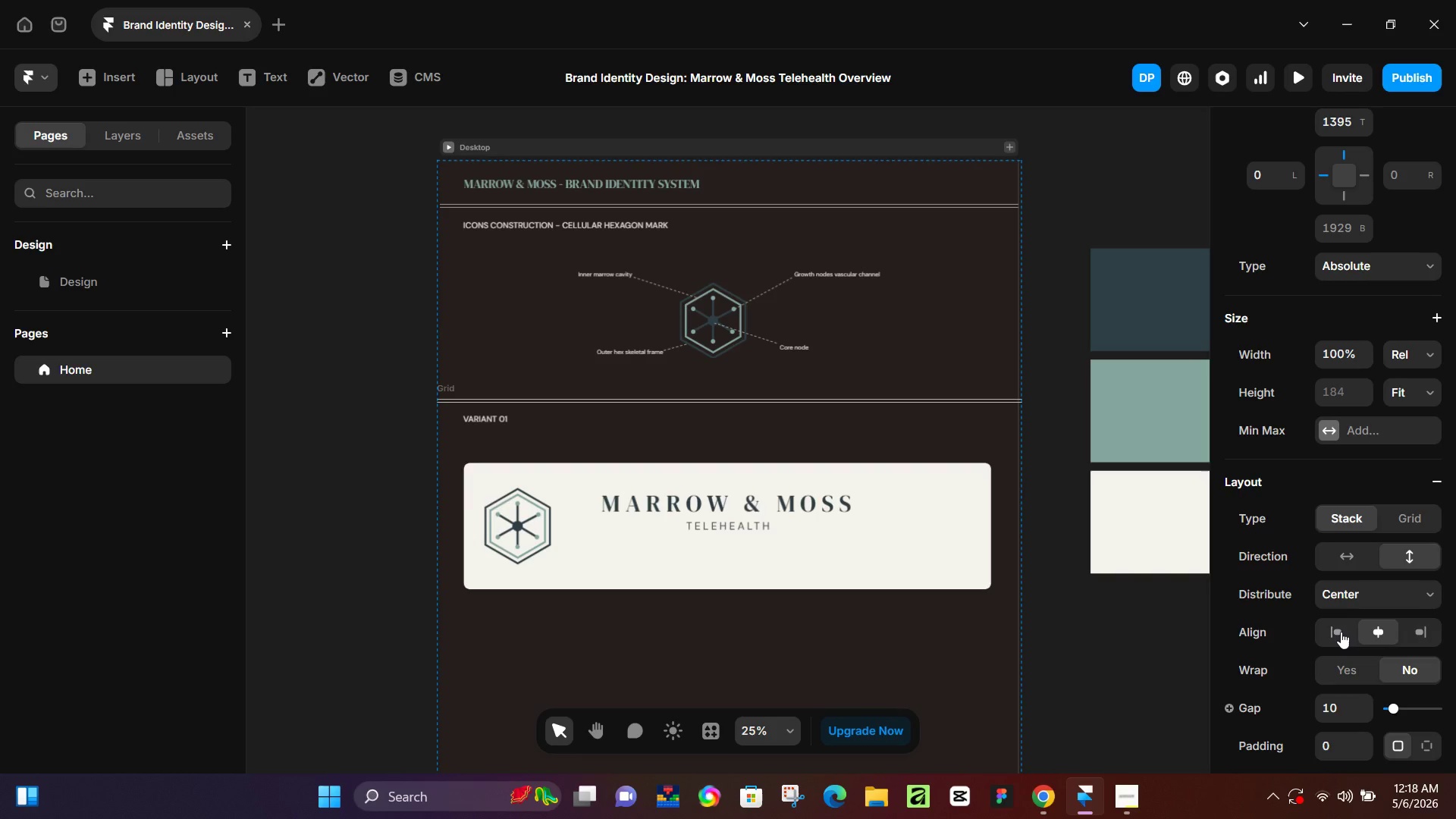 
left_click([1341, 632])
 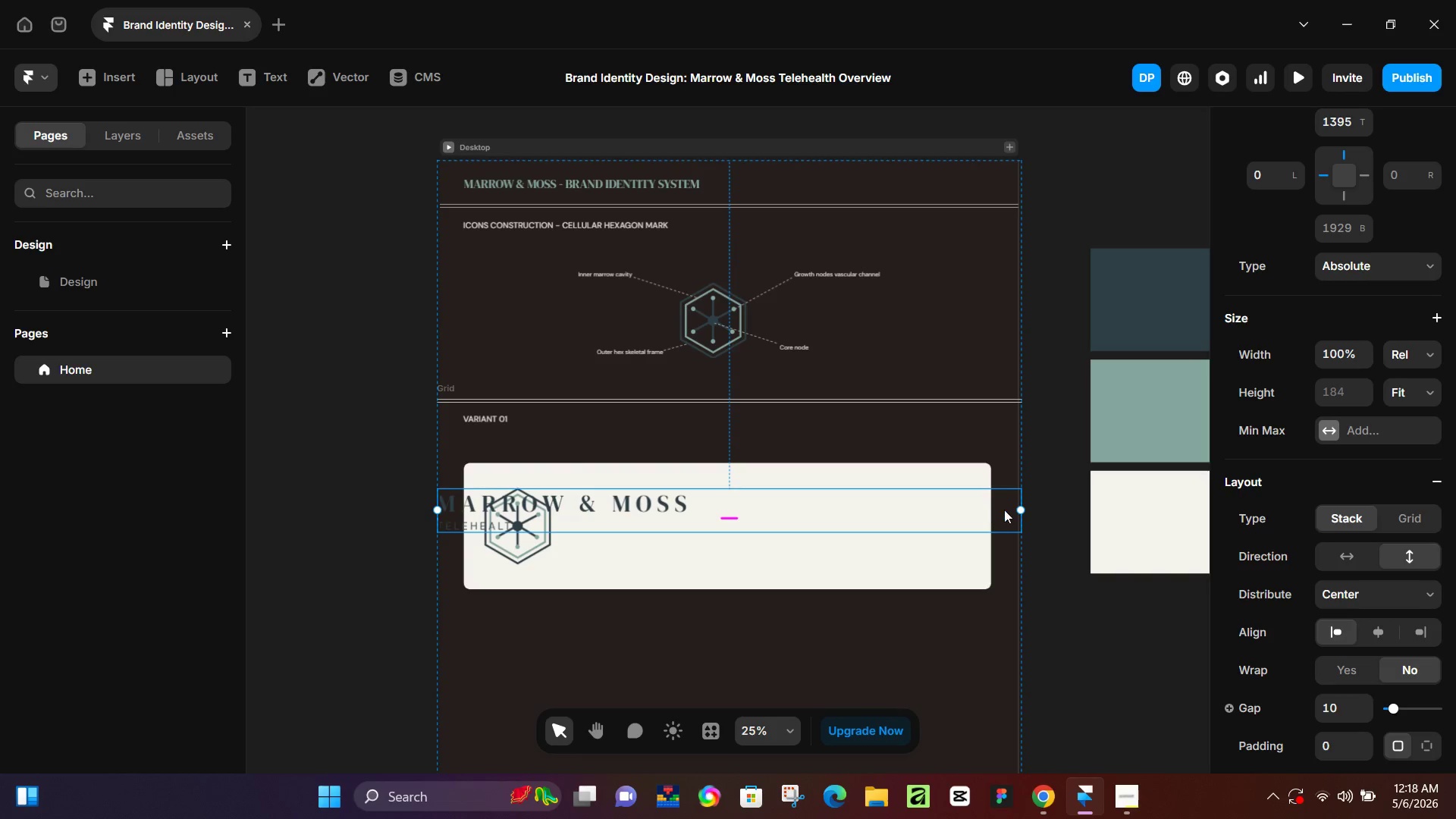 
left_click_drag(start_coordinate=[1018, 509], to_coordinate=[701, 522])
 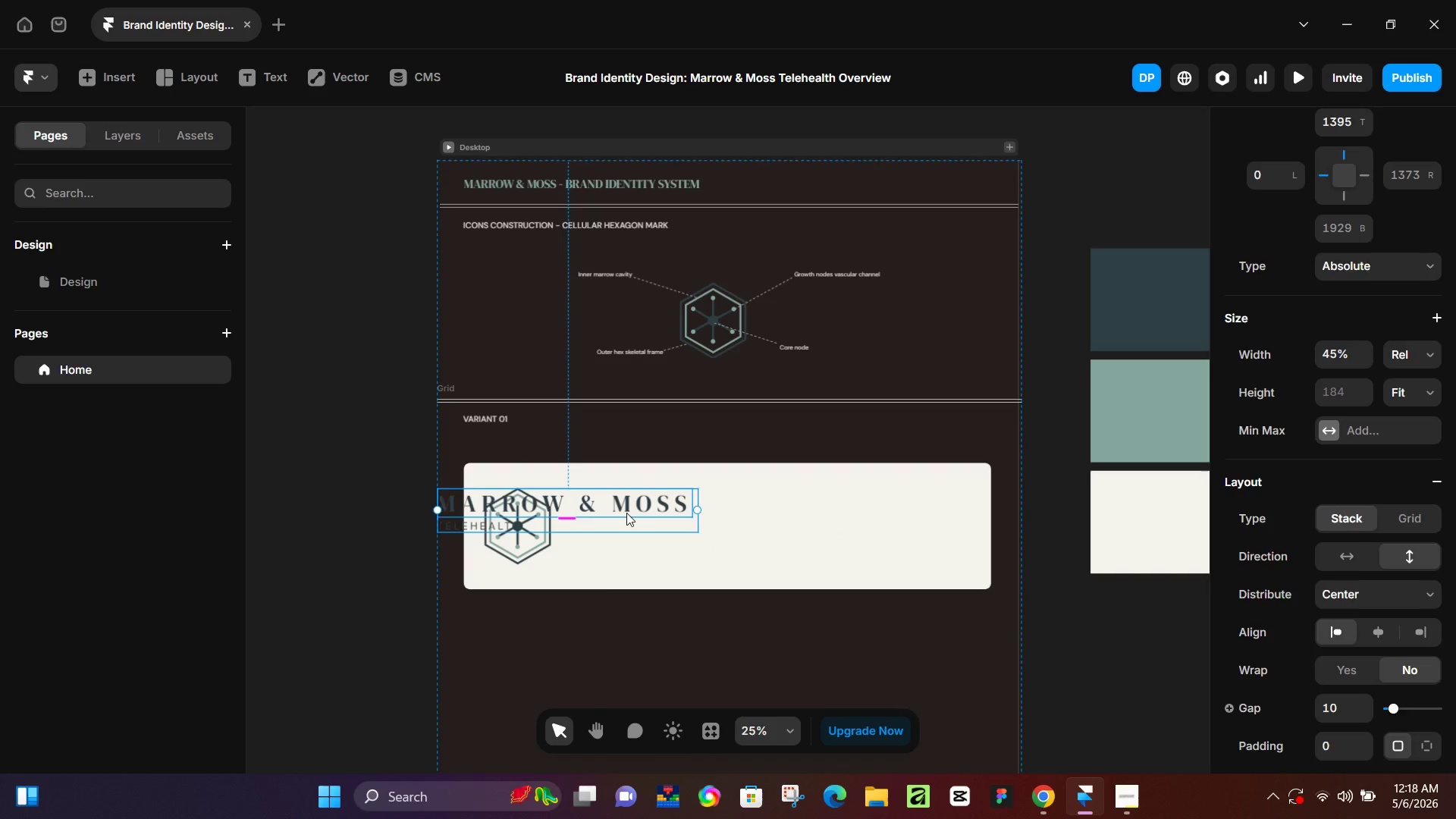 
left_click([626, 513])
 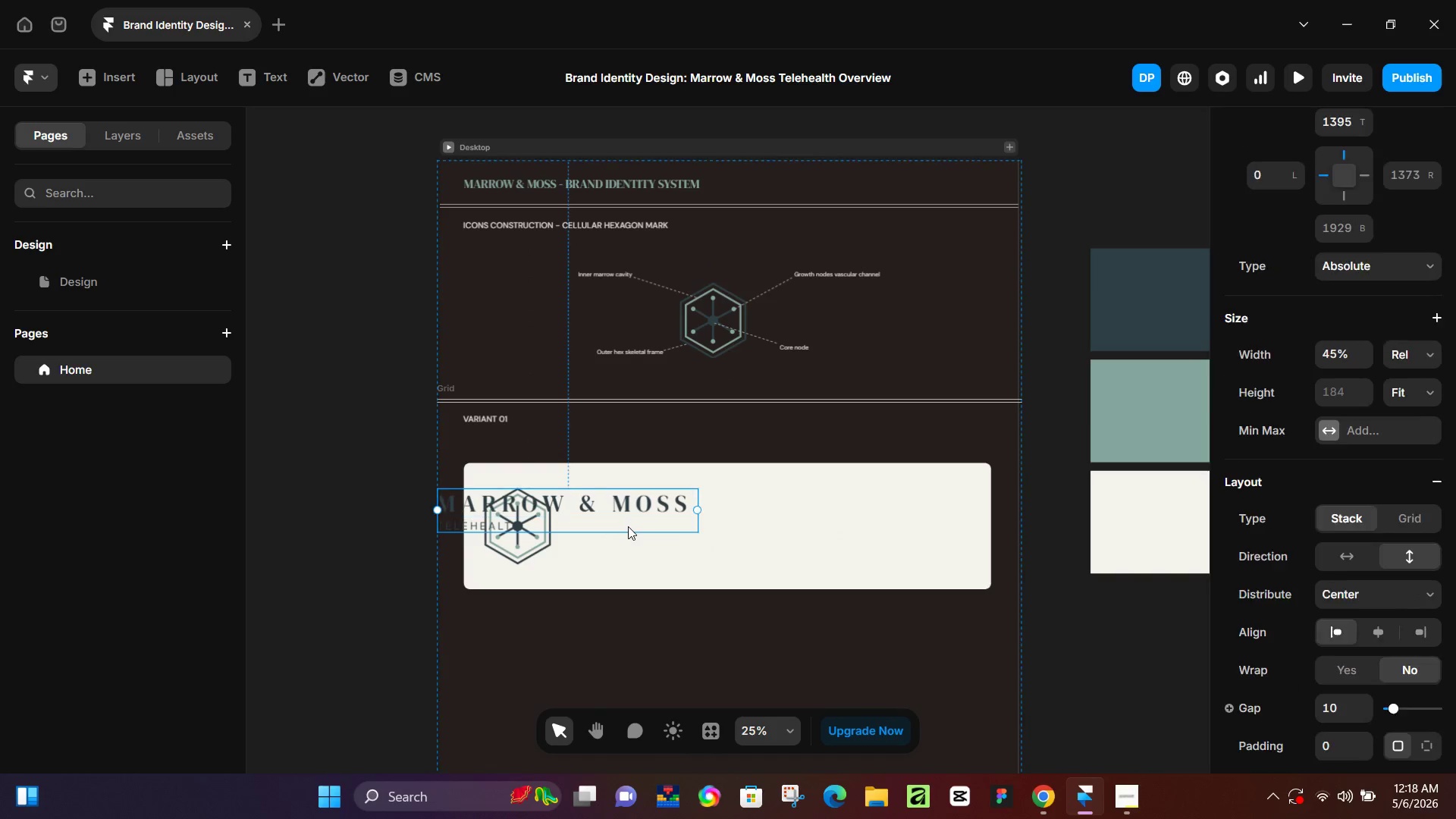 
left_click_drag(start_coordinate=[634, 526], to_coordinate=[639, 526])
 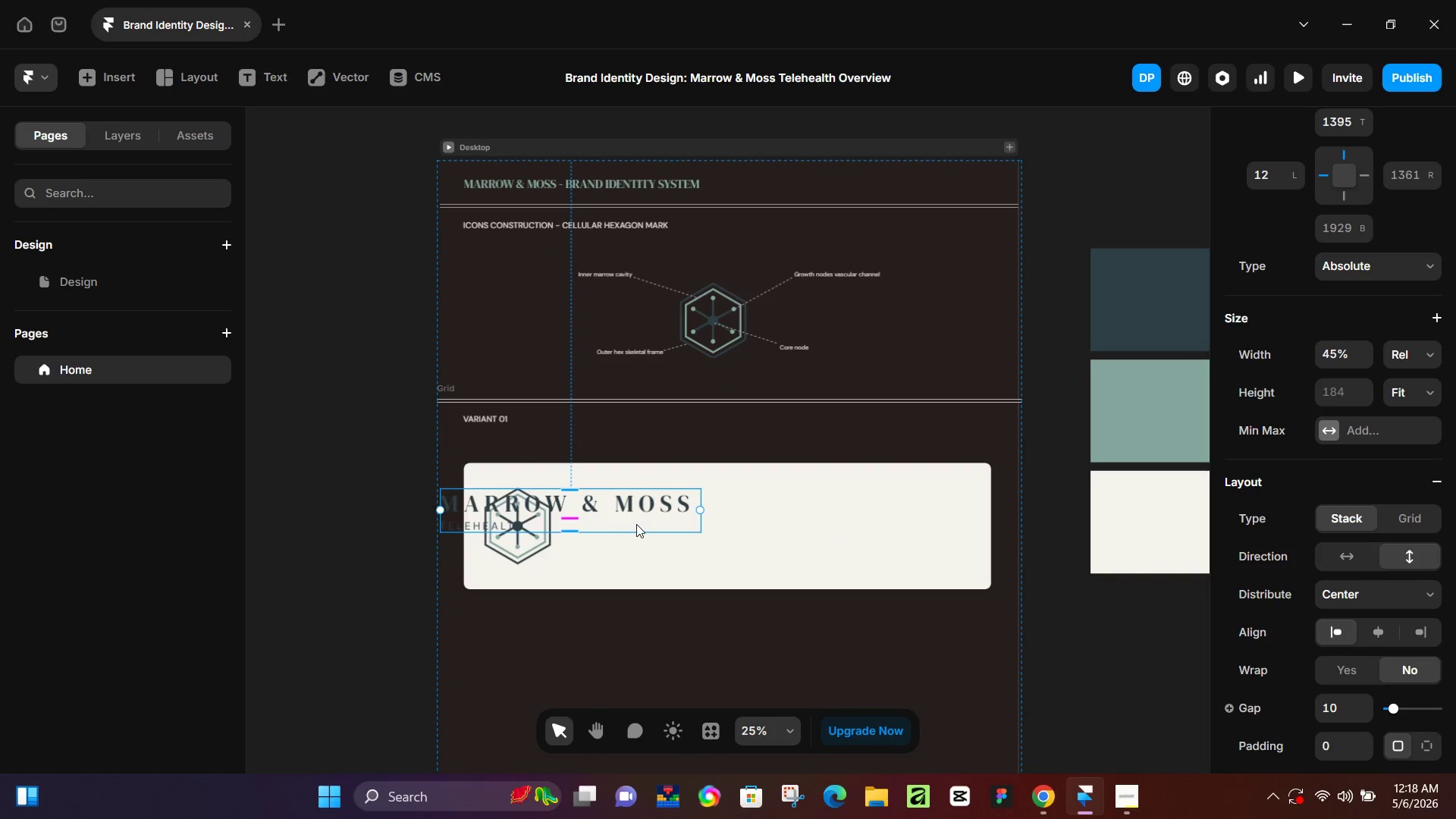 
left_click_drag(start_coordinate=[634, 524], to_coordinate=[749, 541])
 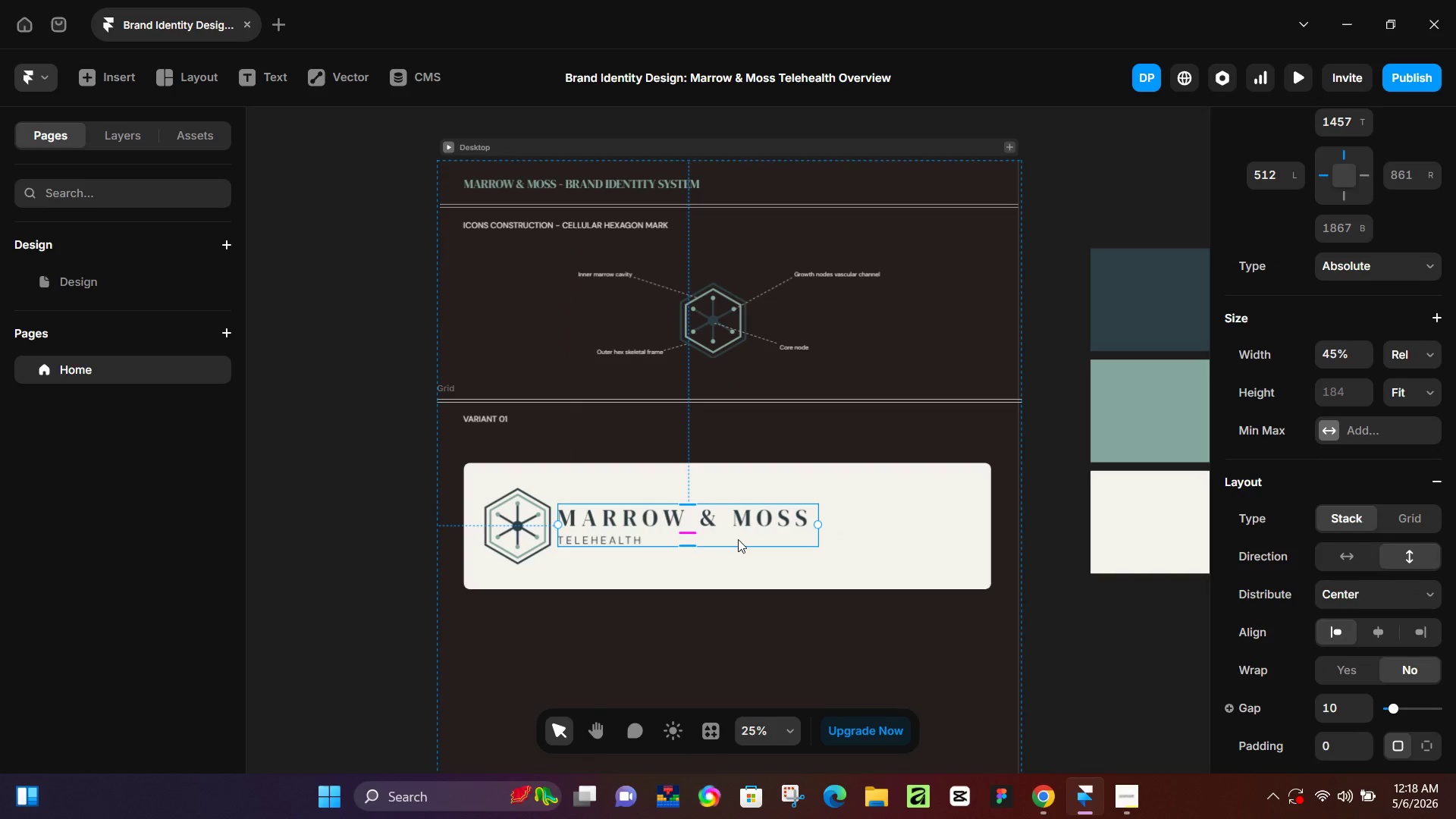 
left_click_drag(start_coordinate=[734, 539], to_coordinate=[764, 528])
 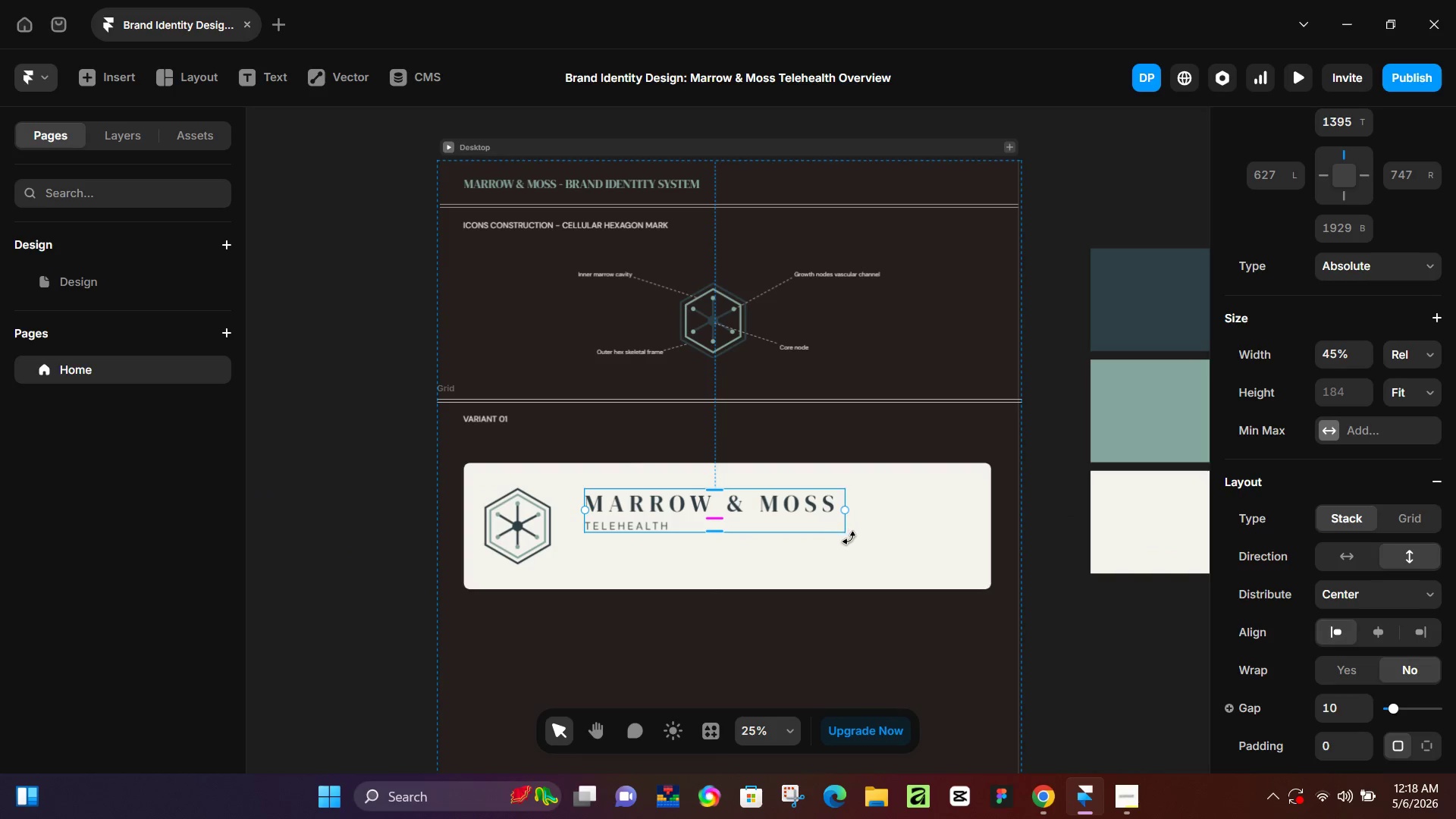 
key(K)
 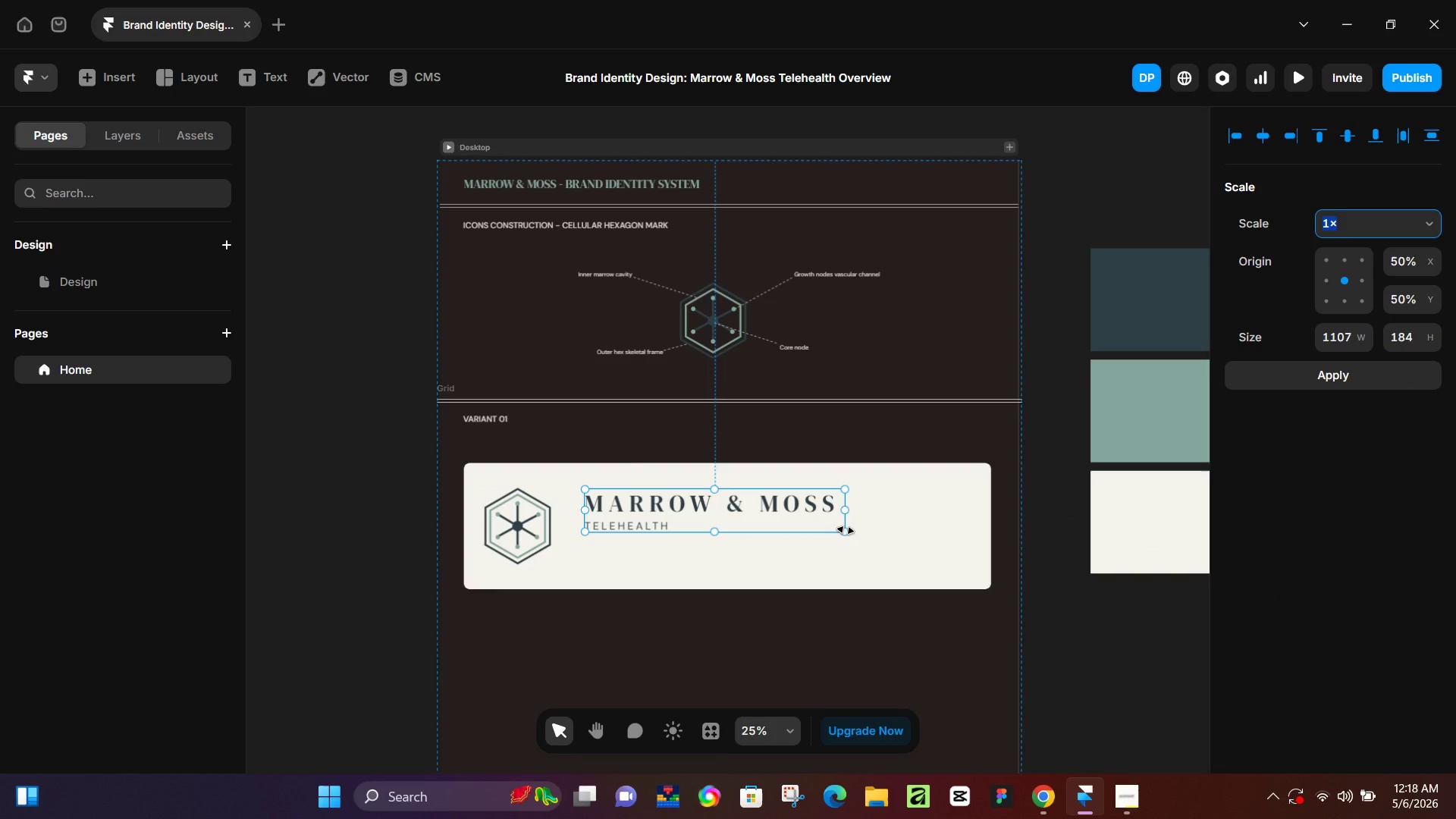 
left_click_drag(start_coordinate=[846, 530], to_coordinate=[900, 569])
 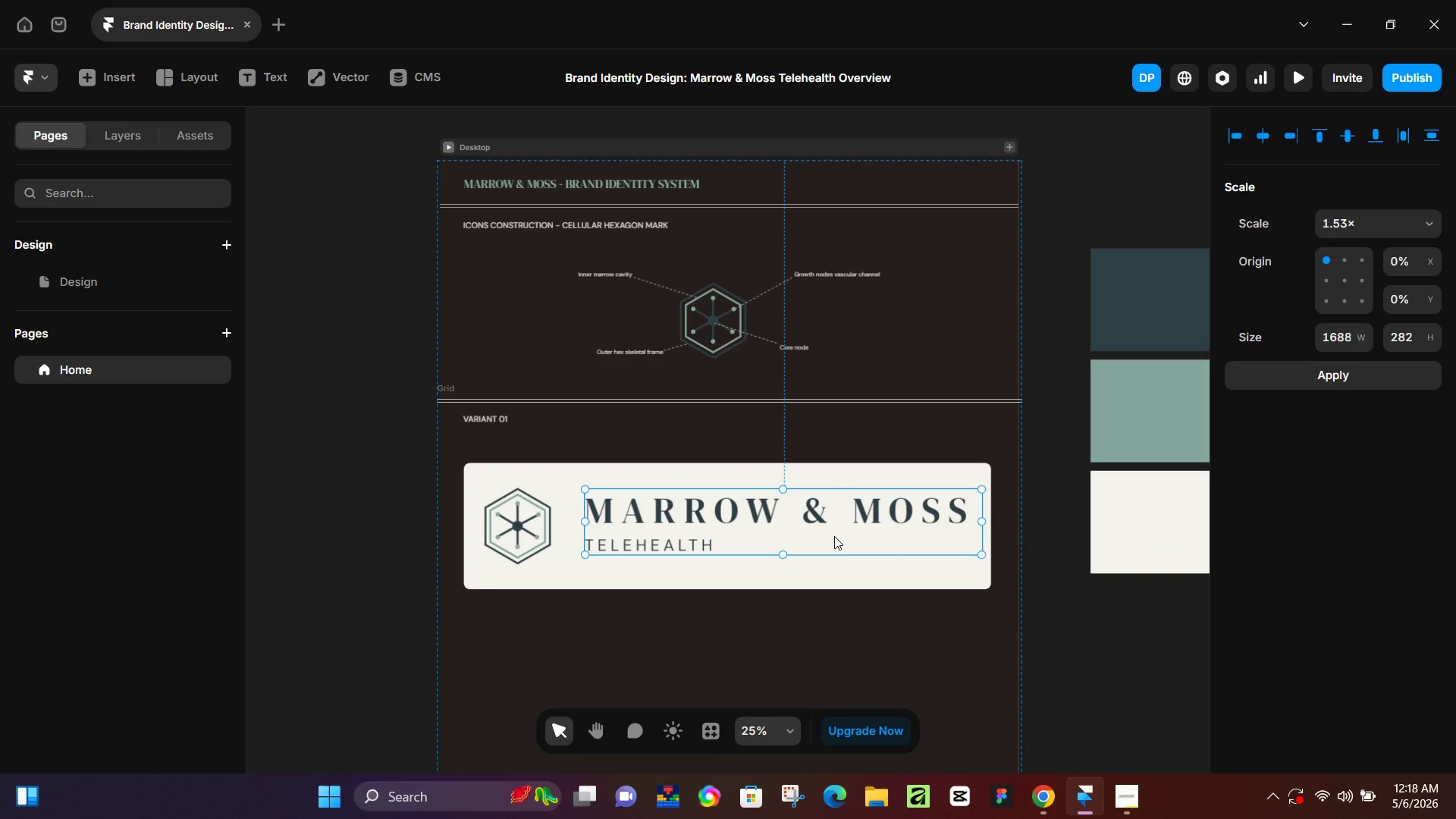 
left_click_drag(start_coordinate=[834, 536], to_coordinate=[821, 535])
 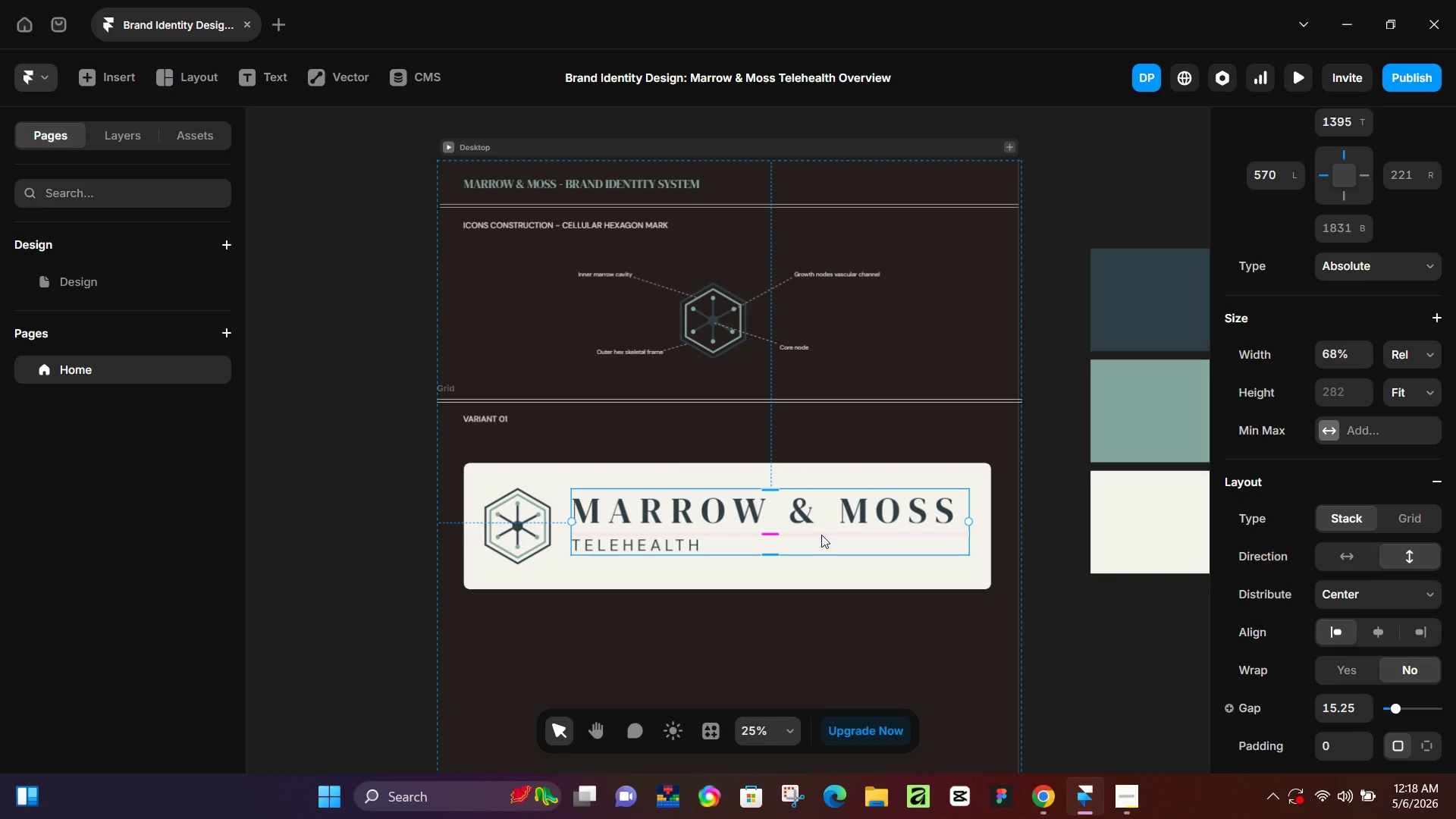 
wait(10.56)
 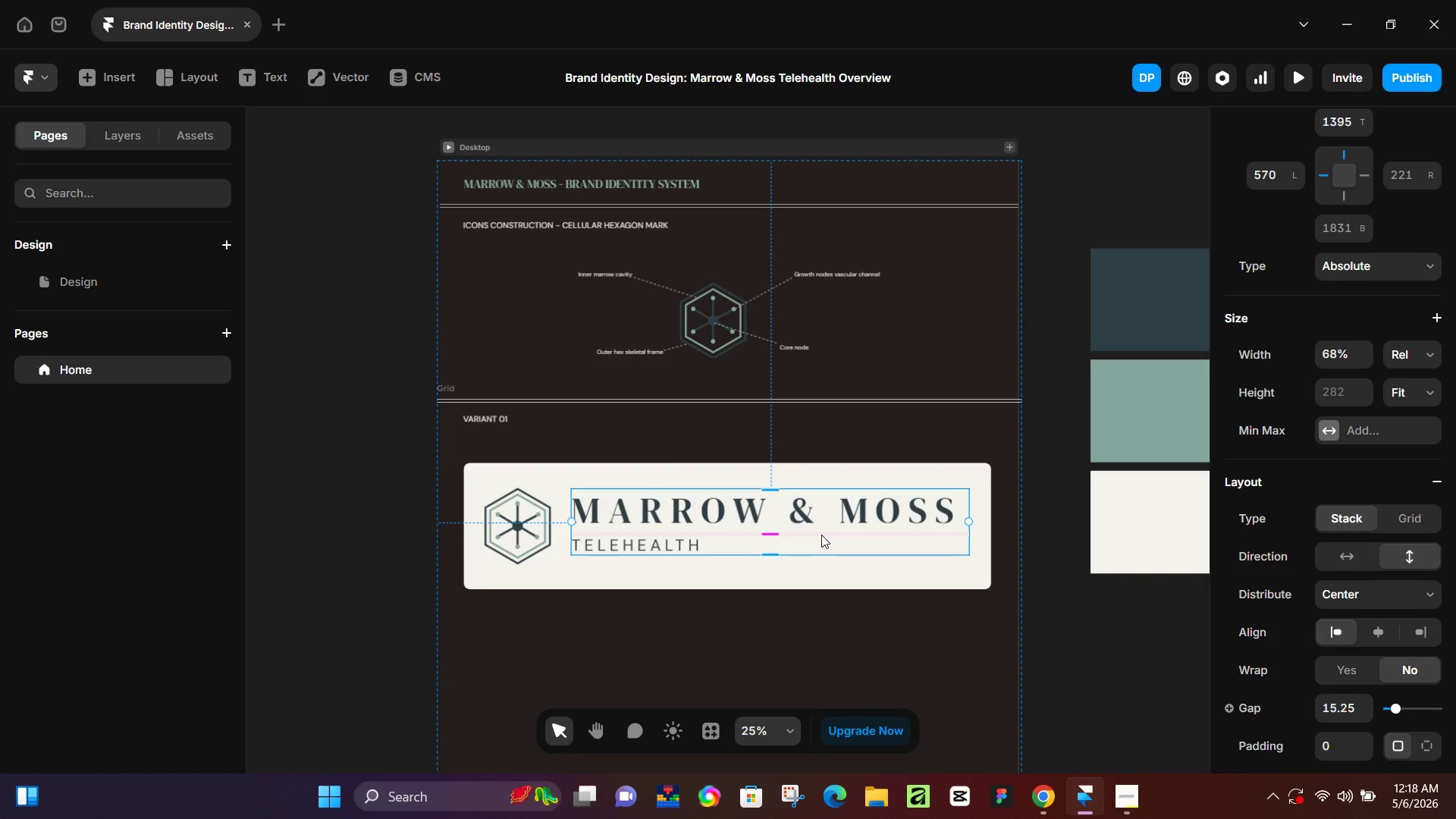 
left_click([372, 504])
 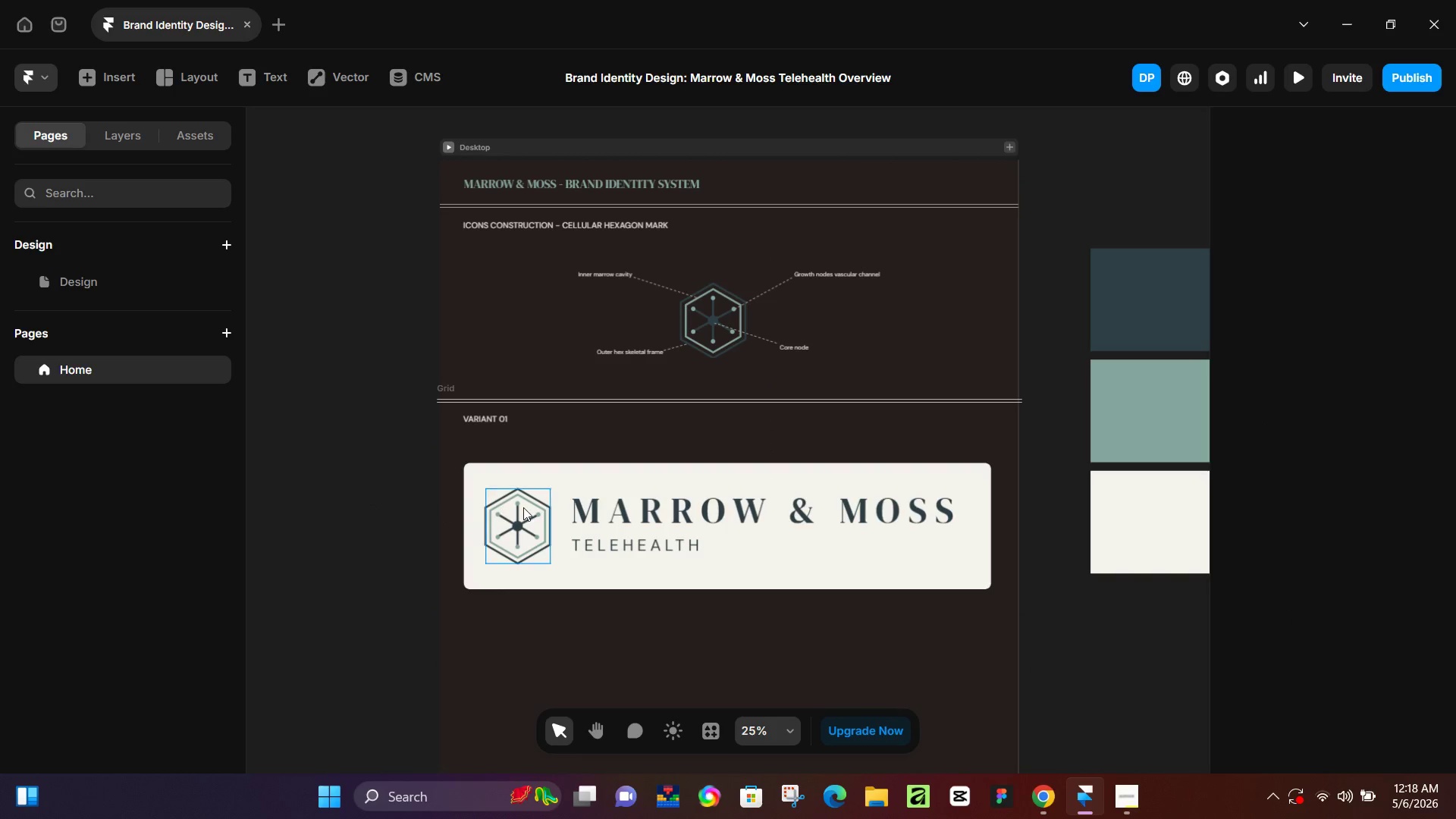 
hold_key(key=ControlLeft, duration=1.51)
scroll: coordinate [525, 507], scroll_direction: up, amount: 8.0
 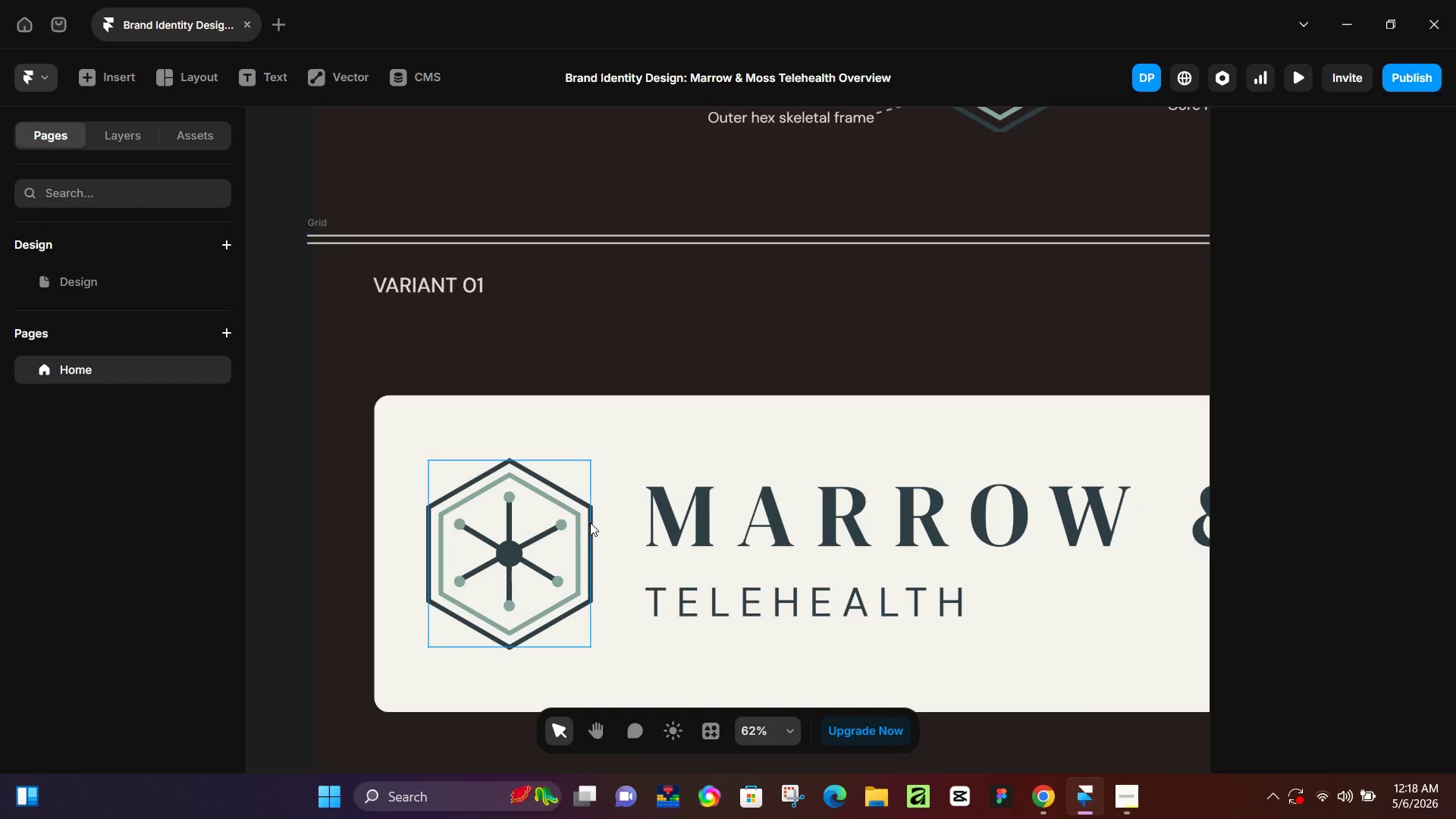 
hold_key(key=ControlLeft, duration=1.5)
 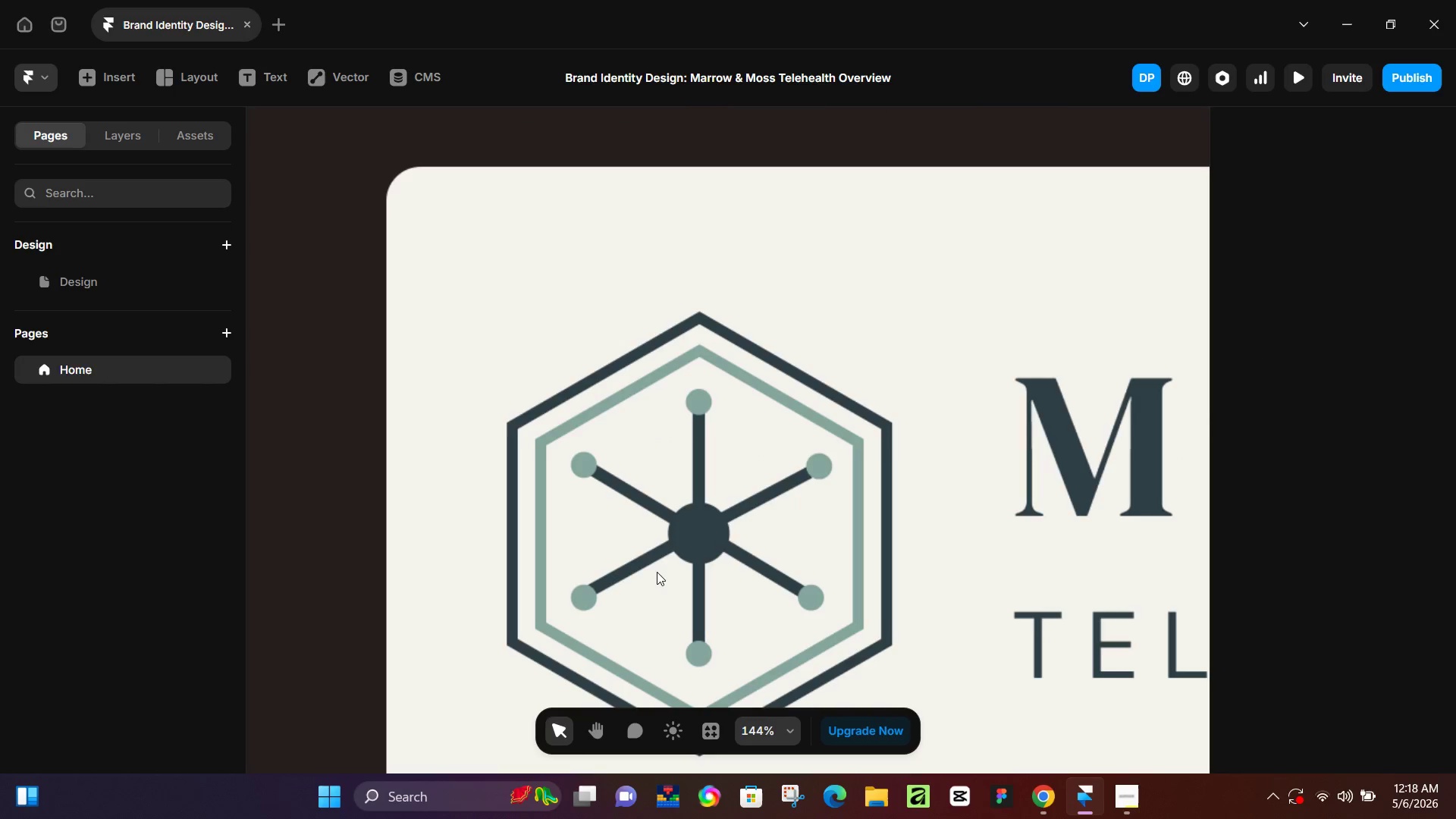 
hold_key(key=ControlLeft, duration=1.5)
 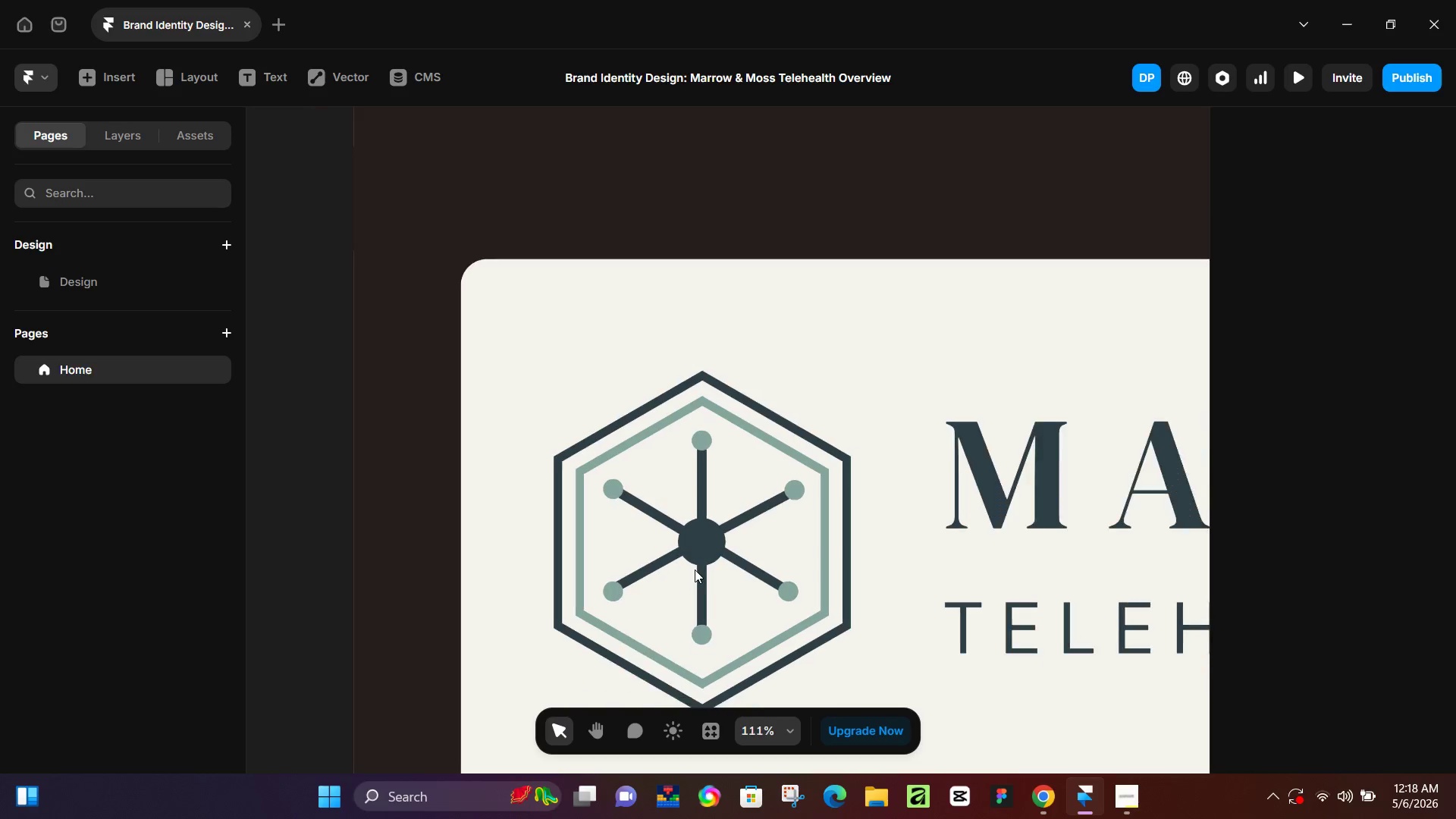 
hold_key(key=ControlLeft, duration=1.5)
 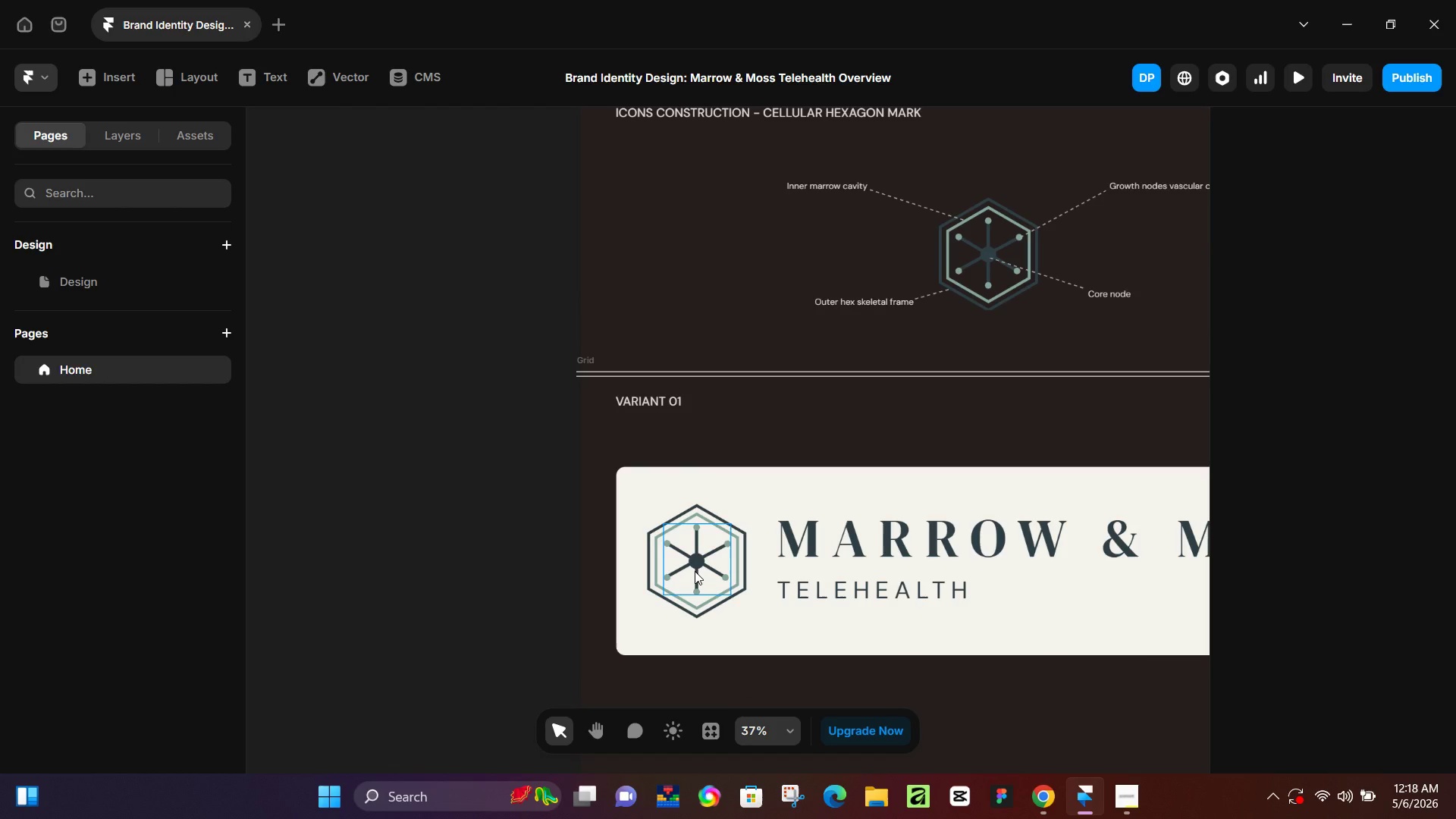 
scroll: coordinate [693, 567], scroll_direction: up, amount: 12.0
 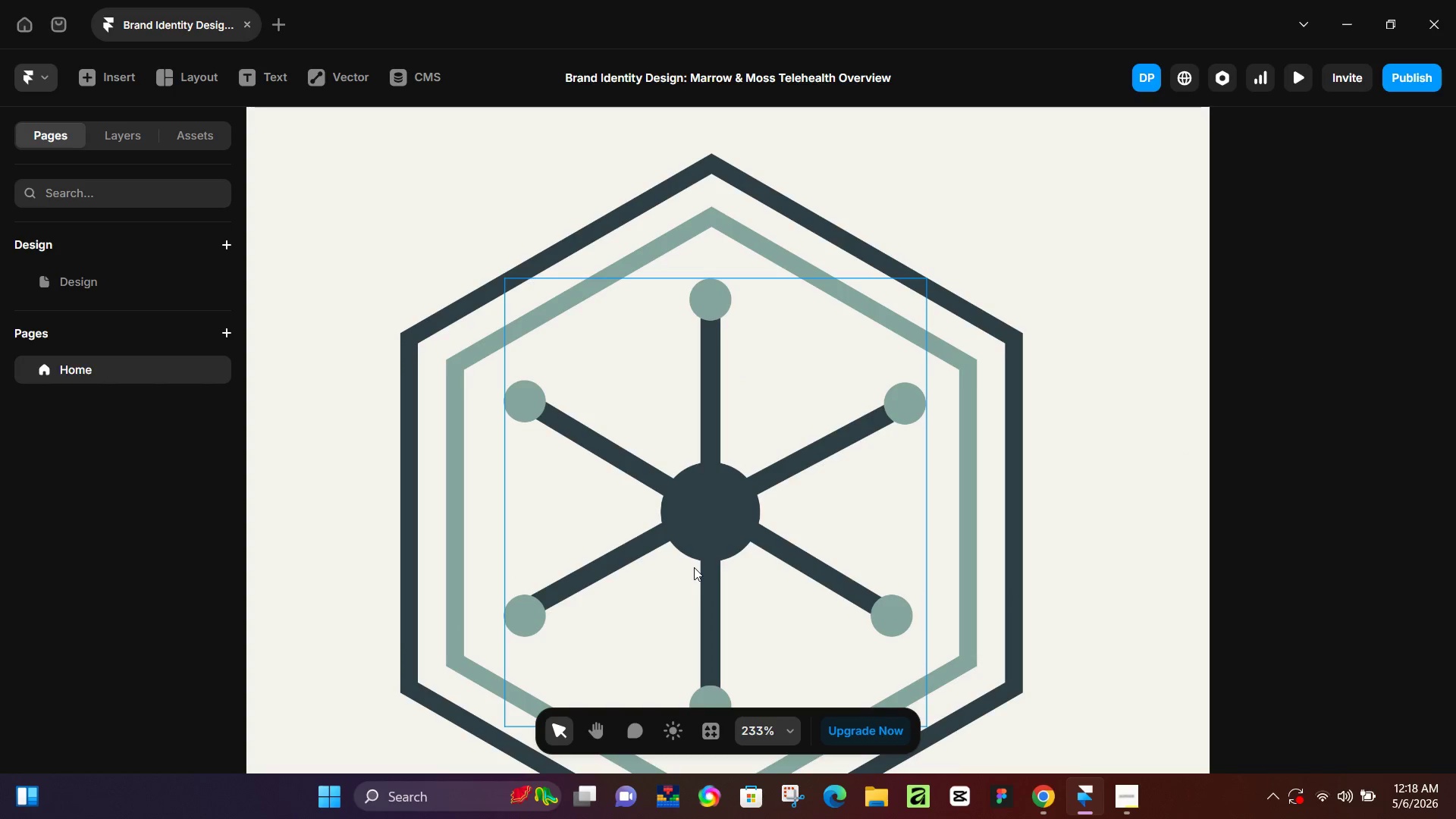 
hold_key(key=ControlLeft, duration=0.95)
 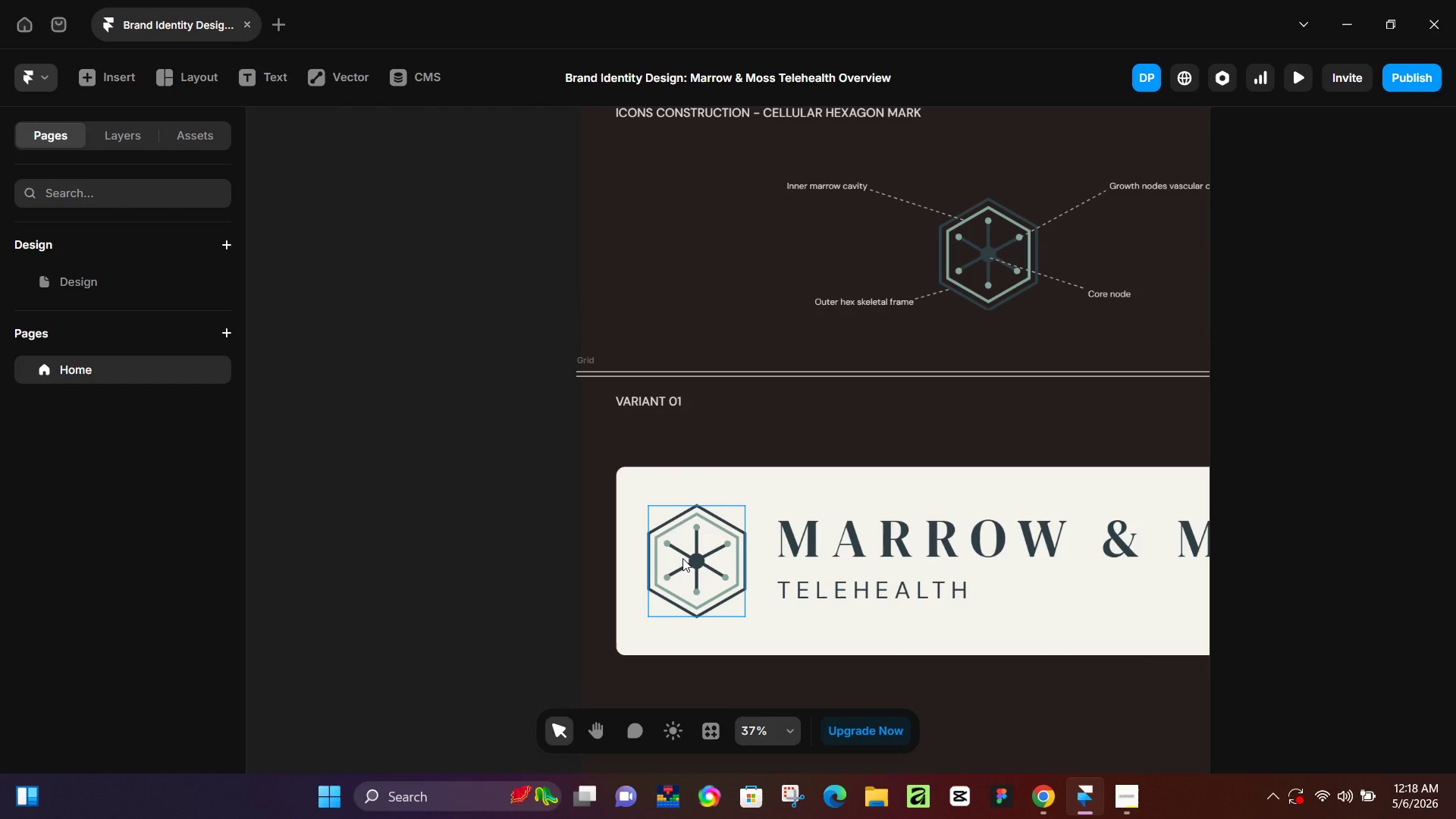 
scroll: coordinate [695, 571], scroll_direction: down, amount: 17.0
 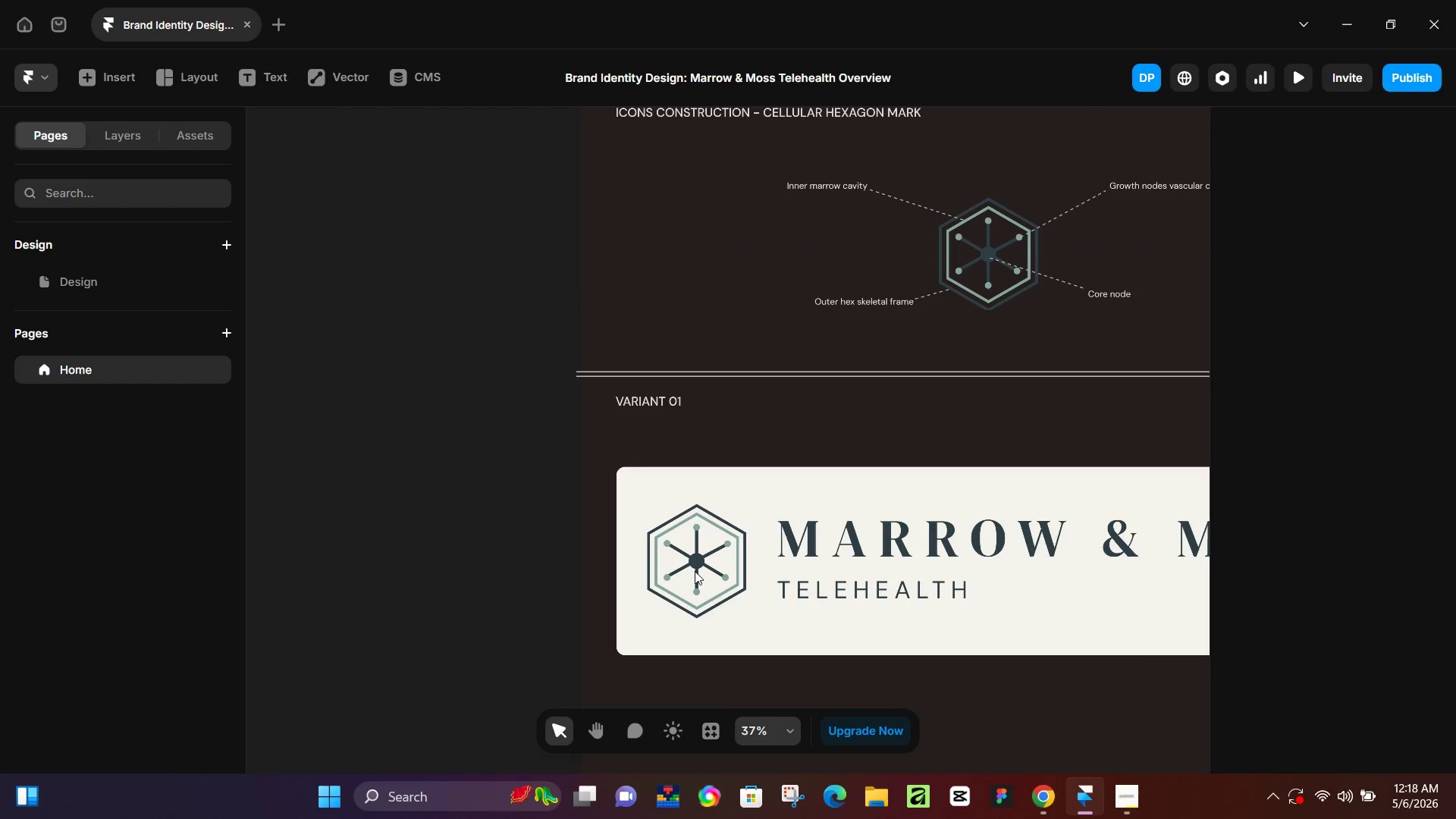 
wait(6.58)
 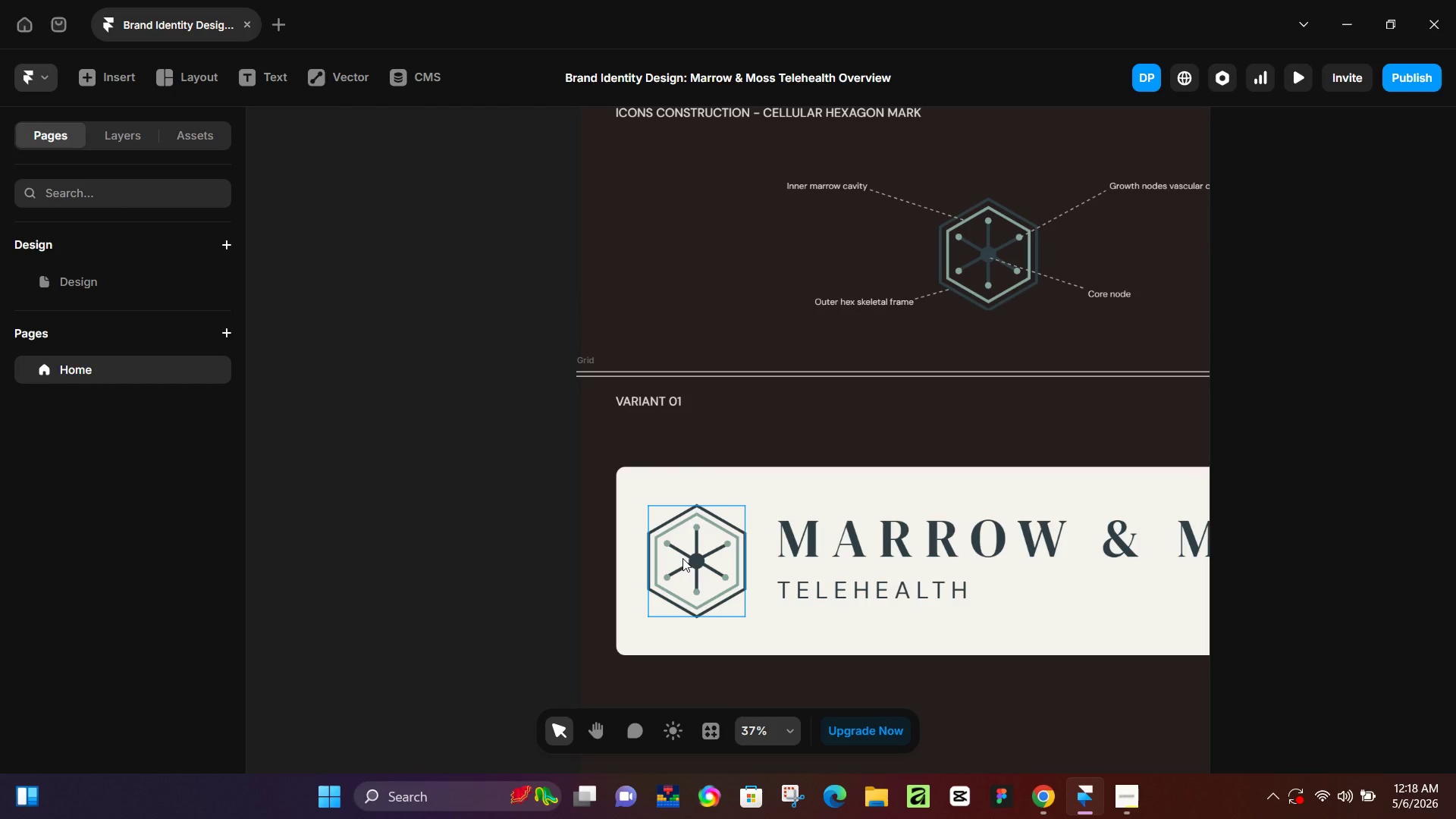 
left_click([363, 531])
 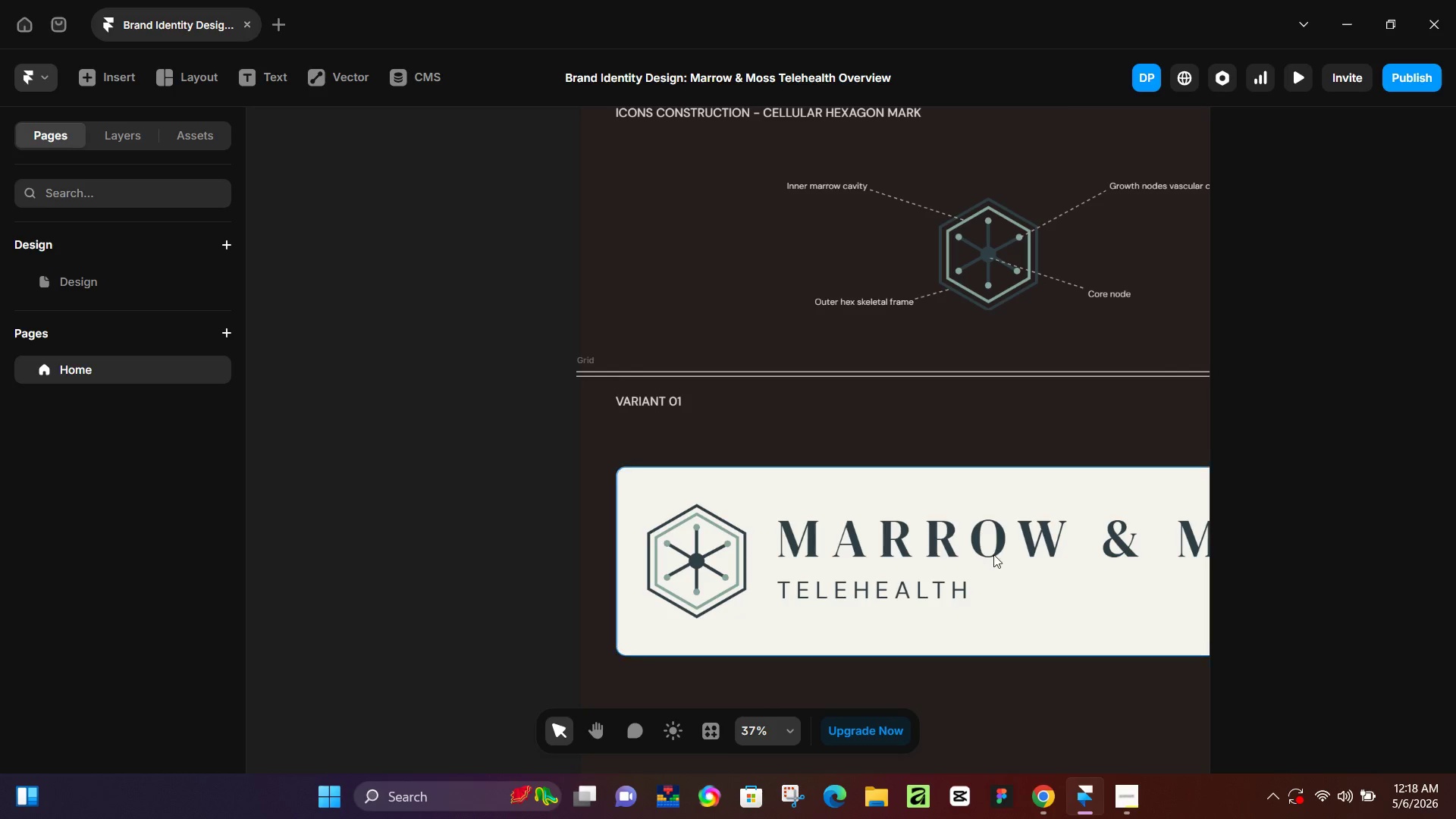 
hold_key(key=Space, duration=0.5)
 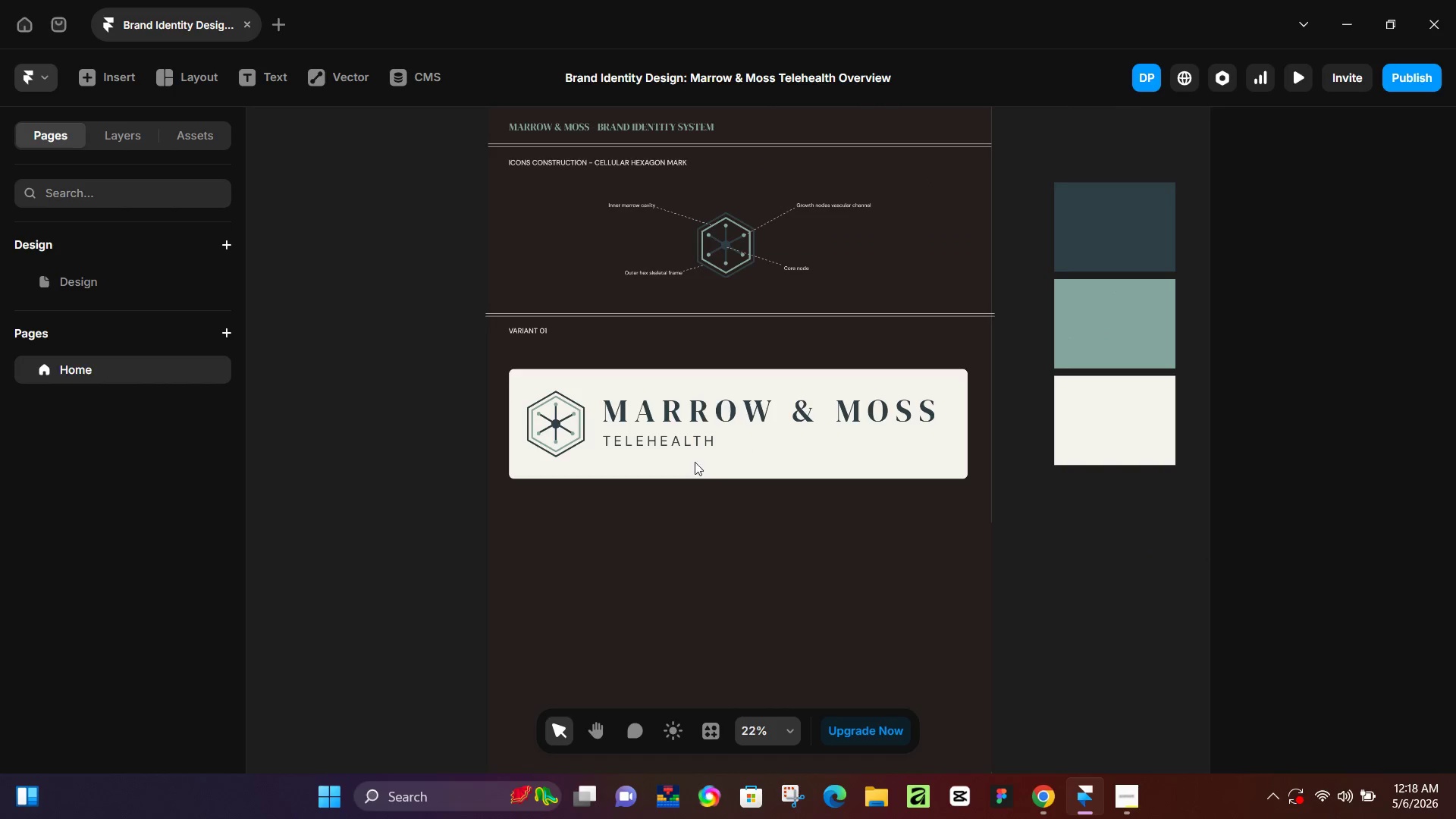 
left_click_drag(start_coordinate=[1199, 632], to_coordinate=[959, 475])
 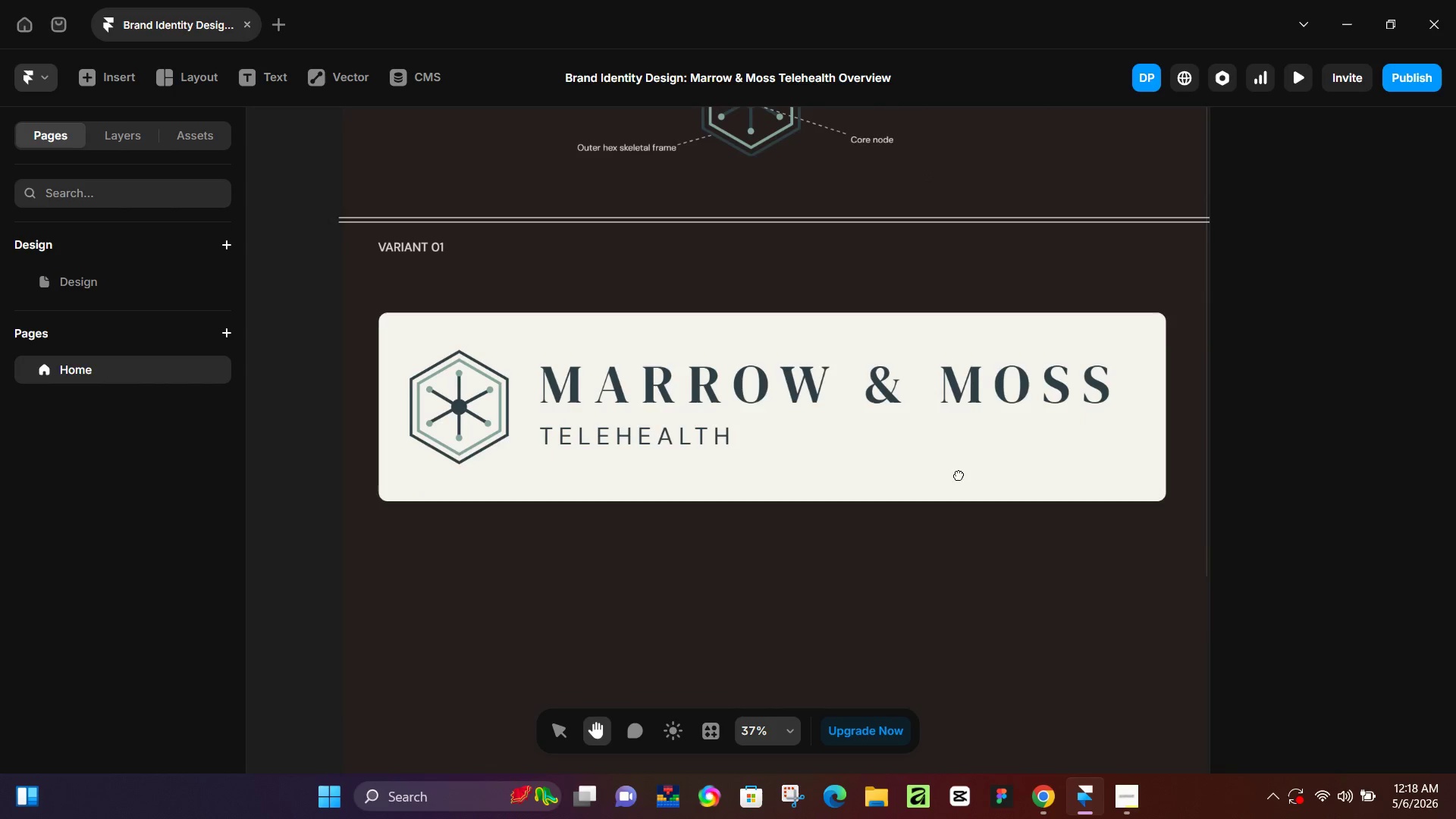 
hold_key(key=ControlLeft, duration=0.66)
scroll: coordinate [692, 450], scroll_direction: down, amount: 5.0
 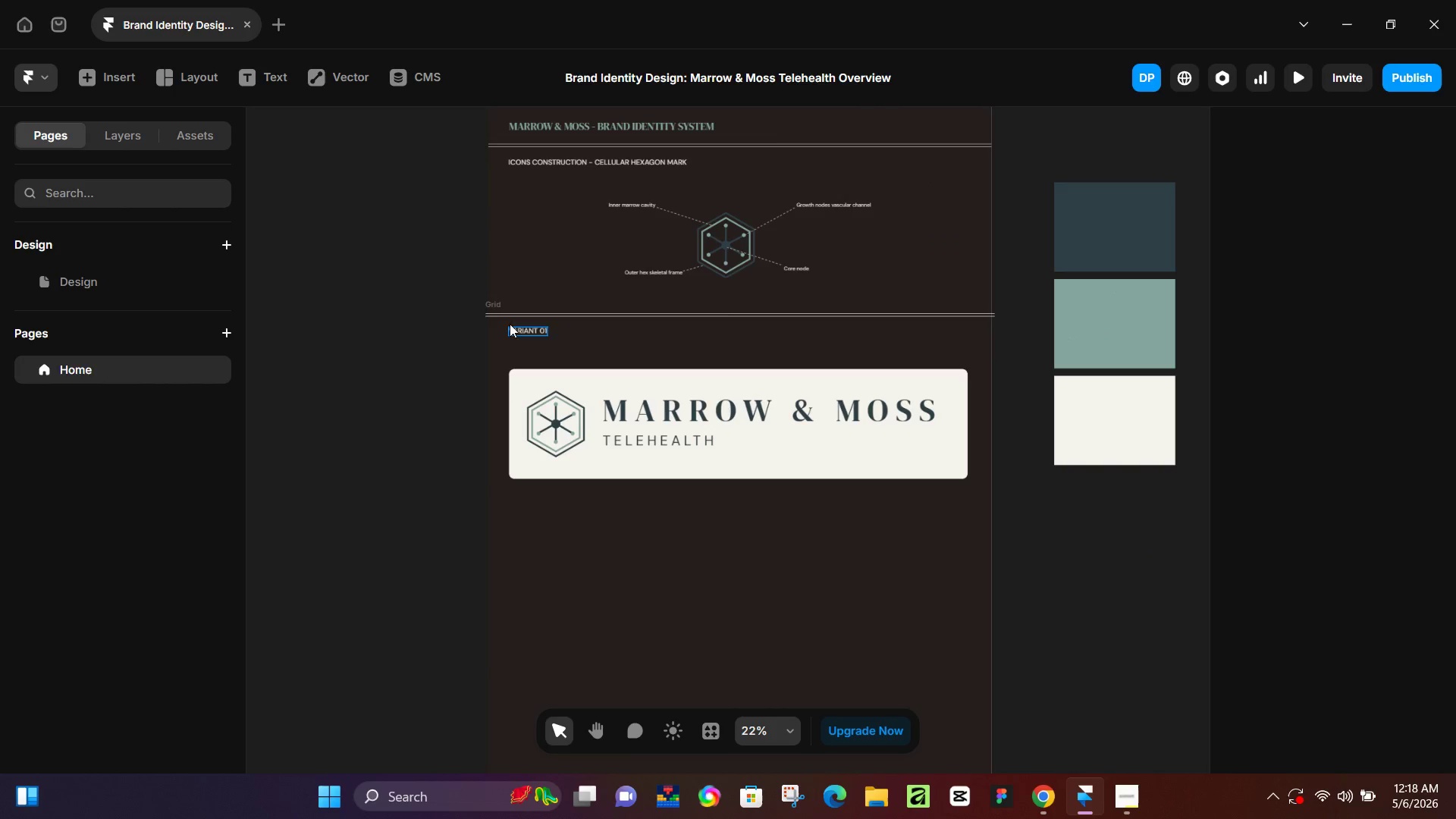 
left_click([494, 302])
 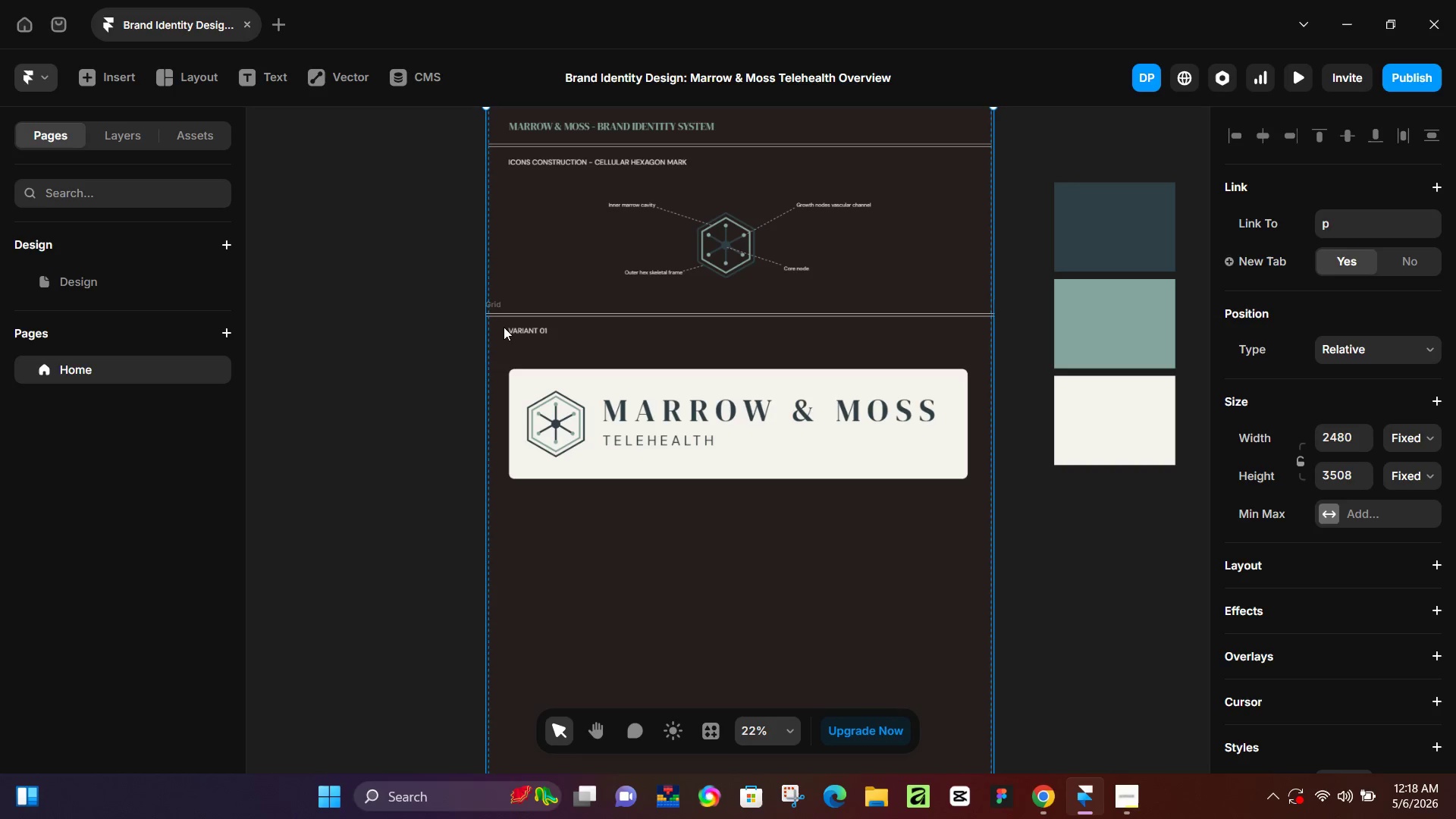 
hold_key(key=ControlLeft, duration=0.77)
scroll: coordinate [498, 343], scroll_direction: up, amount: 7.0
 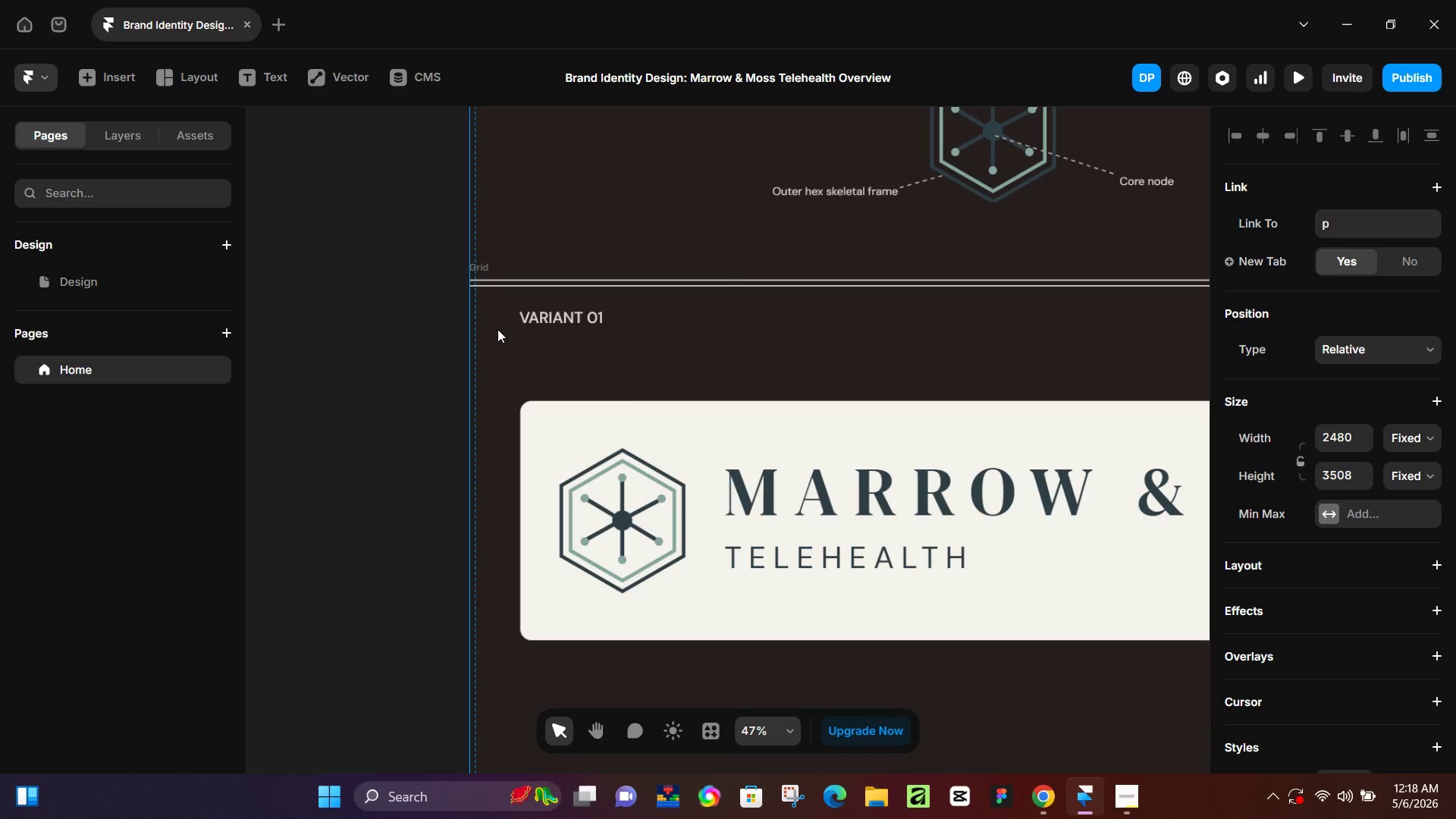 
hold_key(key=ControlLeft, duration=0.53)
 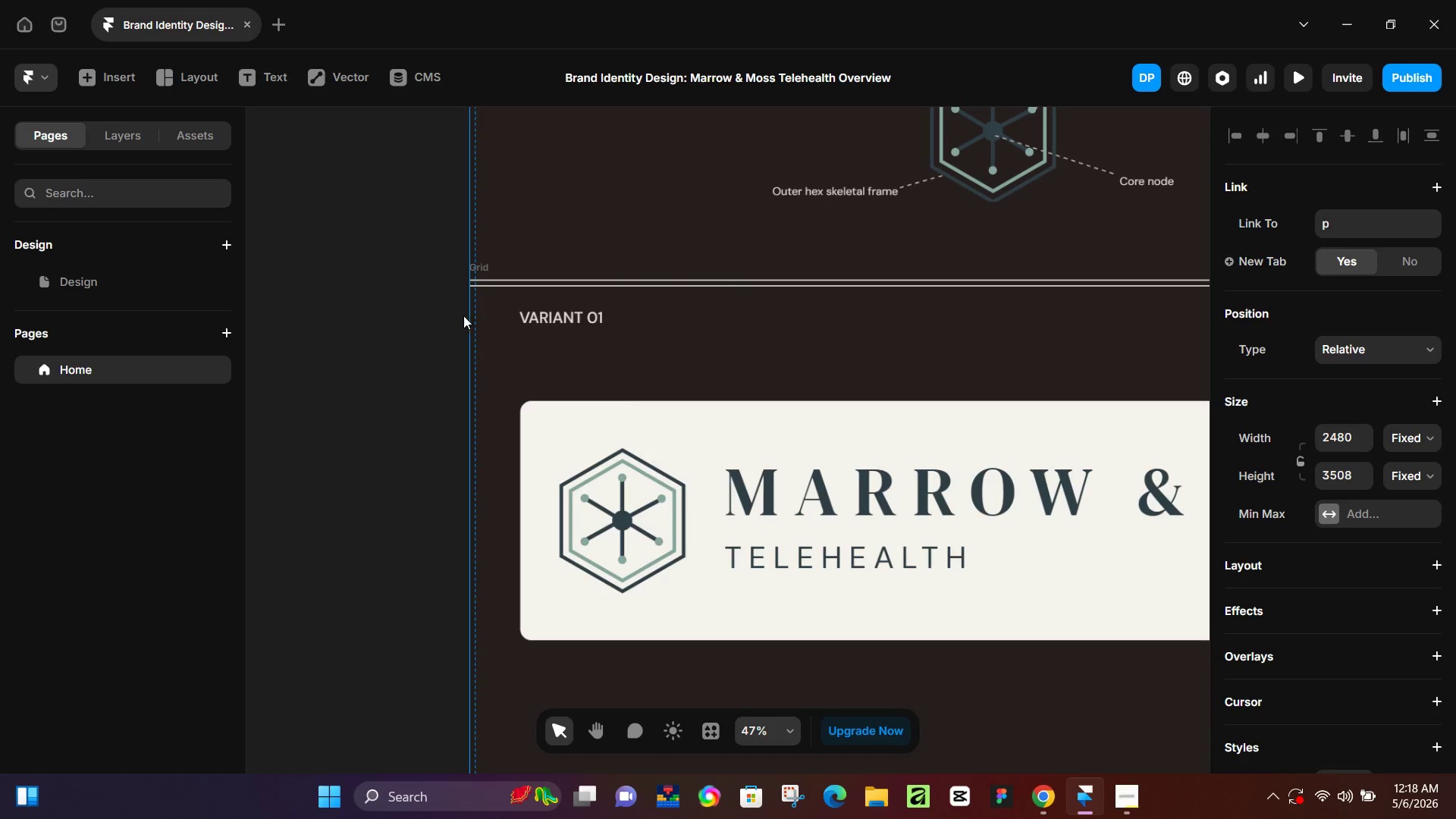 
left_click([472, 322])
 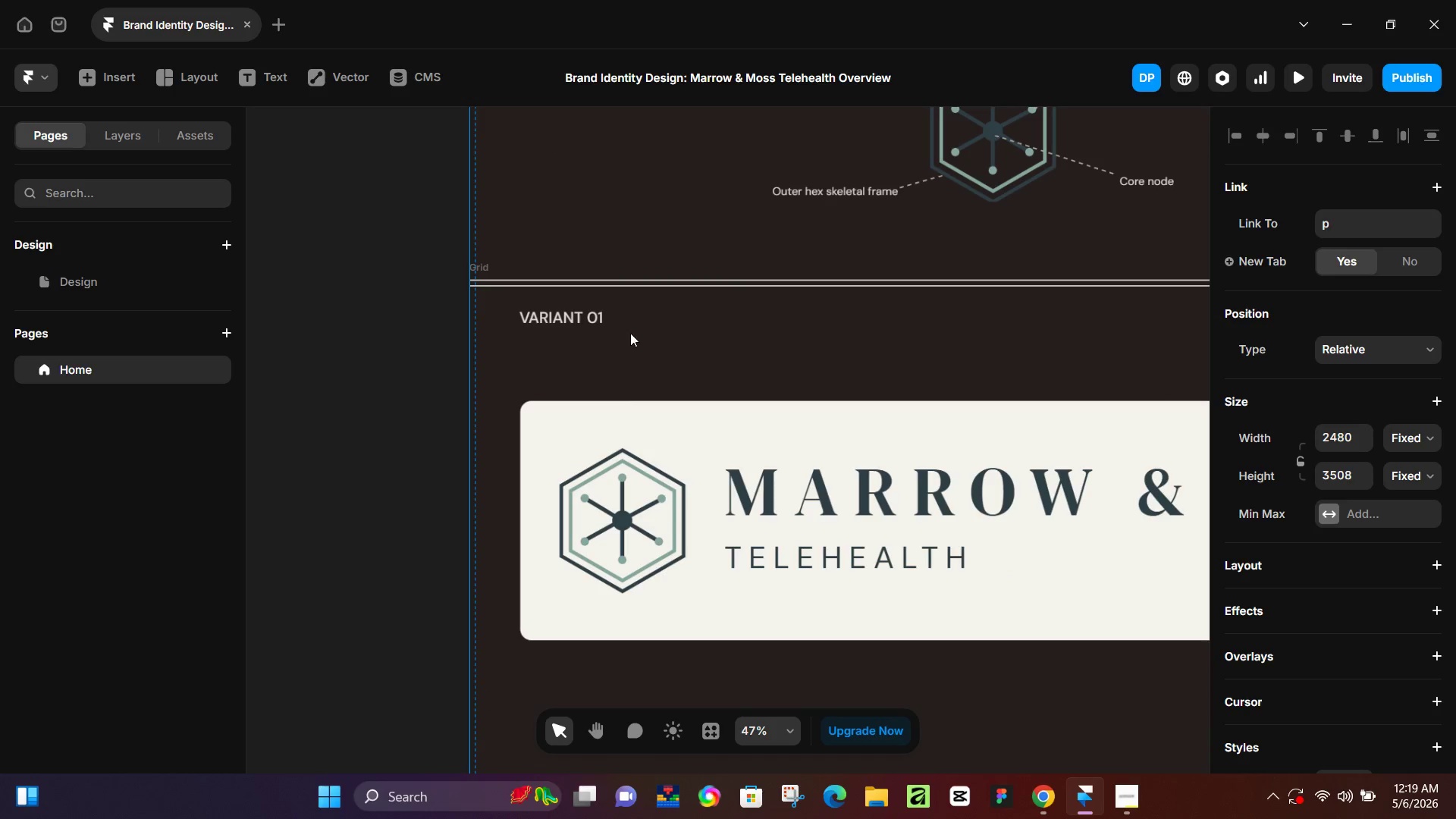 
left_click([612, 281])
 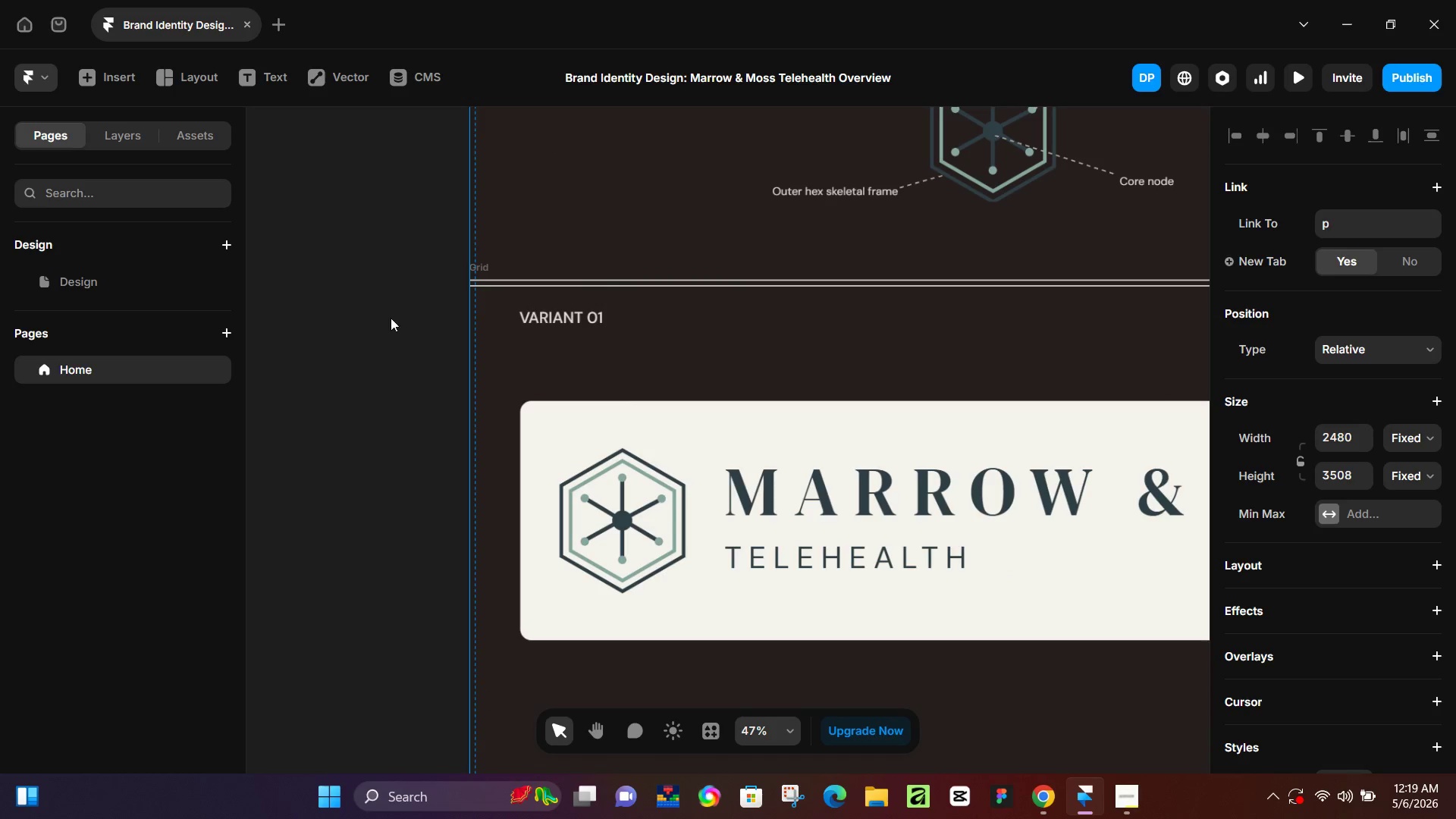 
left_click([350, 333])
 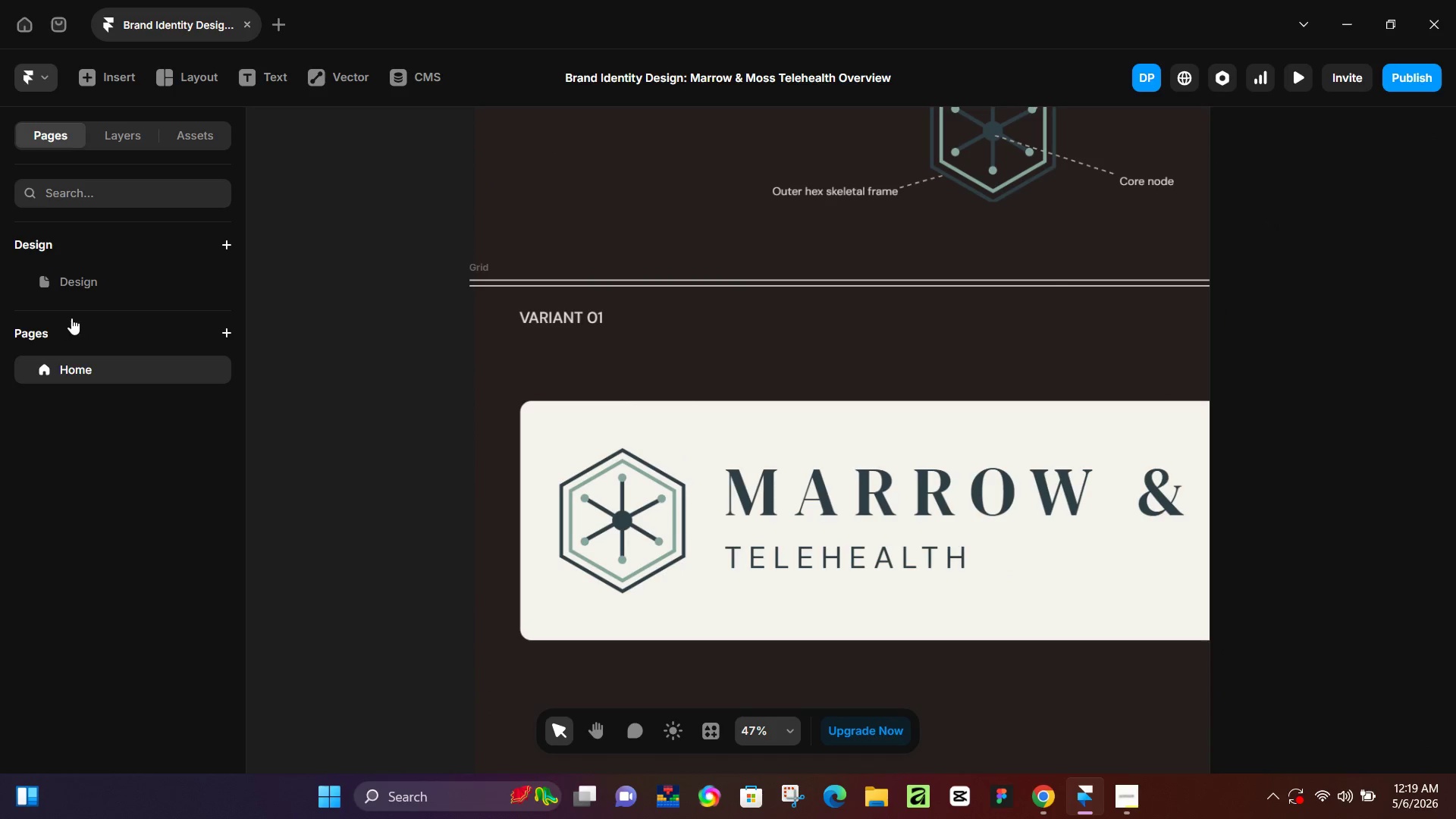 
left_click([104, 131])
 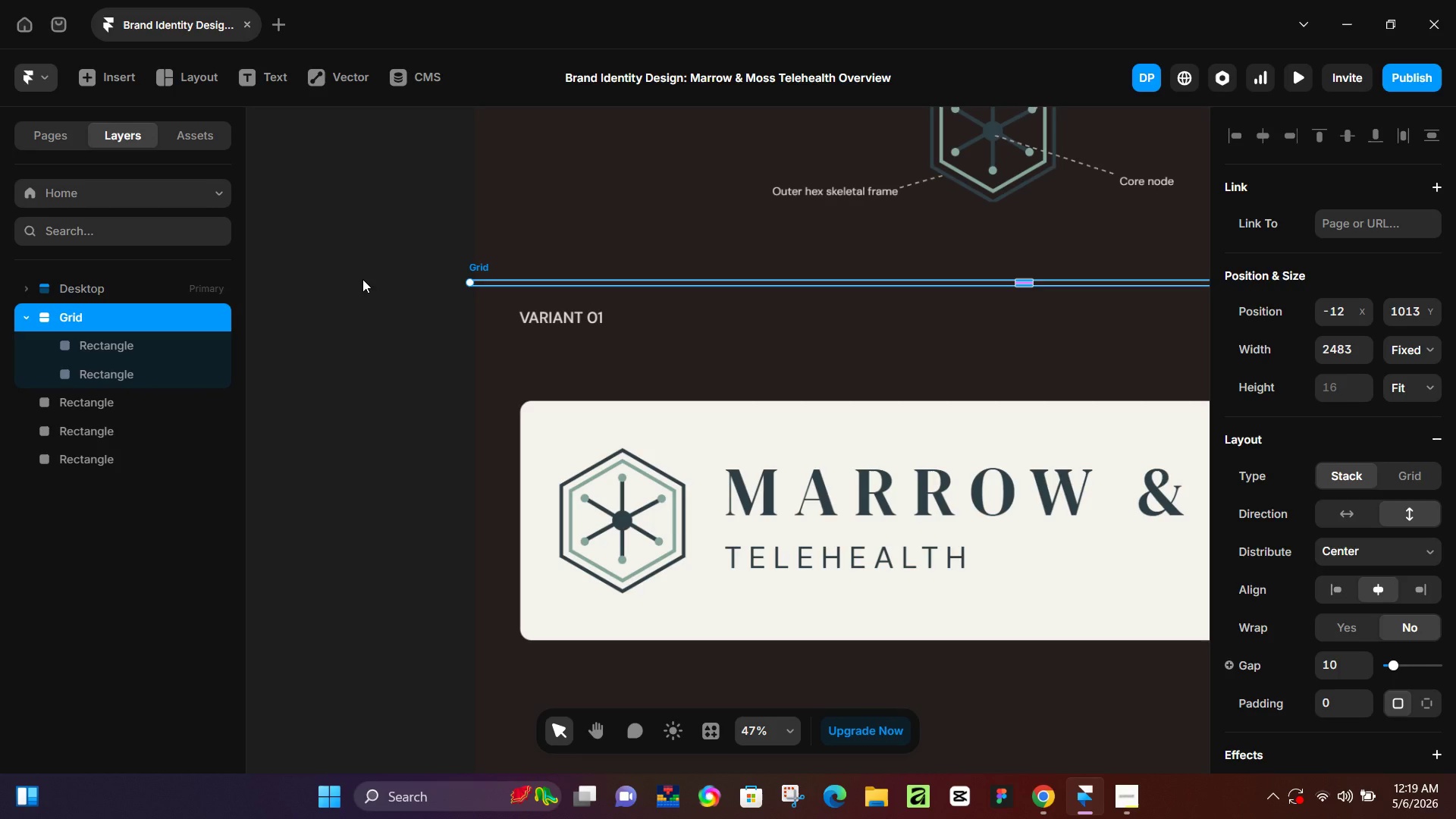 
wait(6.89)
 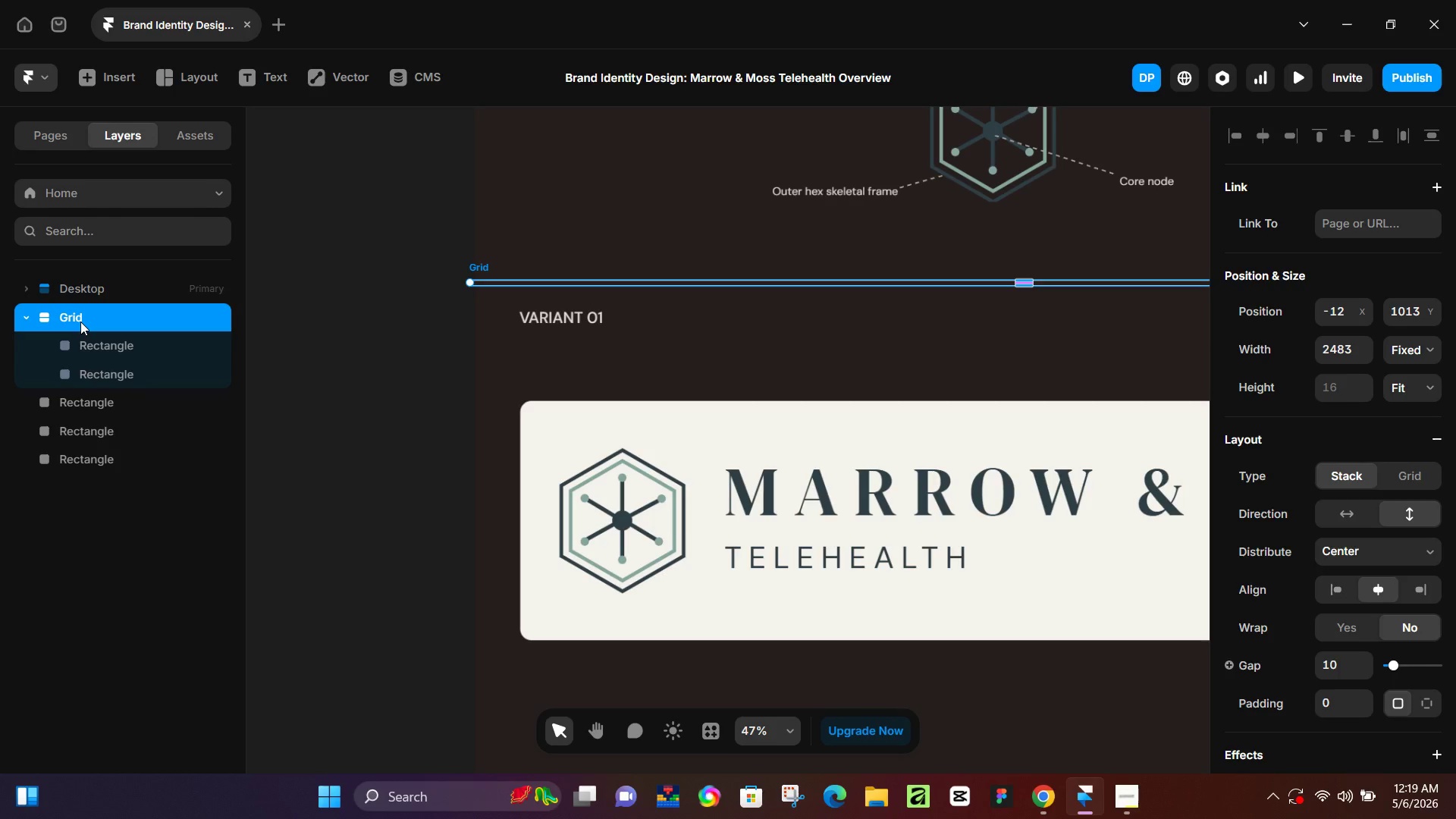 
left_click([362, 279])
 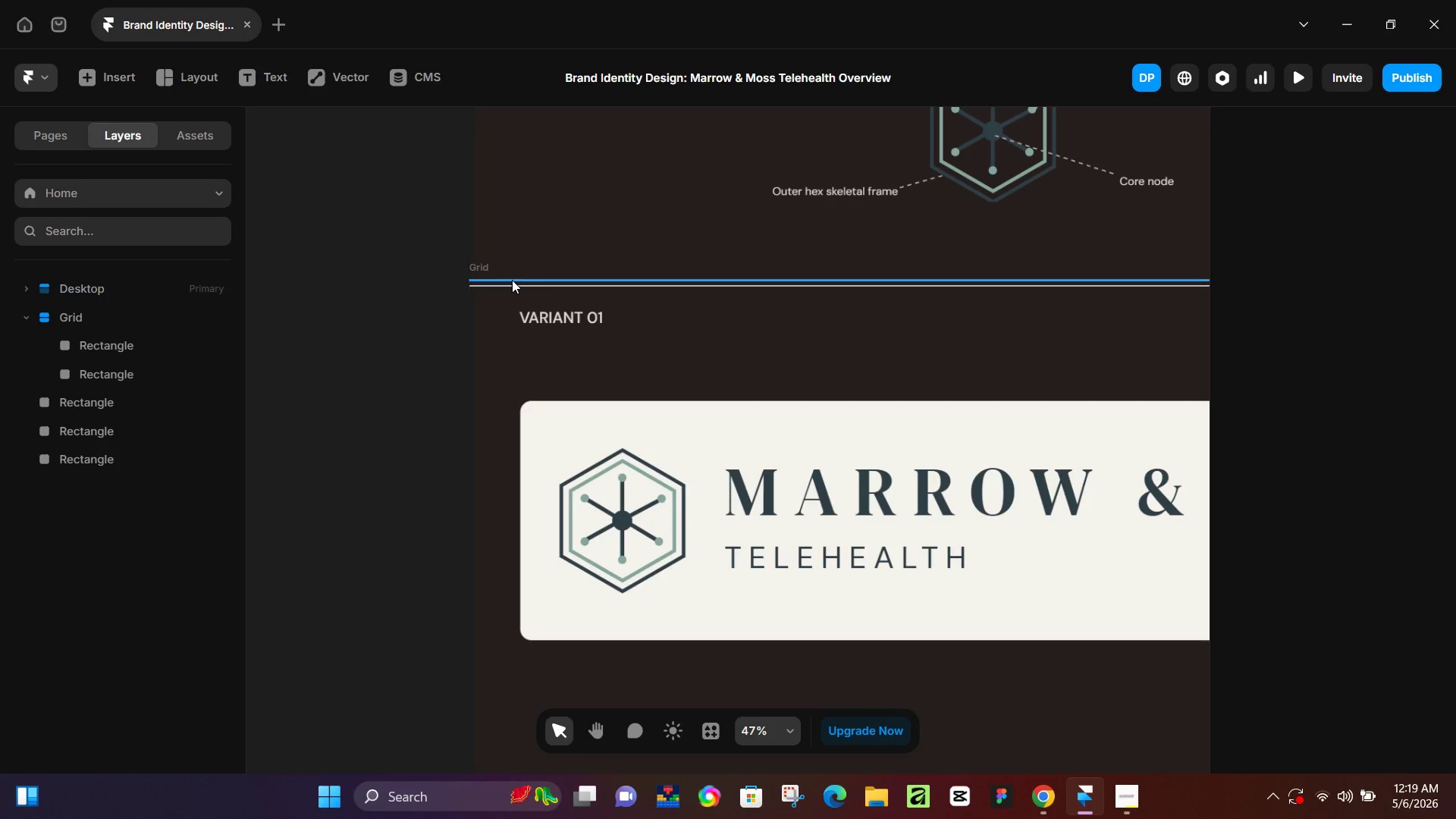 
left_click_drag(start_coordinate=[512, 280], to_coordinate=[522, 281])
 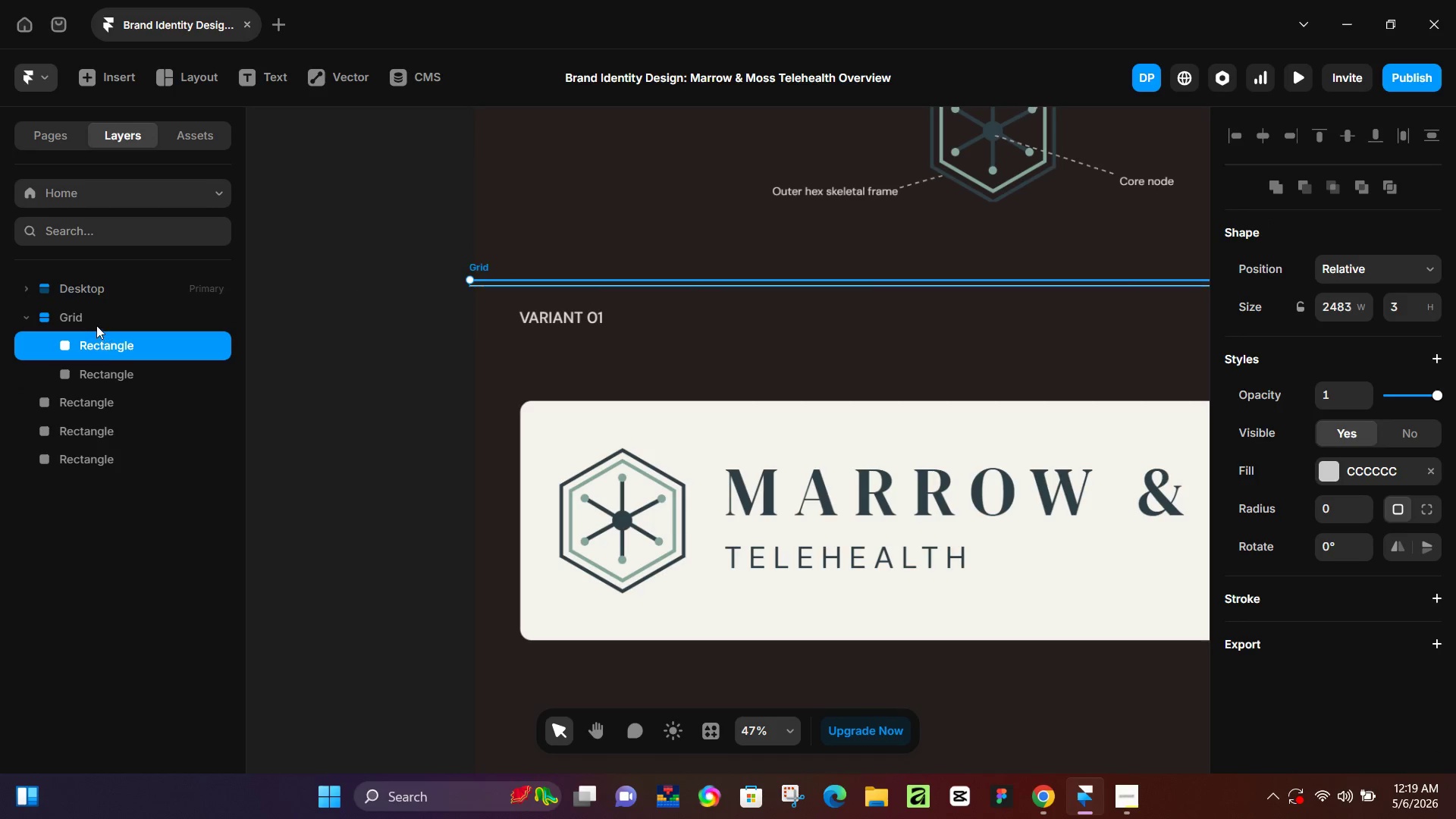 
left_click([102, 290])
 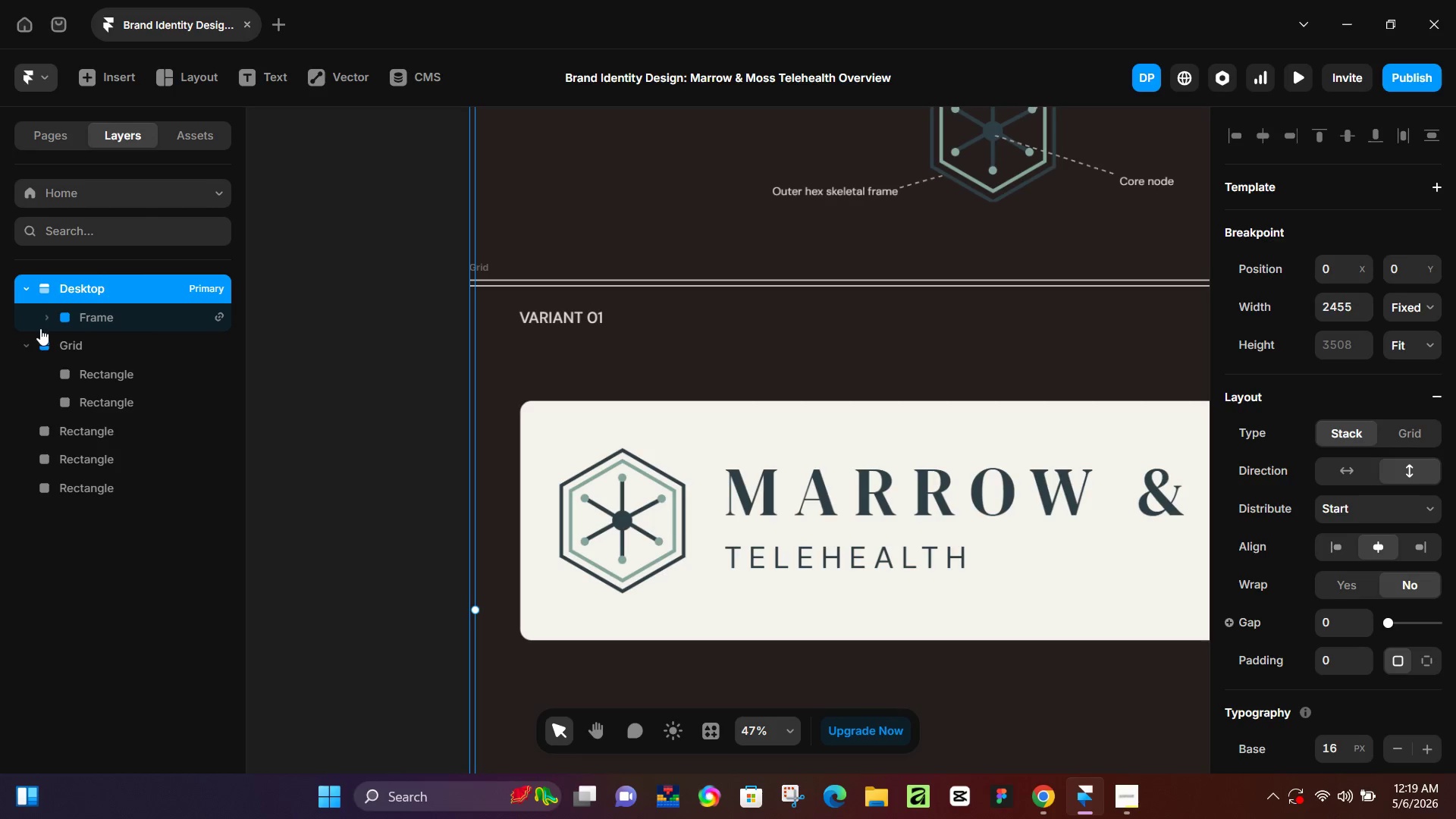 
left_click([52, 347])
 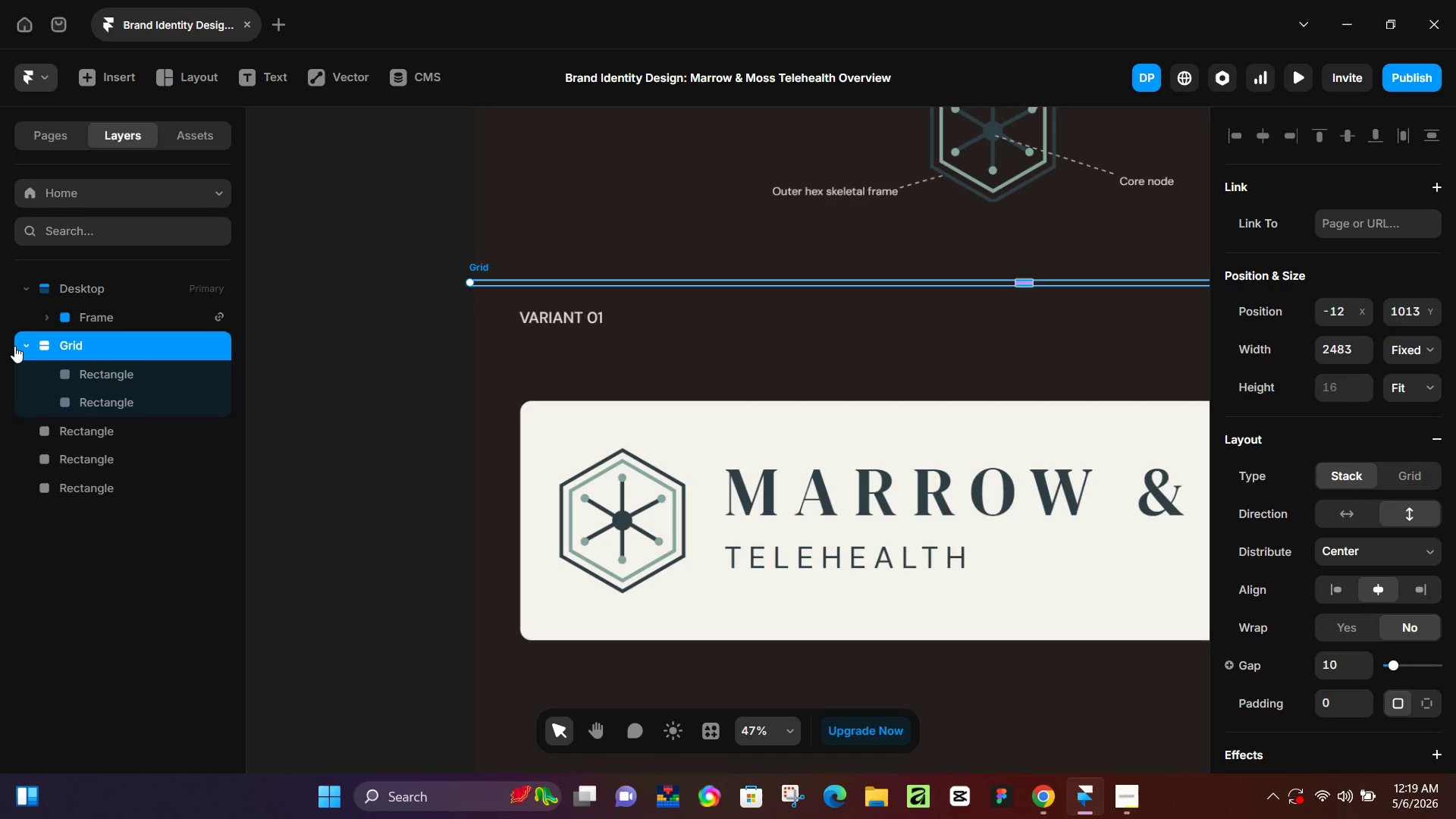 
left_click([14, 346])
 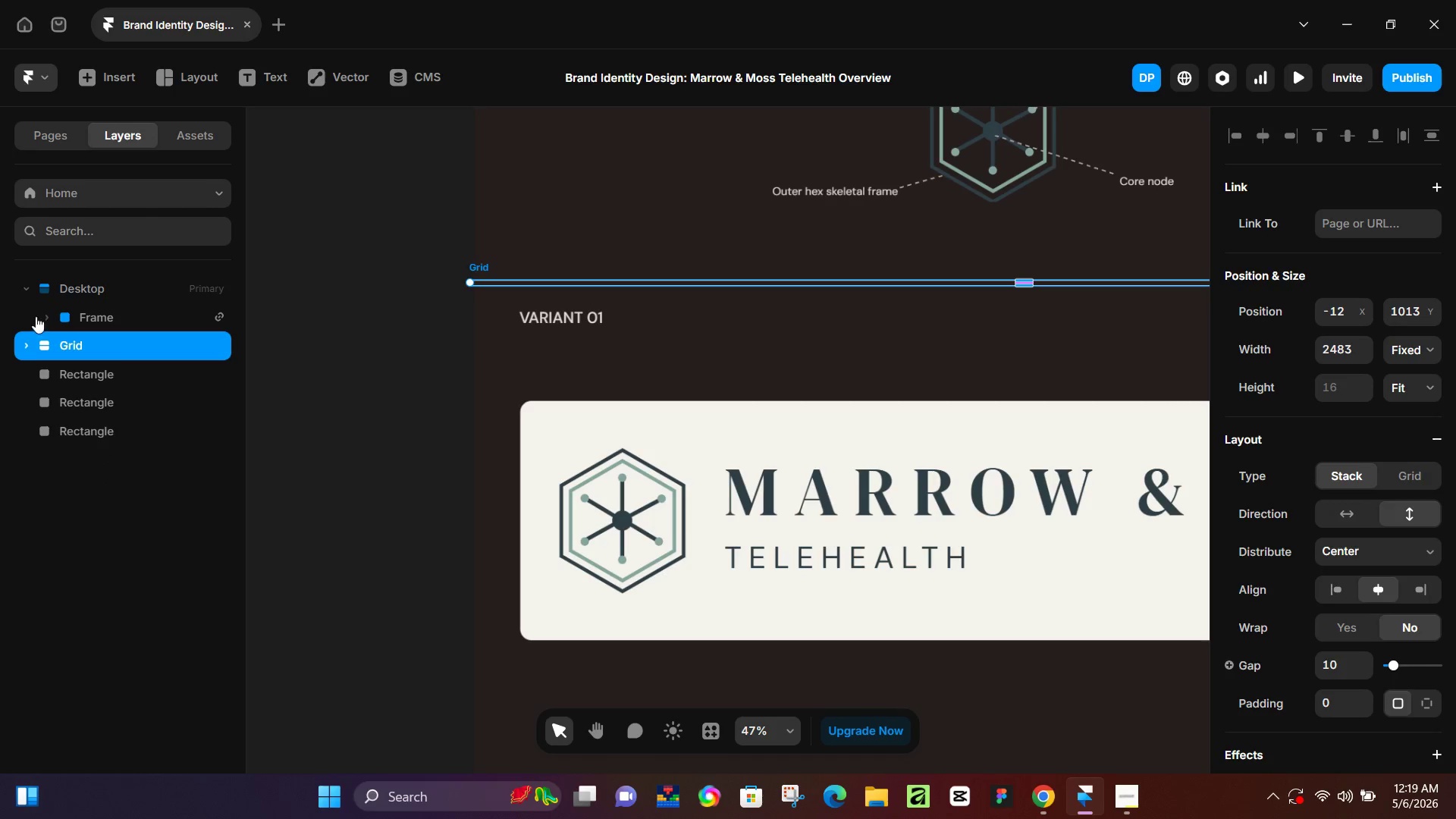 
left_click([21, 290])
 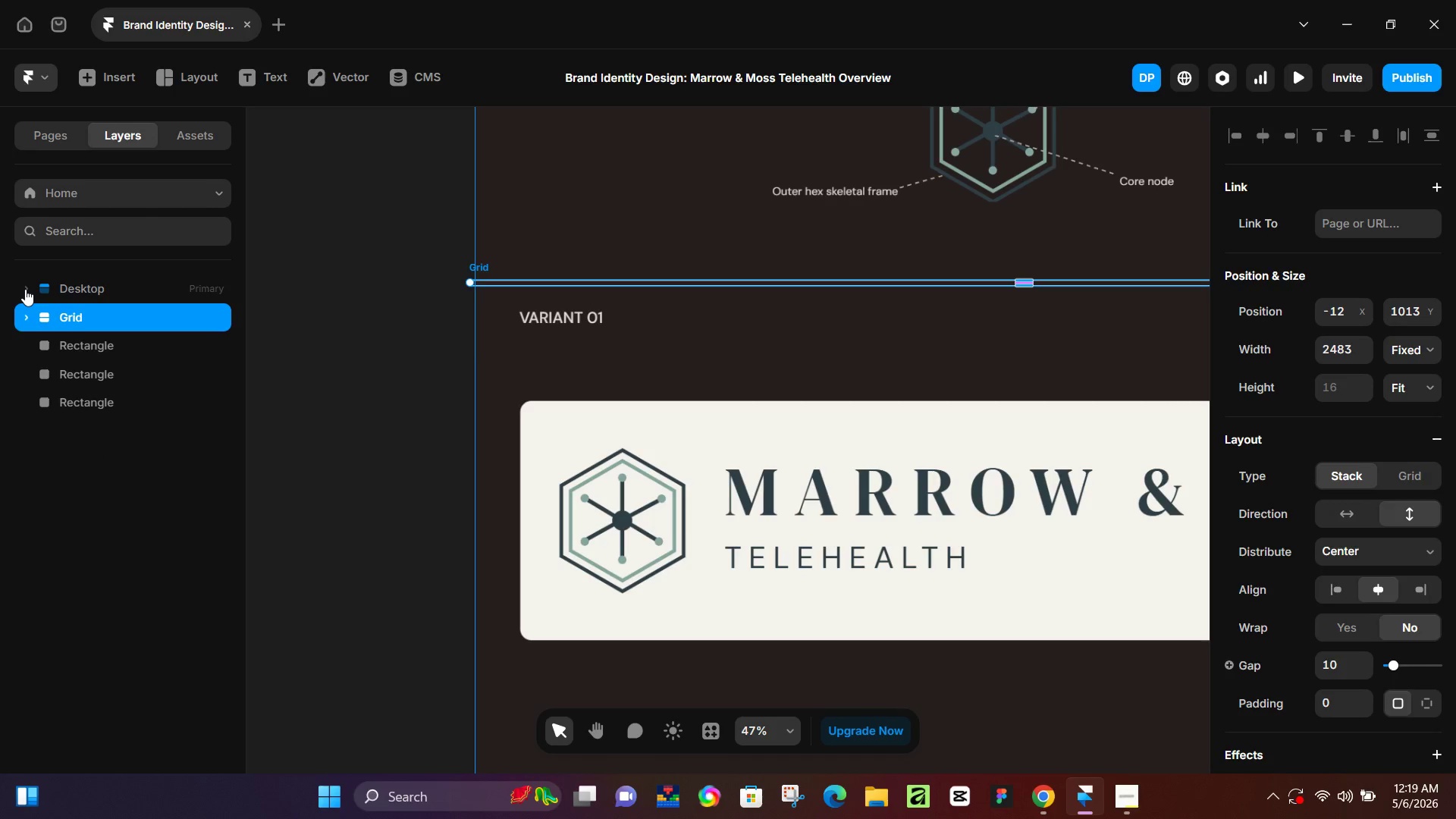 
left_click([25, 289])
 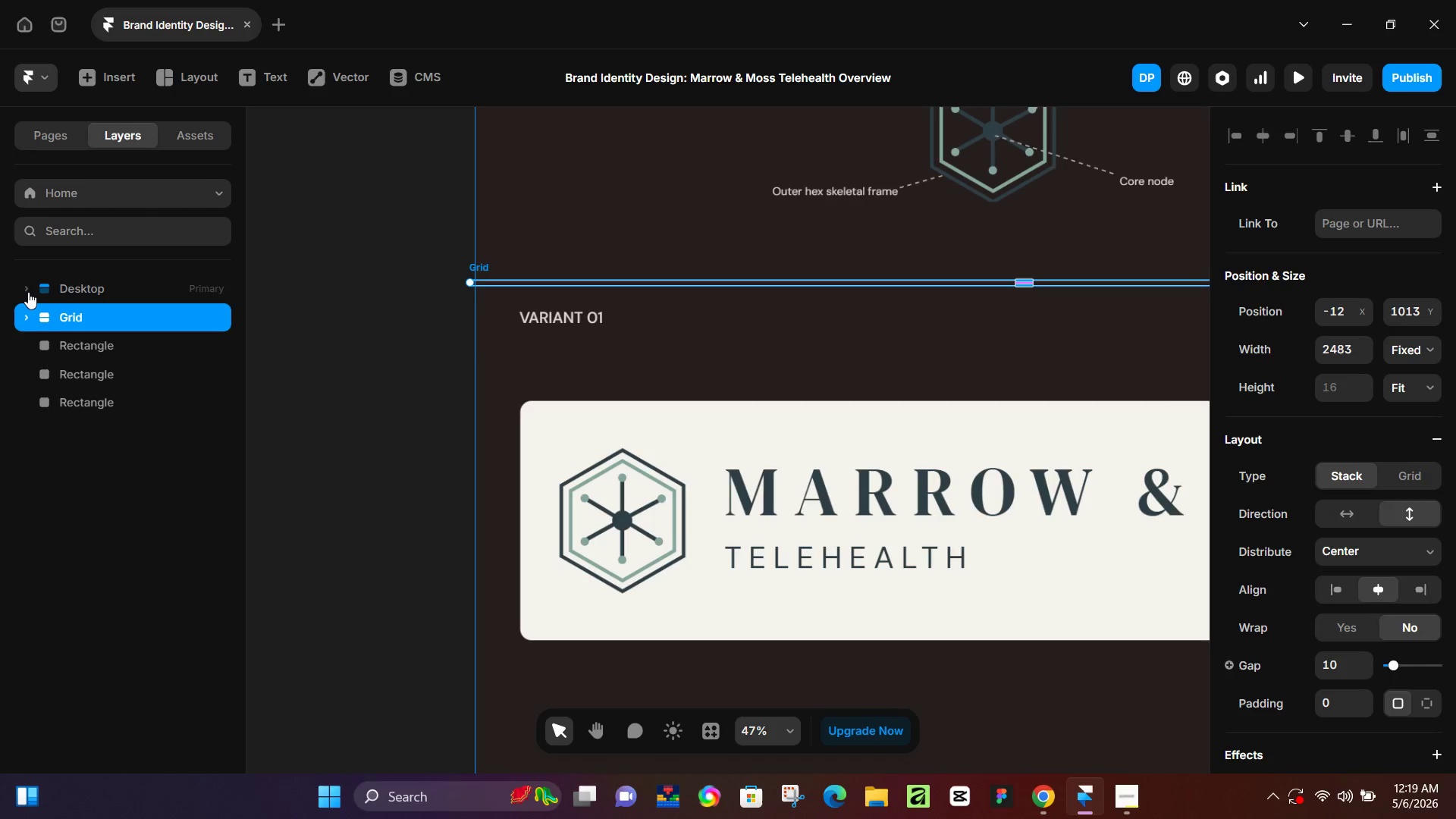 
left_click([28, 289])
 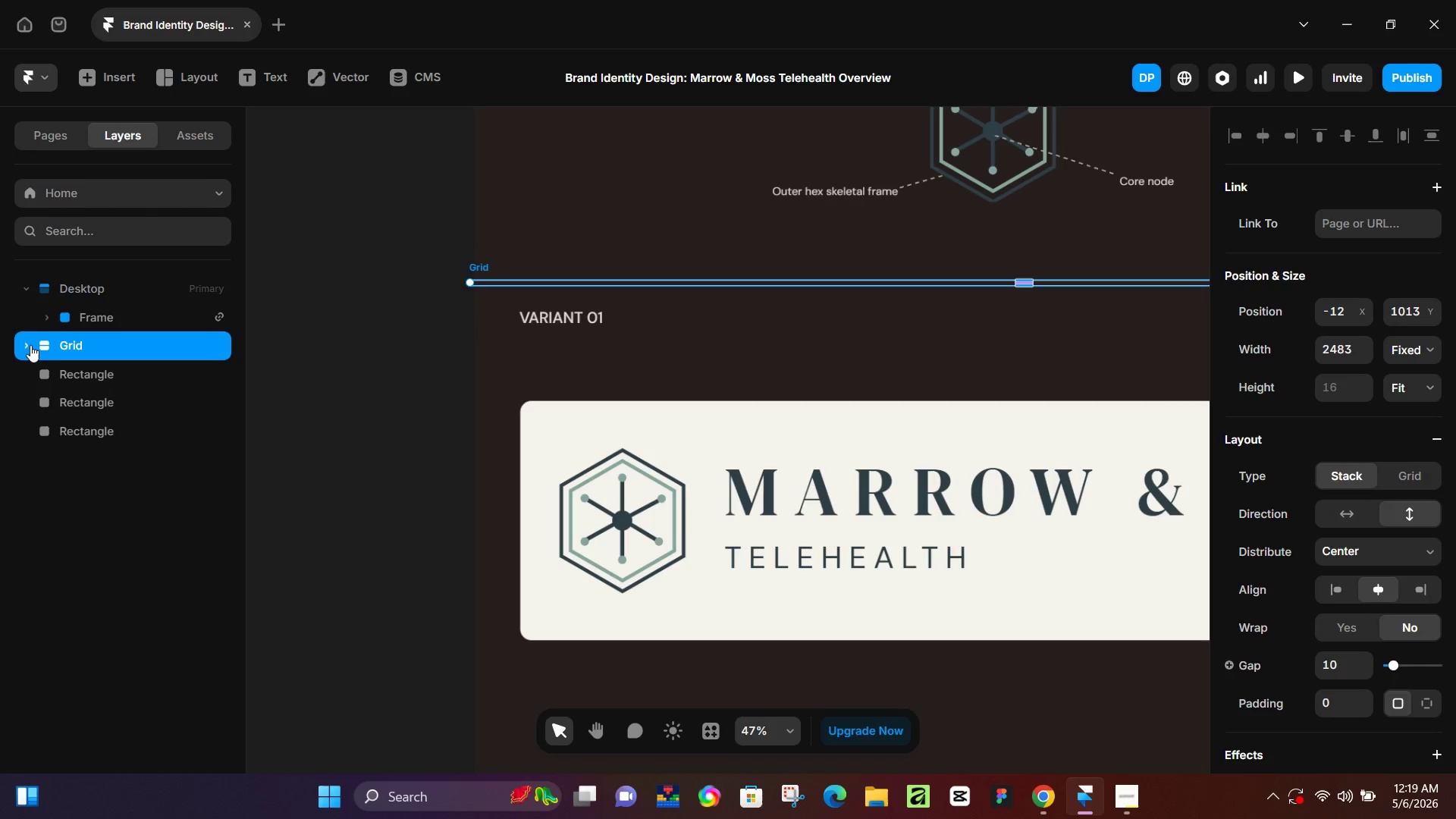 
left_click_drag(start_coordinate=[27, 344], to_coordinate=[71, 302])
 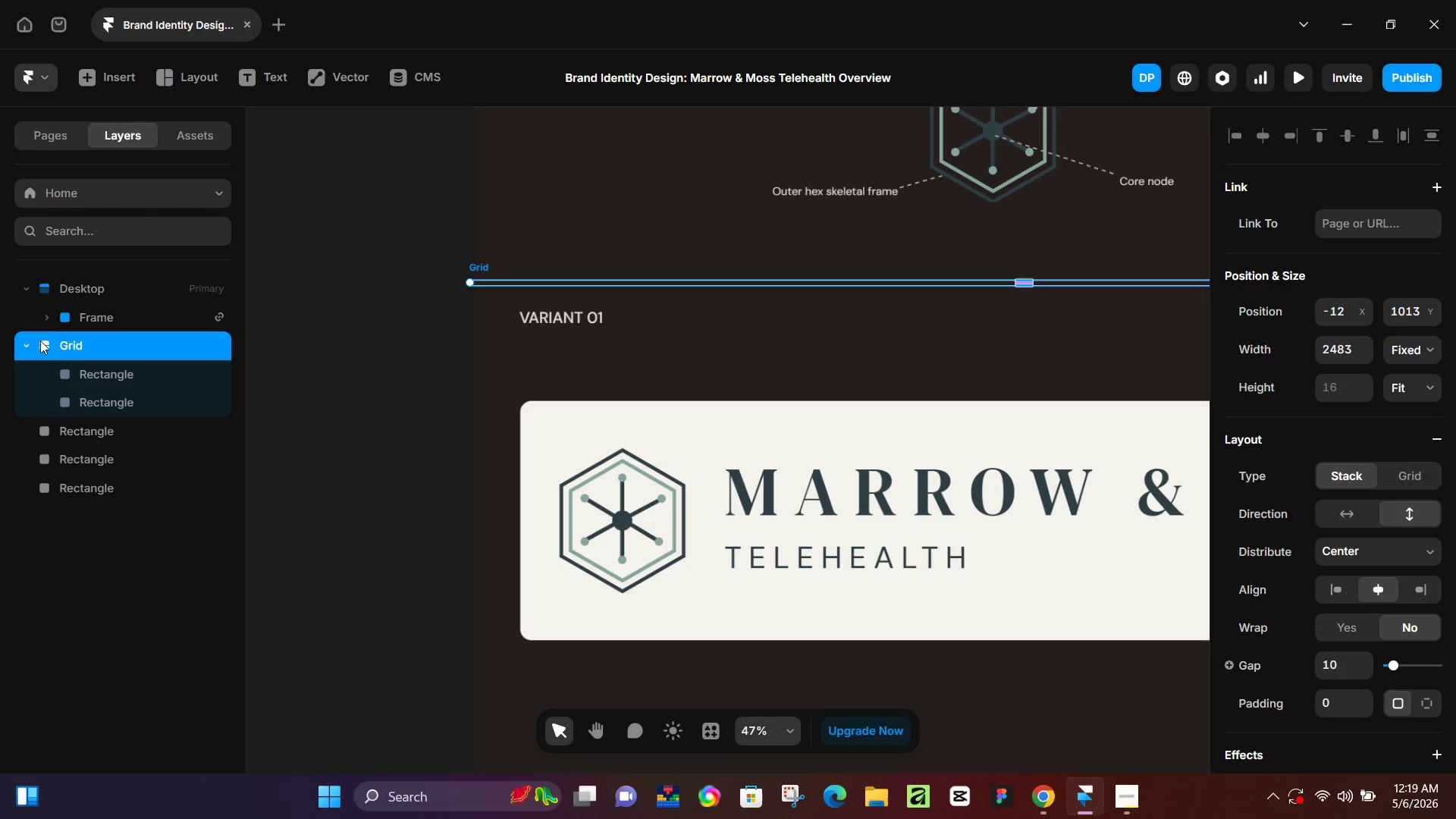 
left_click_drag(start_coordinate=[49, 344], to_coordinate=[74, 309])
 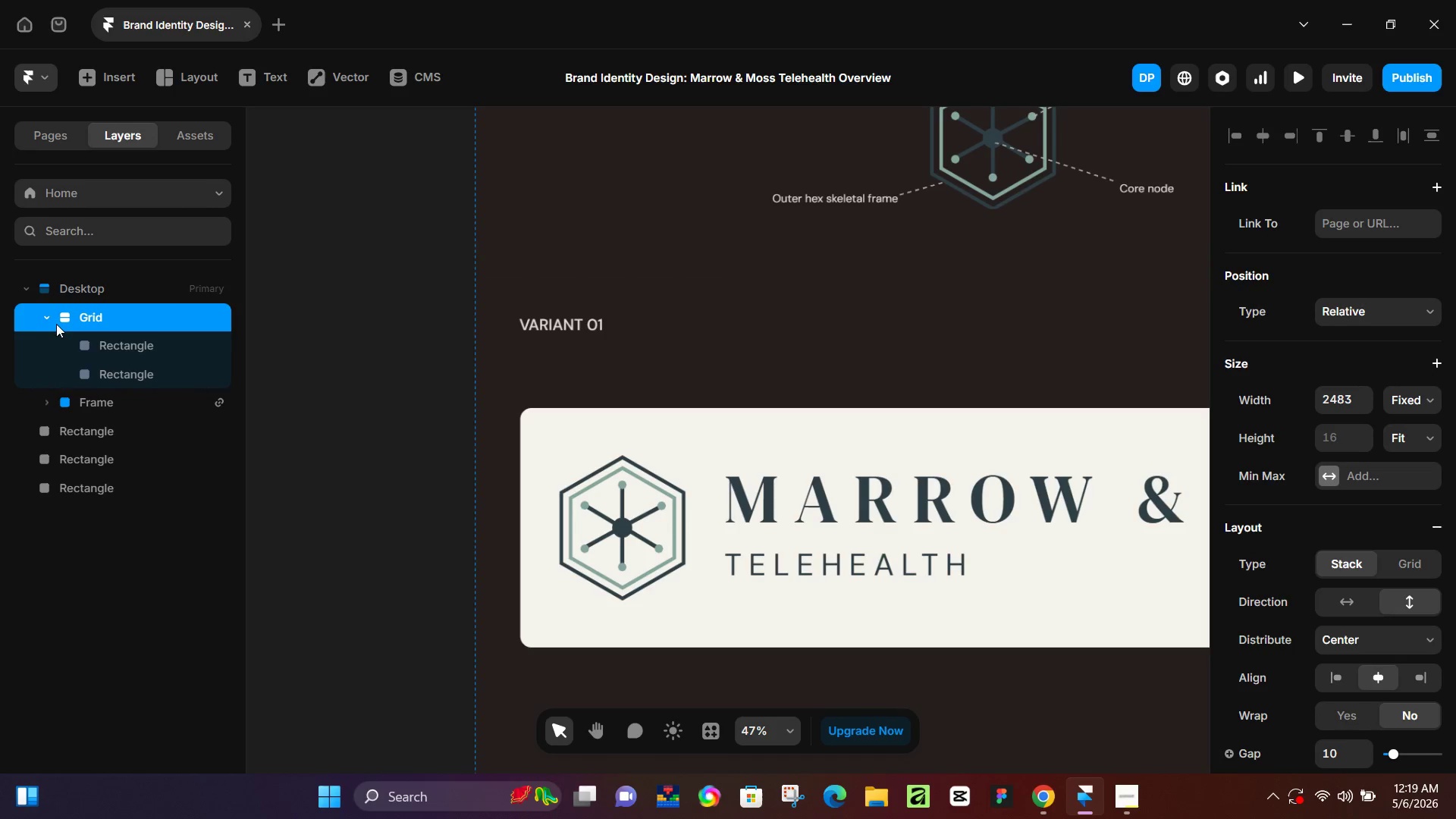 
left_click([45, 318])
 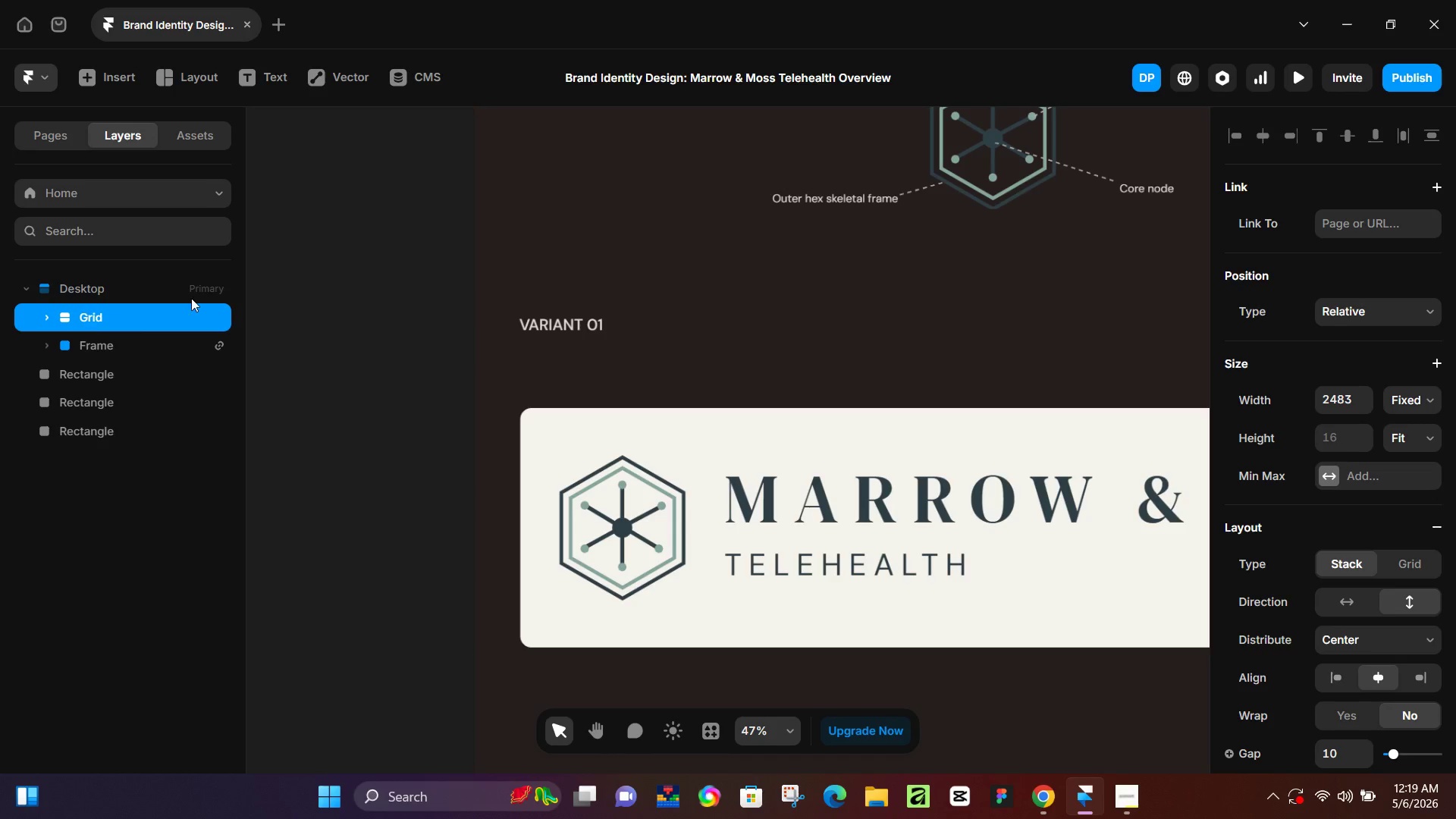 
left_click([271, 298])
 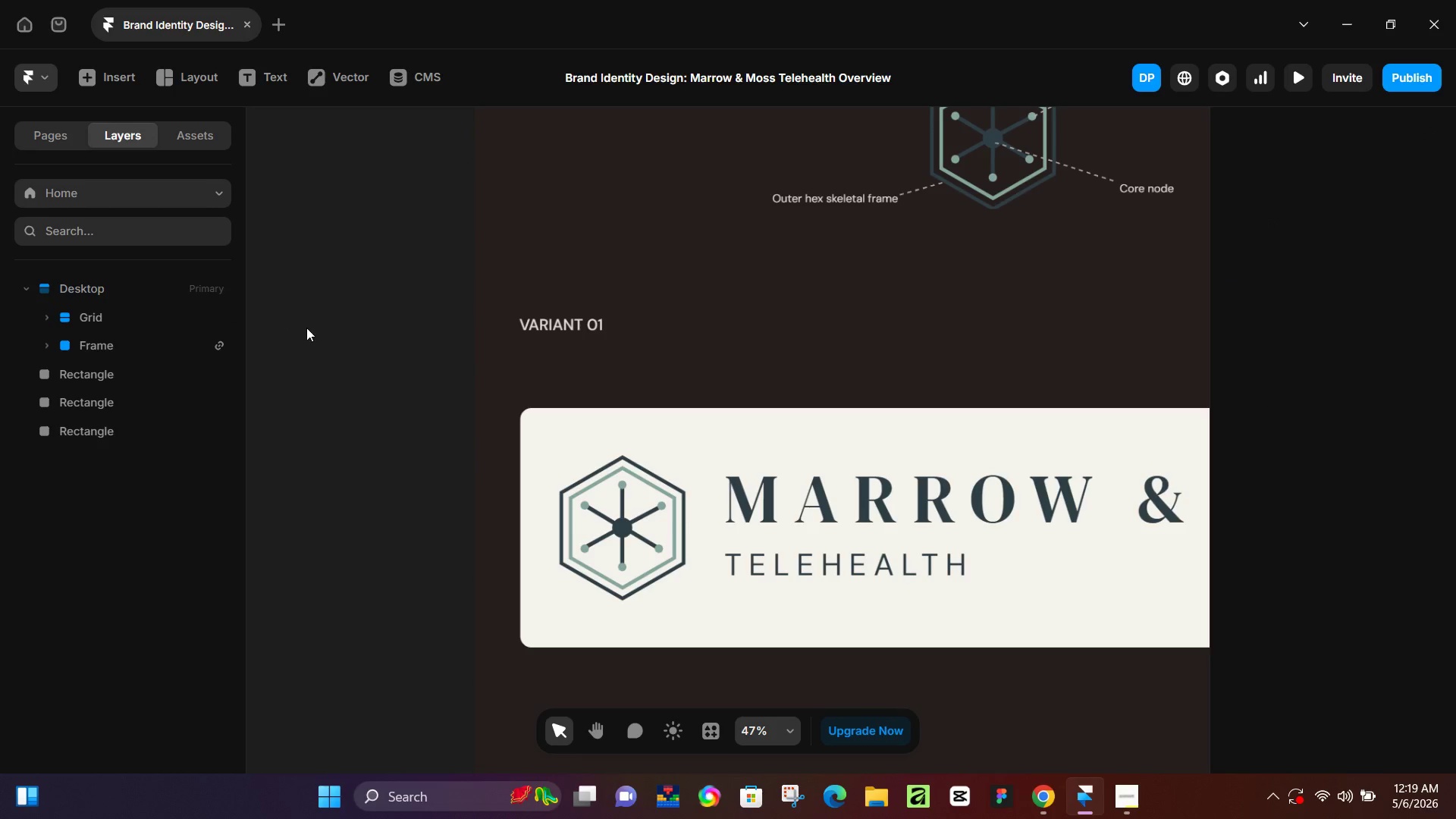 
scroll: coordinate [441, 403], scroll_direction: up, amount: 11.0
 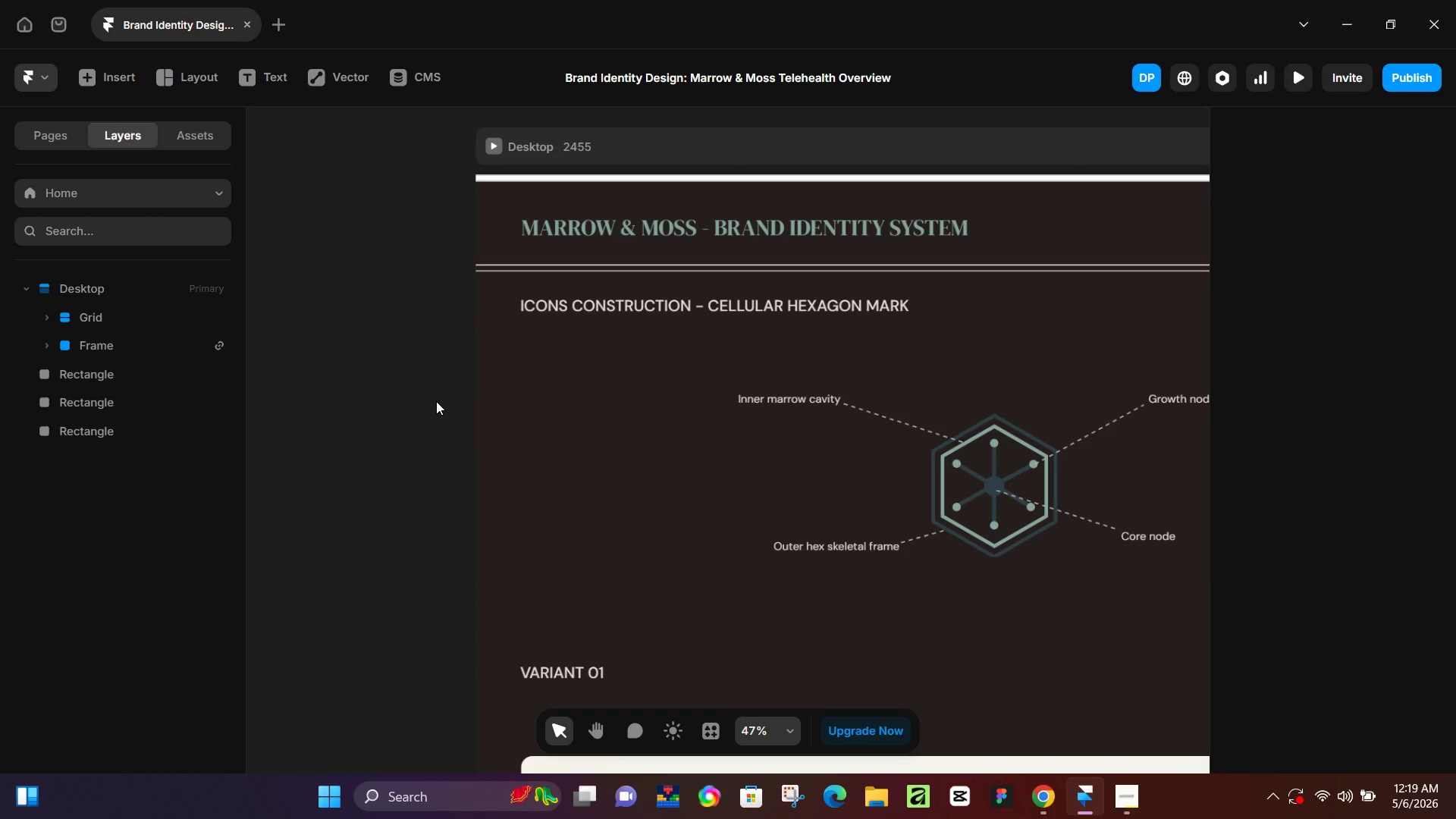 
scroll: coordinate [436, 401], scroll_direction: down, amount: 5.0
 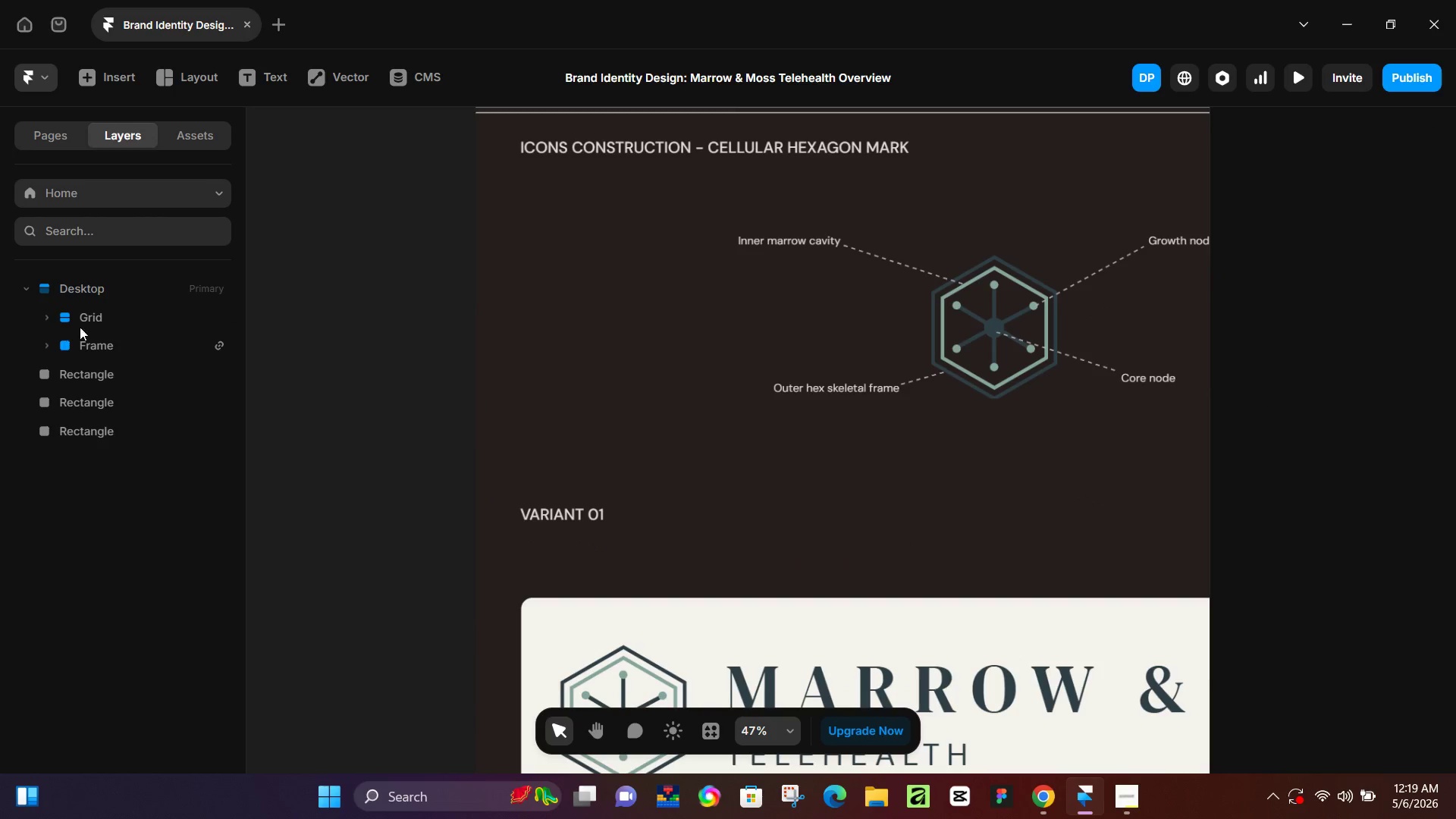 
left_click([93, 317])
 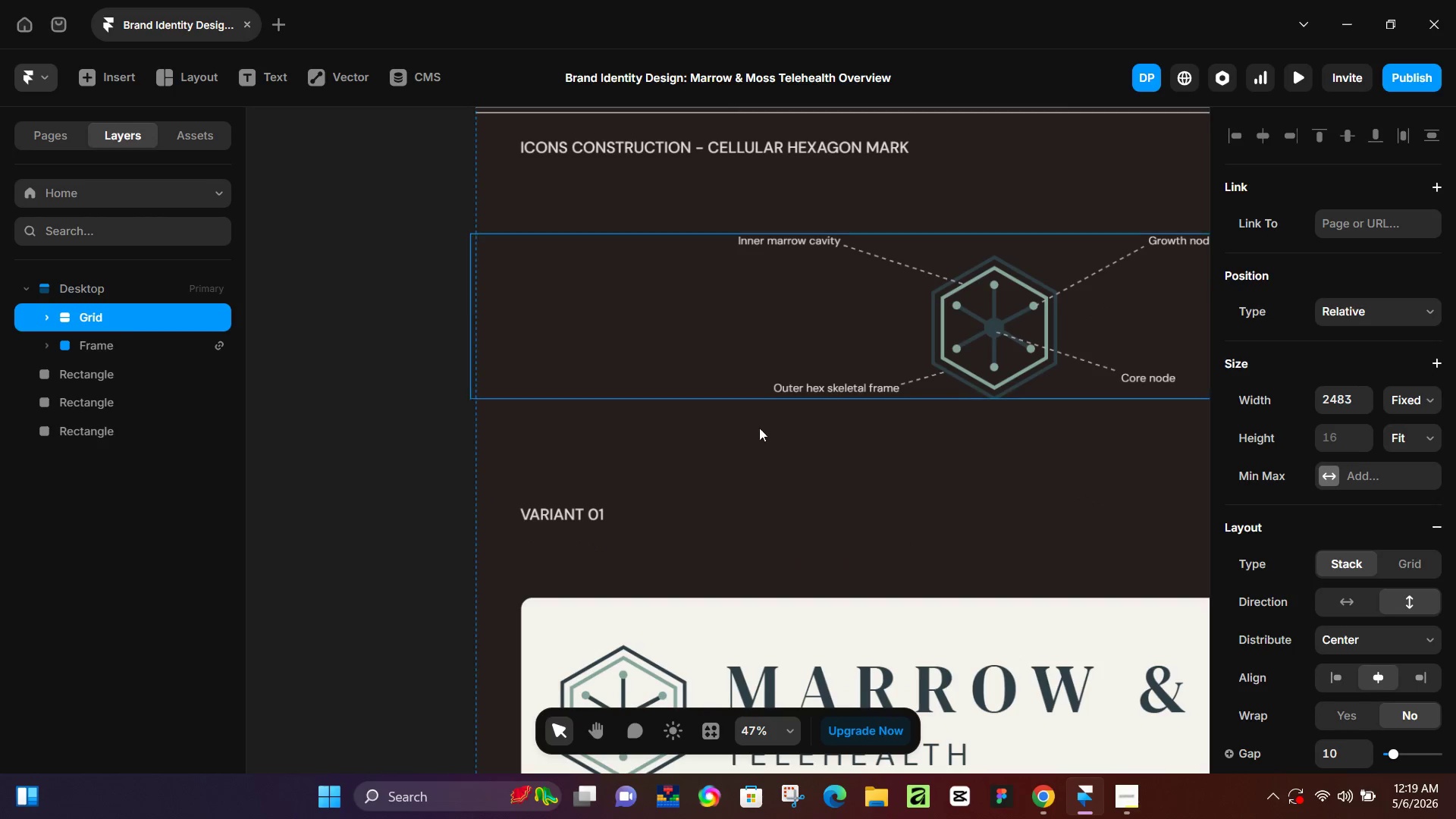 
hold_key(key=ControlLeft, duration=0.83)
 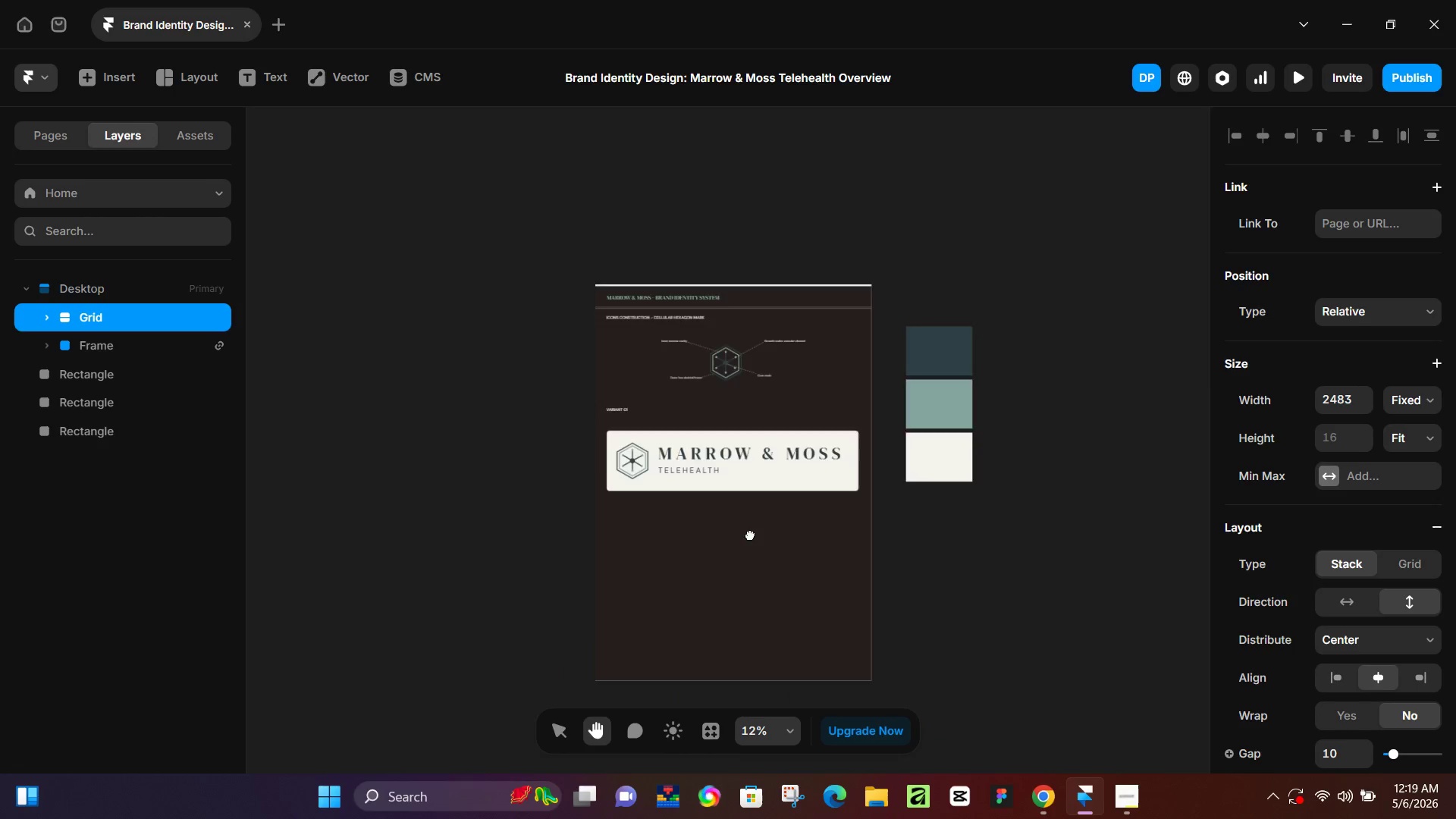 
hold_key(key=Space, duration=0.5)
 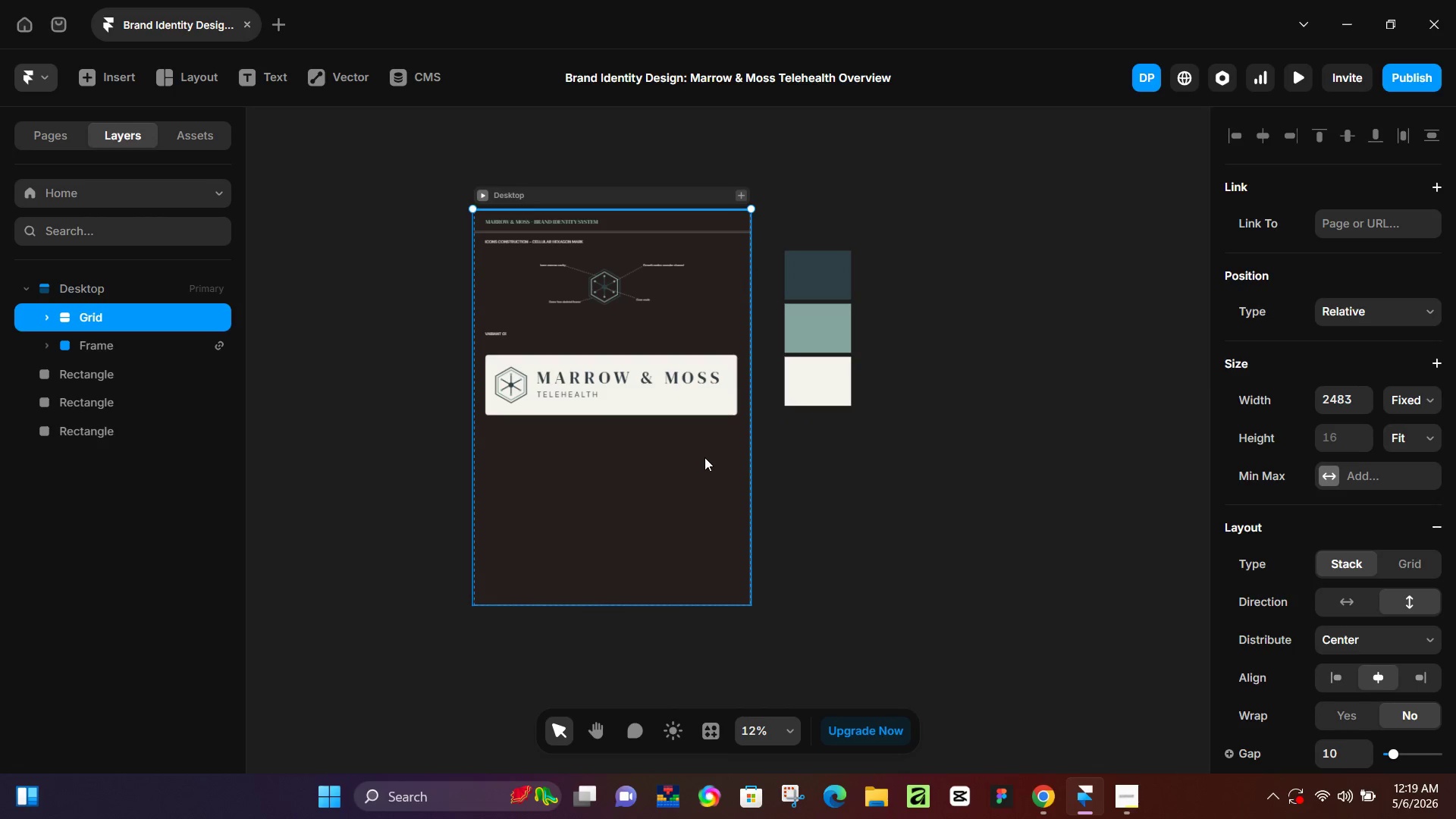 
left_click_drag(start_coordinate=[1009, 670], to_coordinate=[692, 486])
 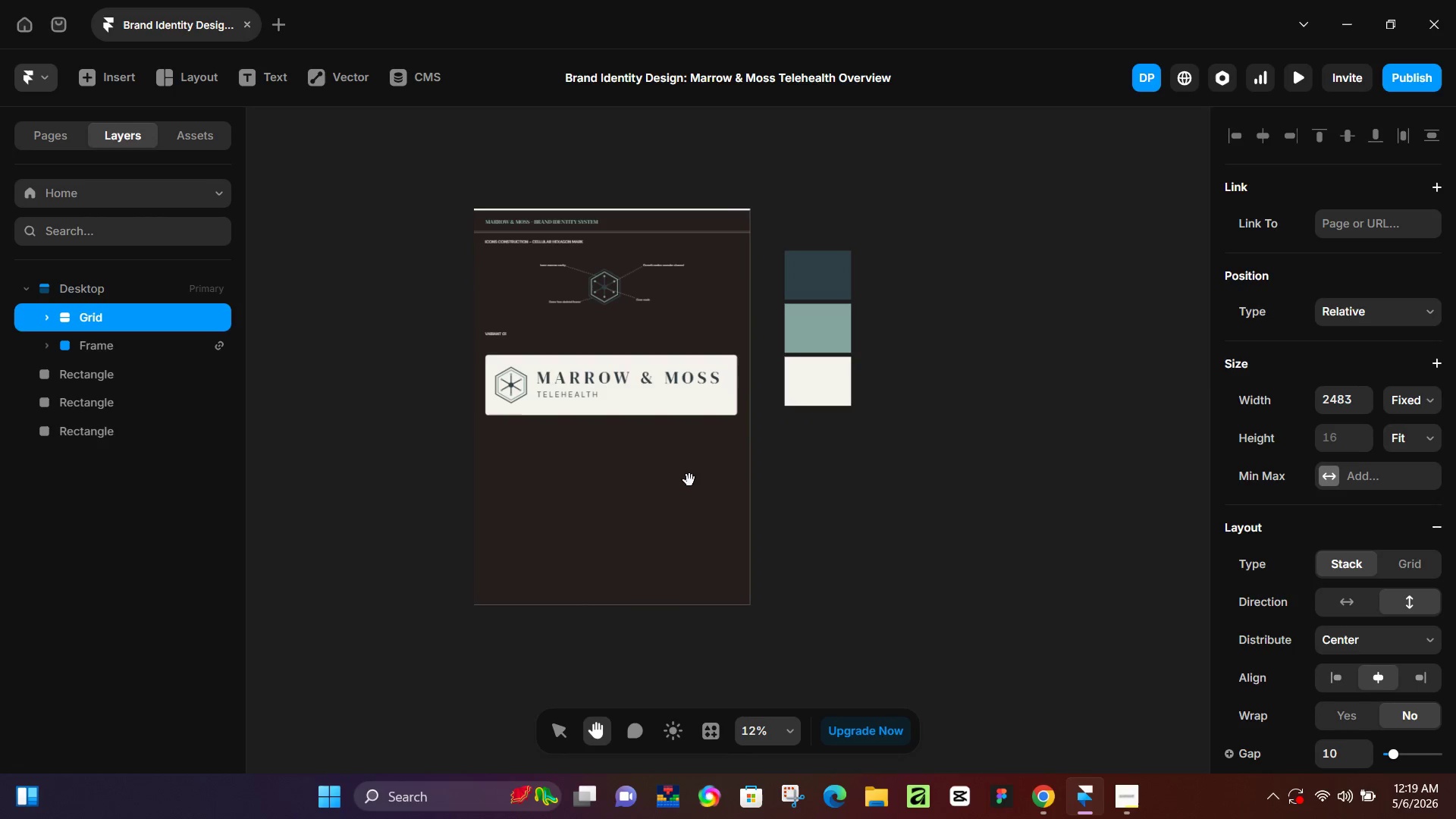 
scroll: coordinate [919, 545], scroll_direction: down, amount: 13.0
 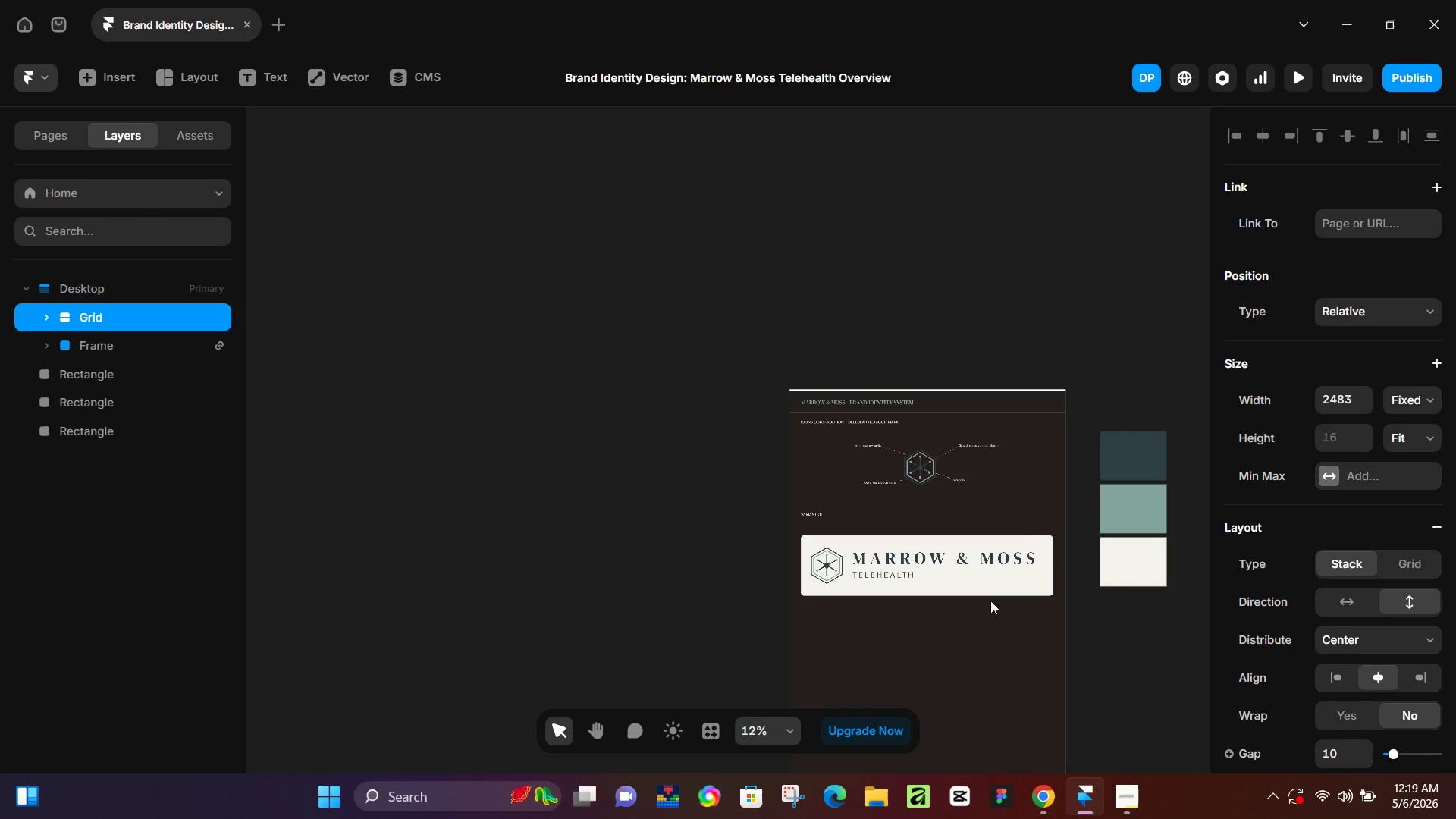 
hold_key(key=Space, duration=13.86)
 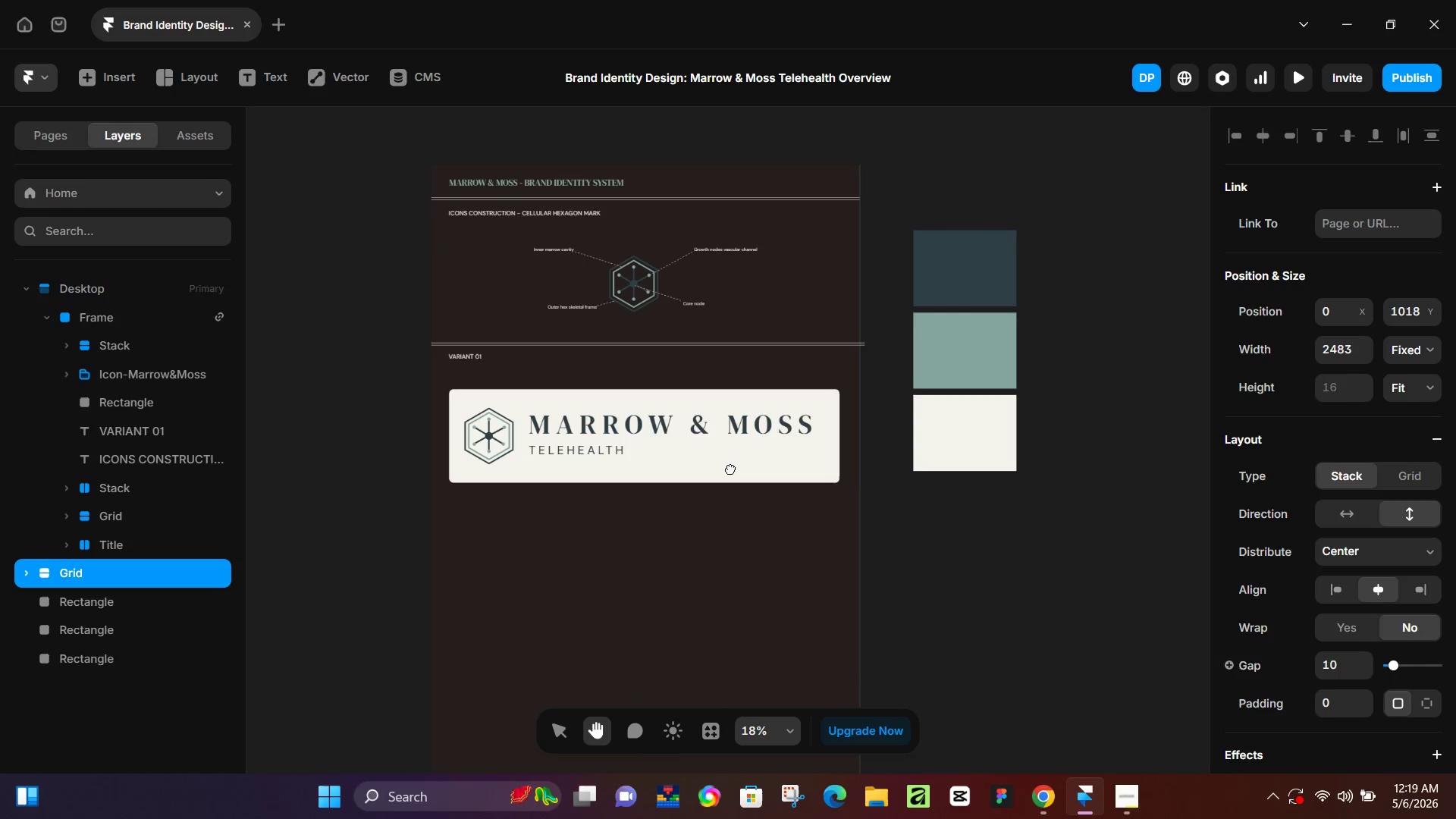 
key(Control+Z)
 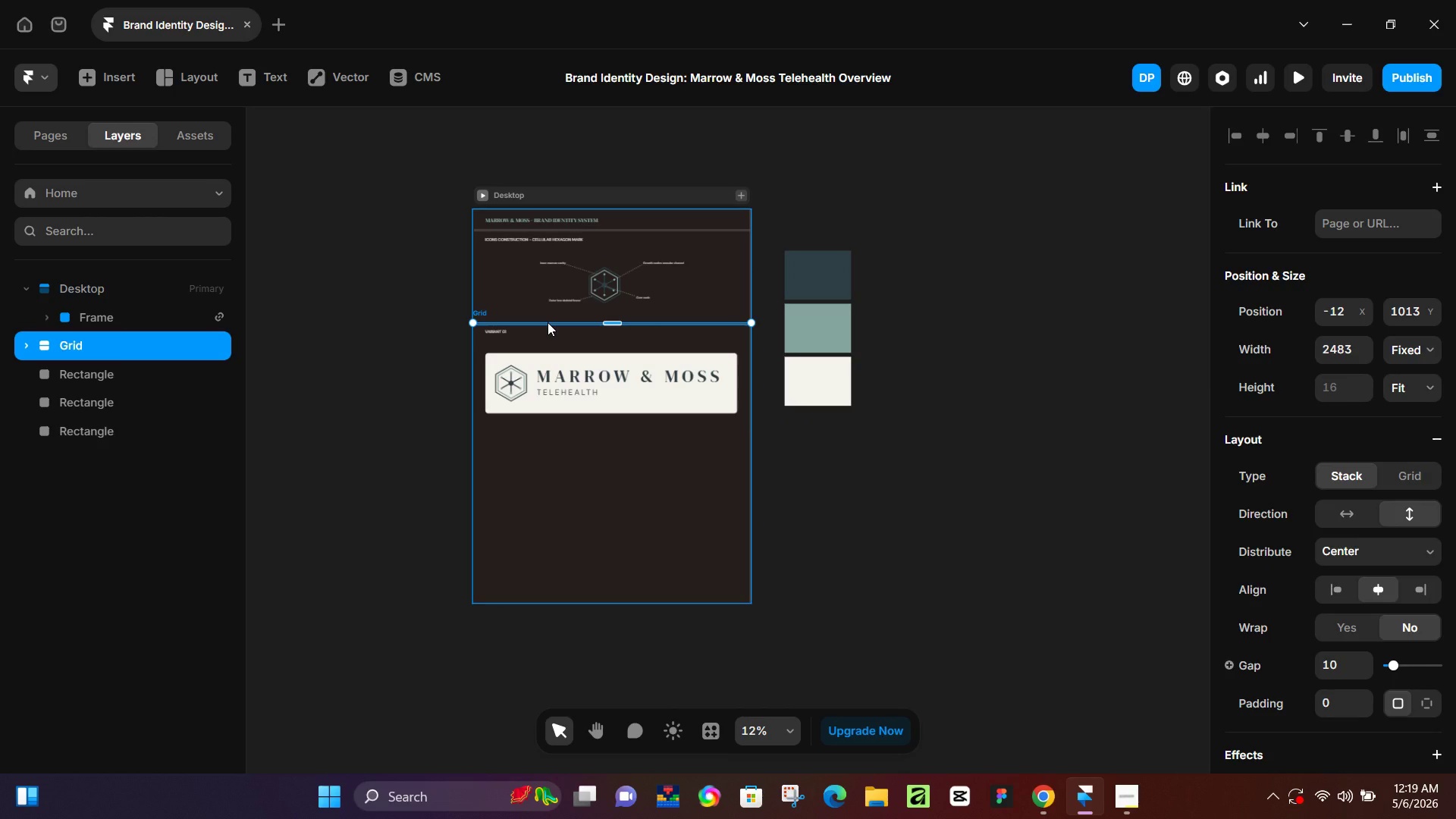 
left_click_drag(start_coordinate=[548, 322], to_coordinate=[567, 319])
 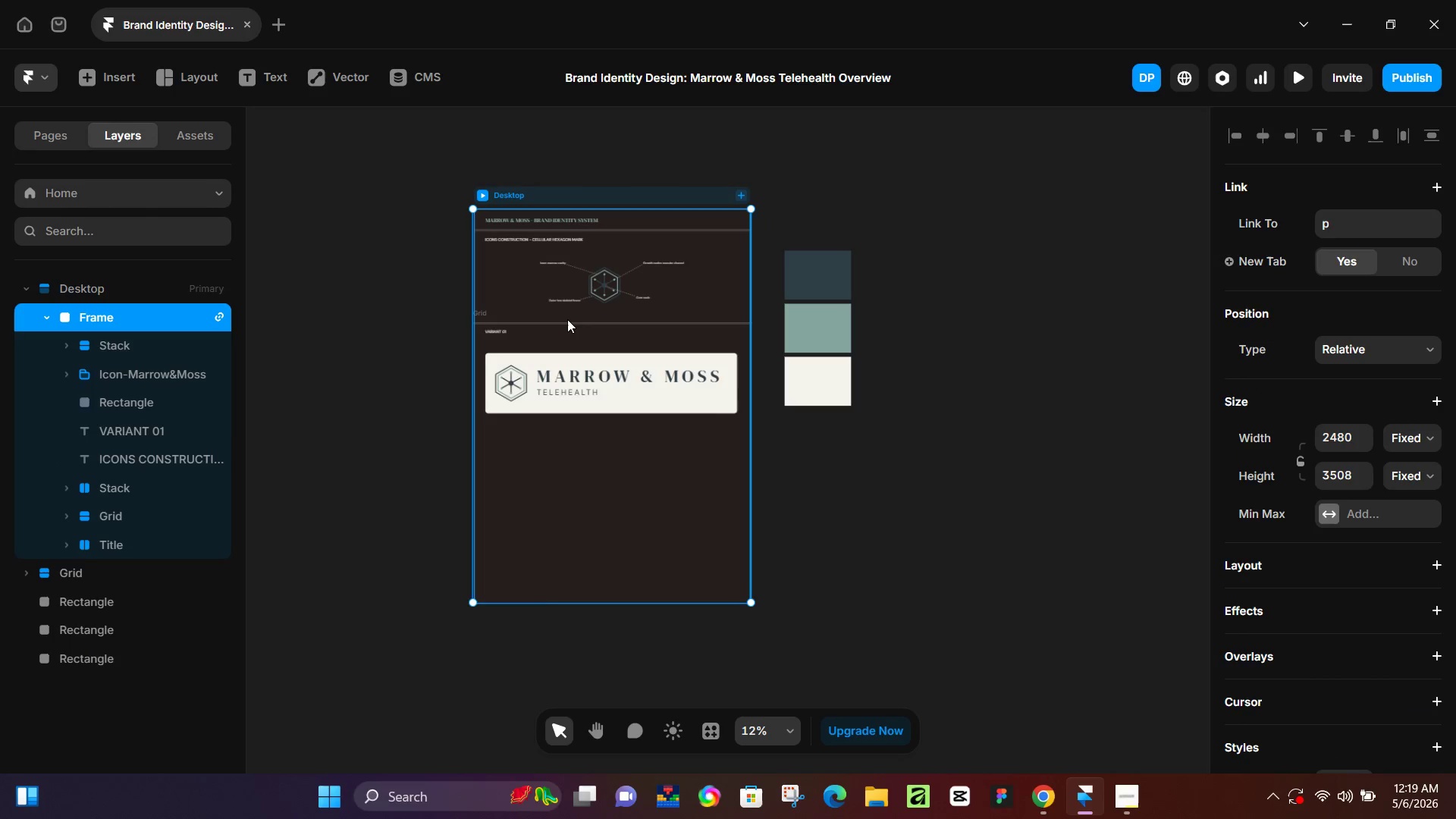 
key(Control+Z)
 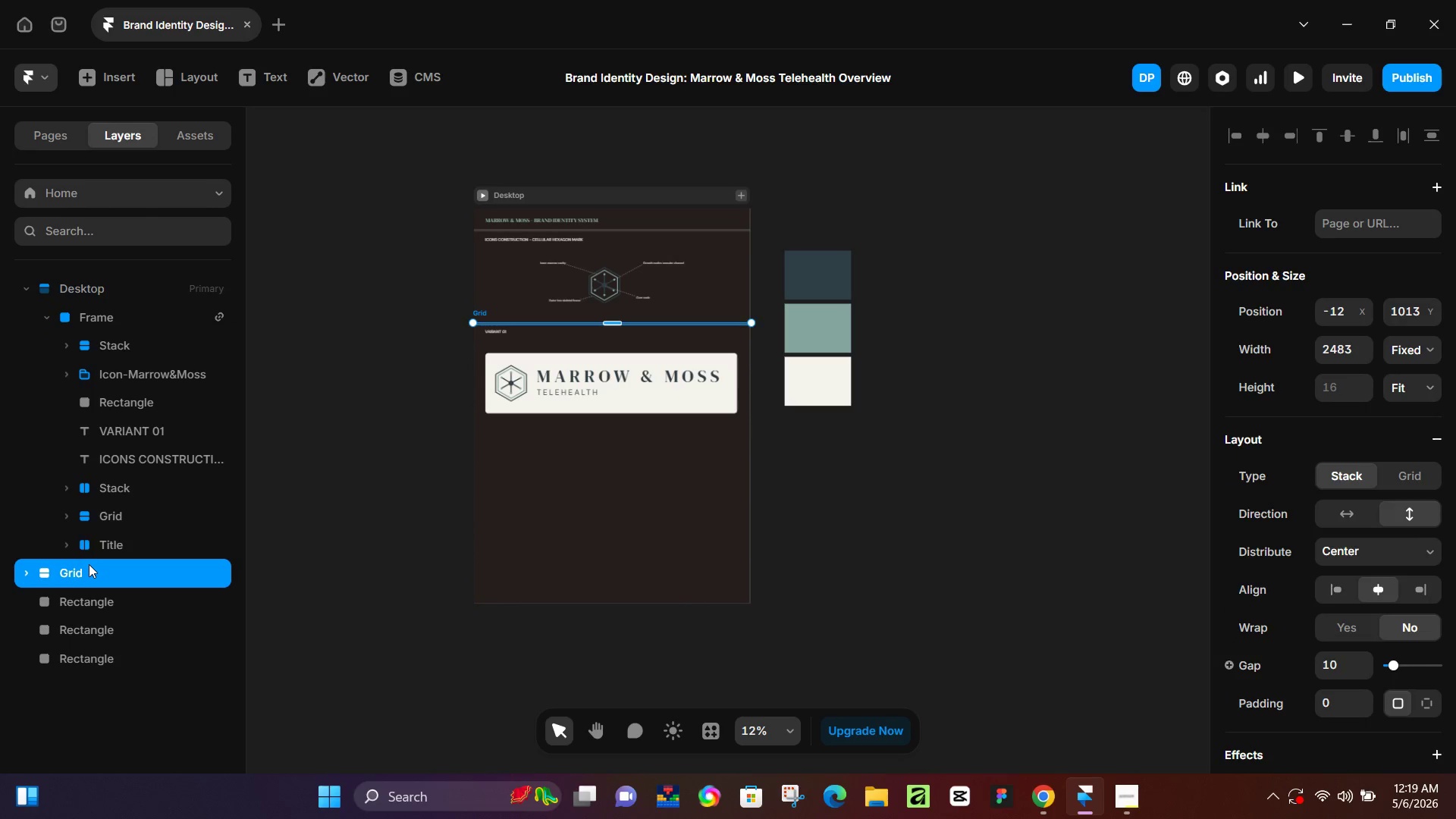 
hold_key(key=ControlLeft, duration=1.01)
scroll: coordinate [544, 273], scroll_direction: up, amount: 15.0
 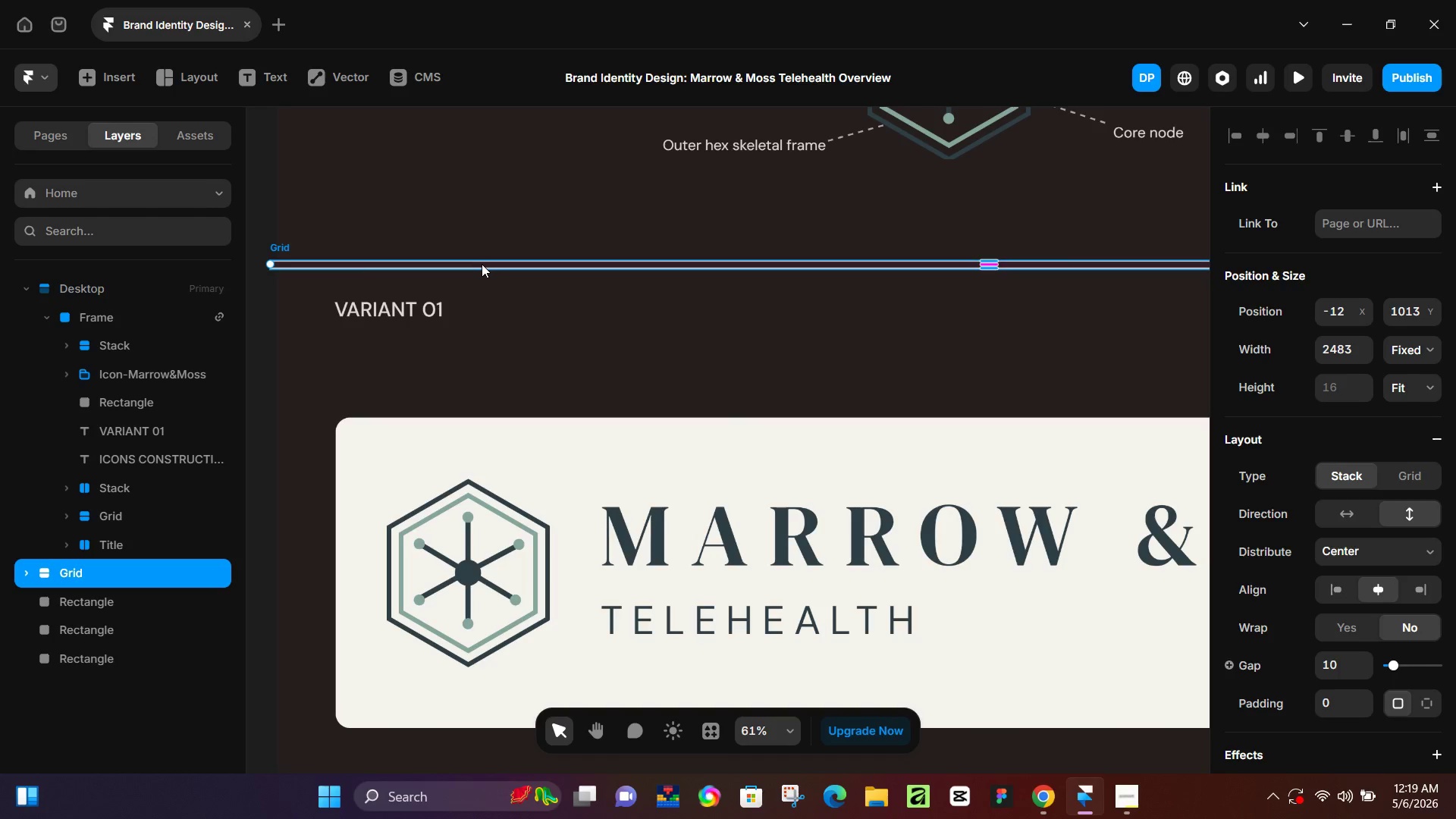 
left_click_drag(start_coordinate=[481, 264], to_coordinate=[489, 267])
 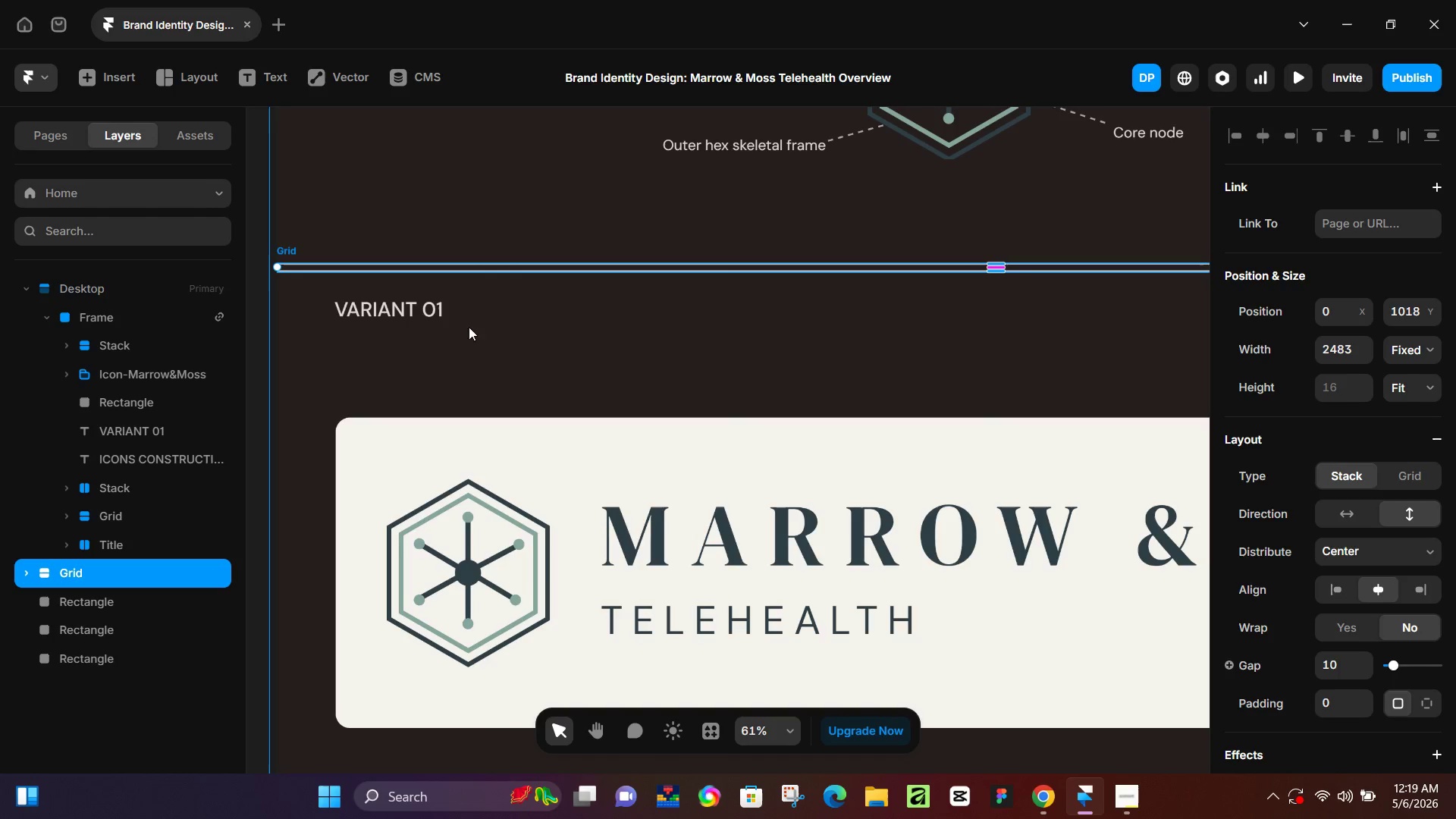 
hold_key(key=ControlLeft, duration=0.72)
 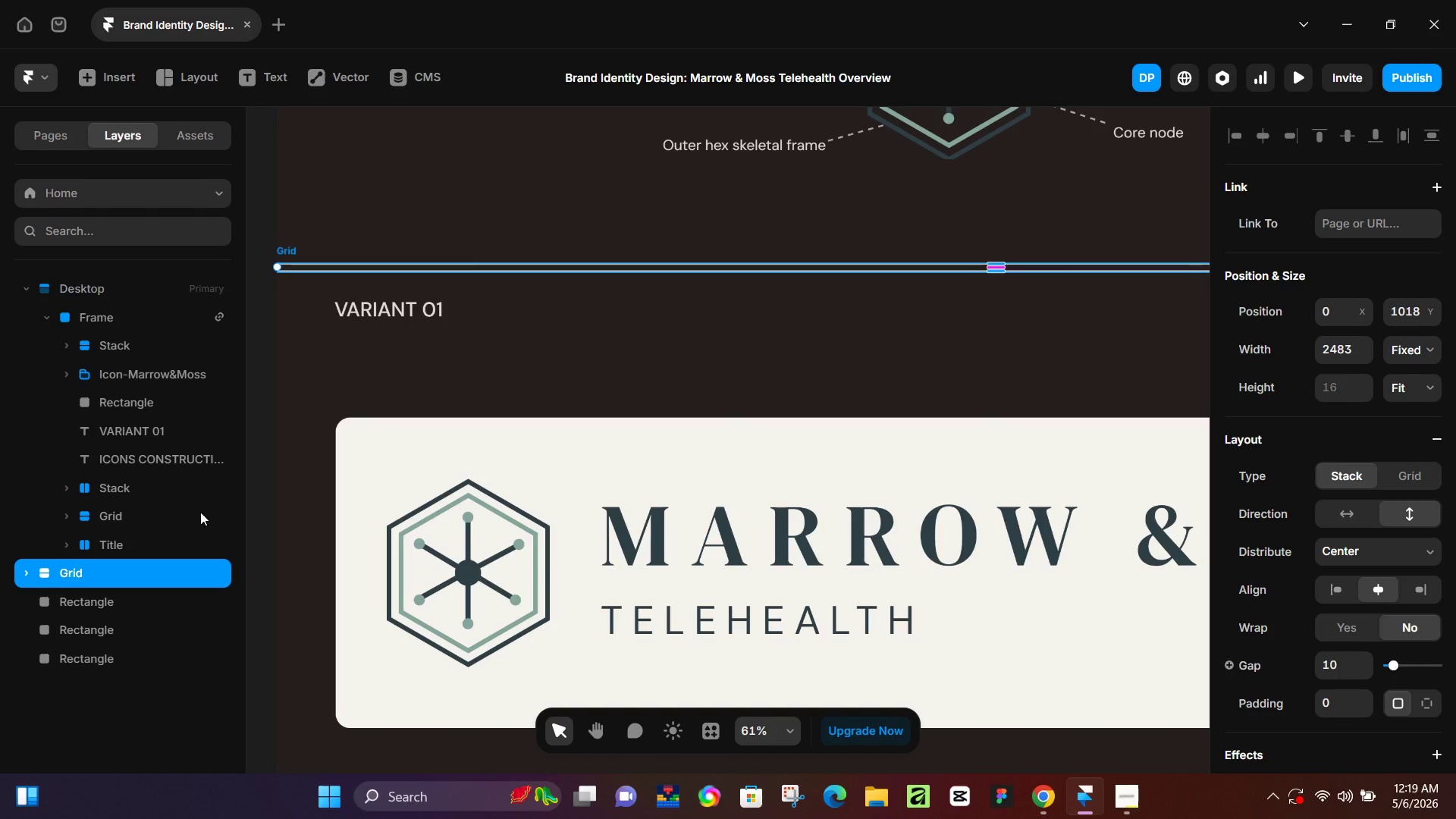 
hold_key(key=ControlLeft, duration=0.78)
 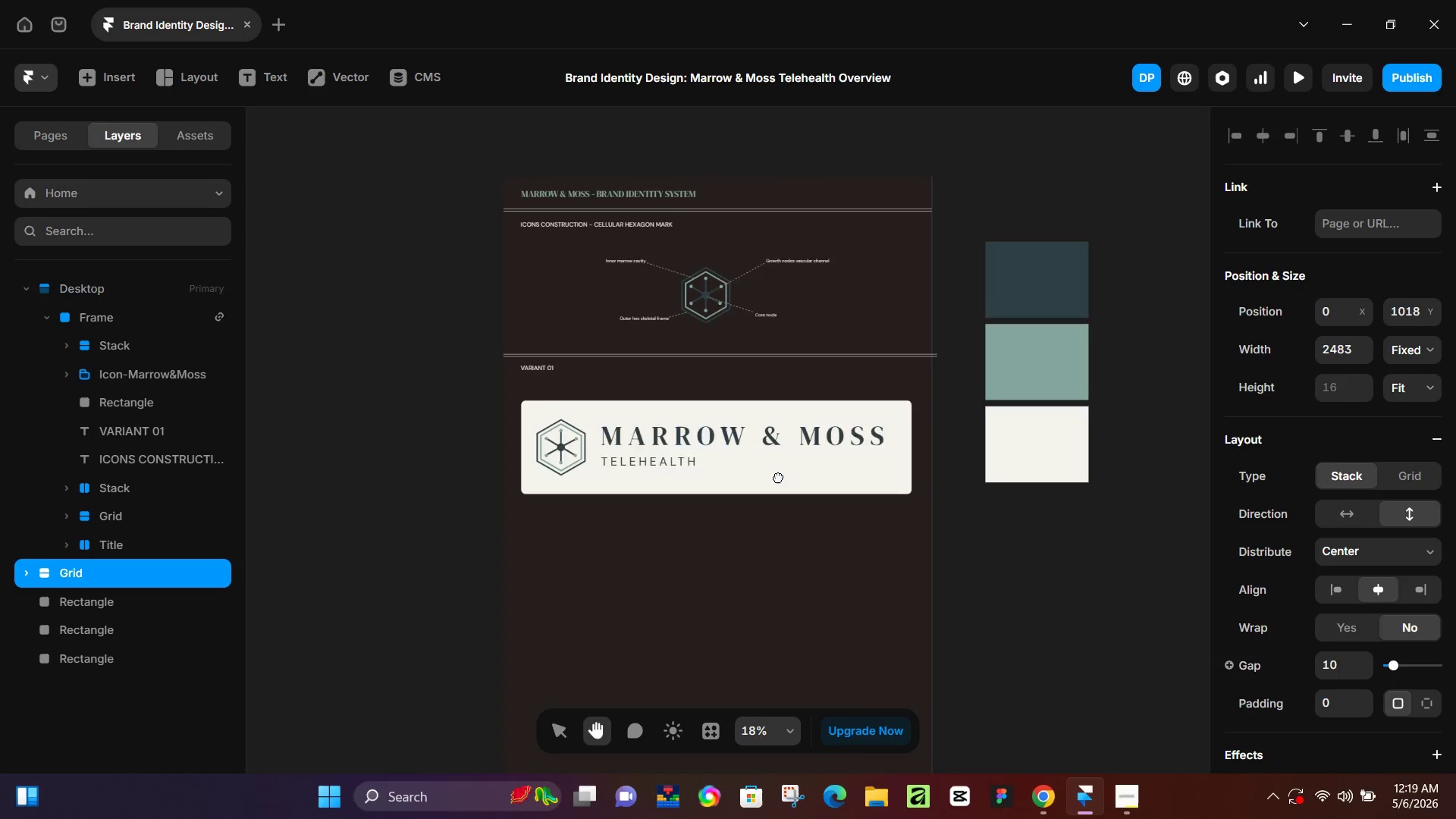 
hold_key(key=Space, duration=0.61)
 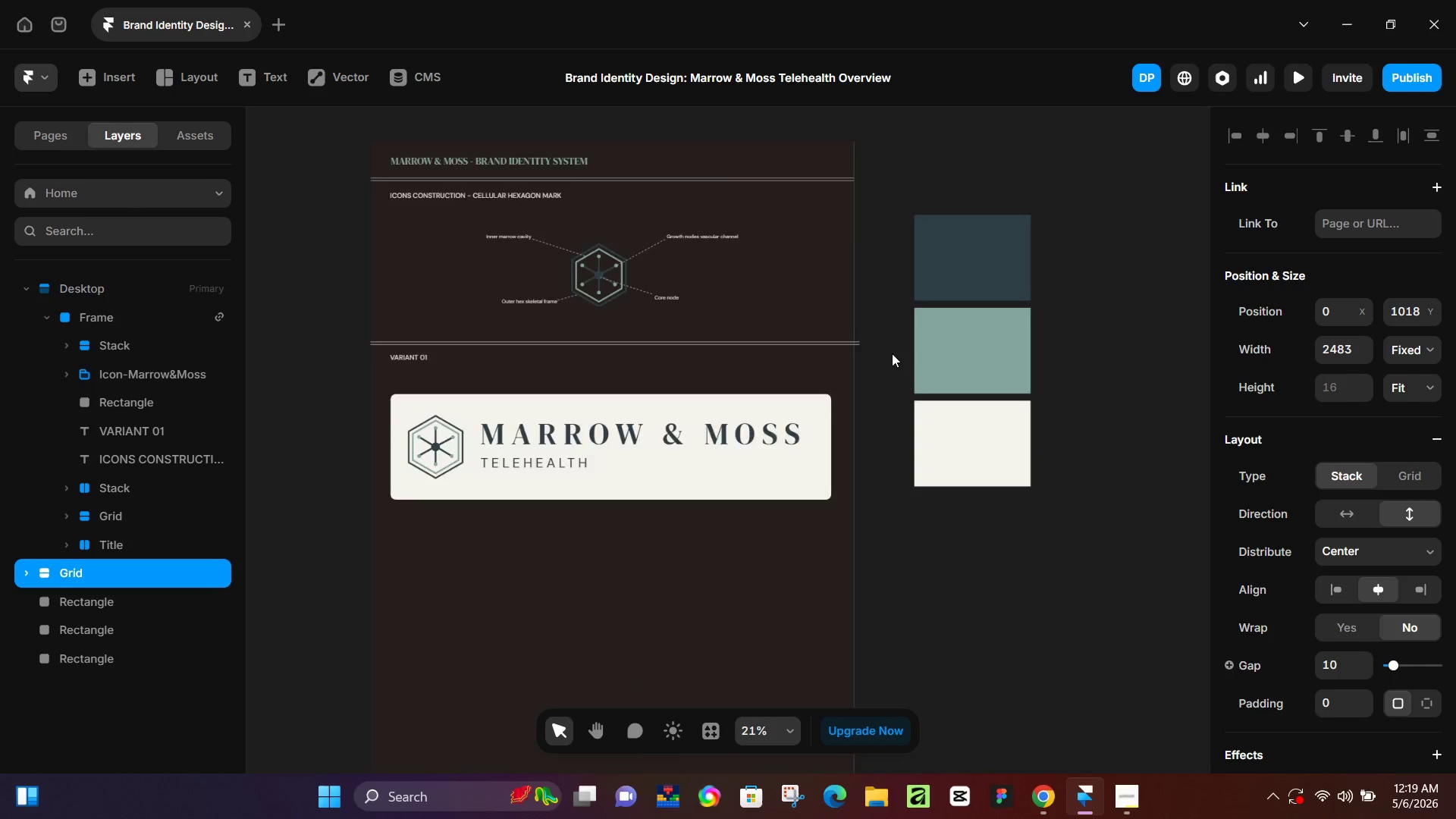 
left_click_drag(start_coordinate=[940, 489], to_coordinate=[730, 469])
 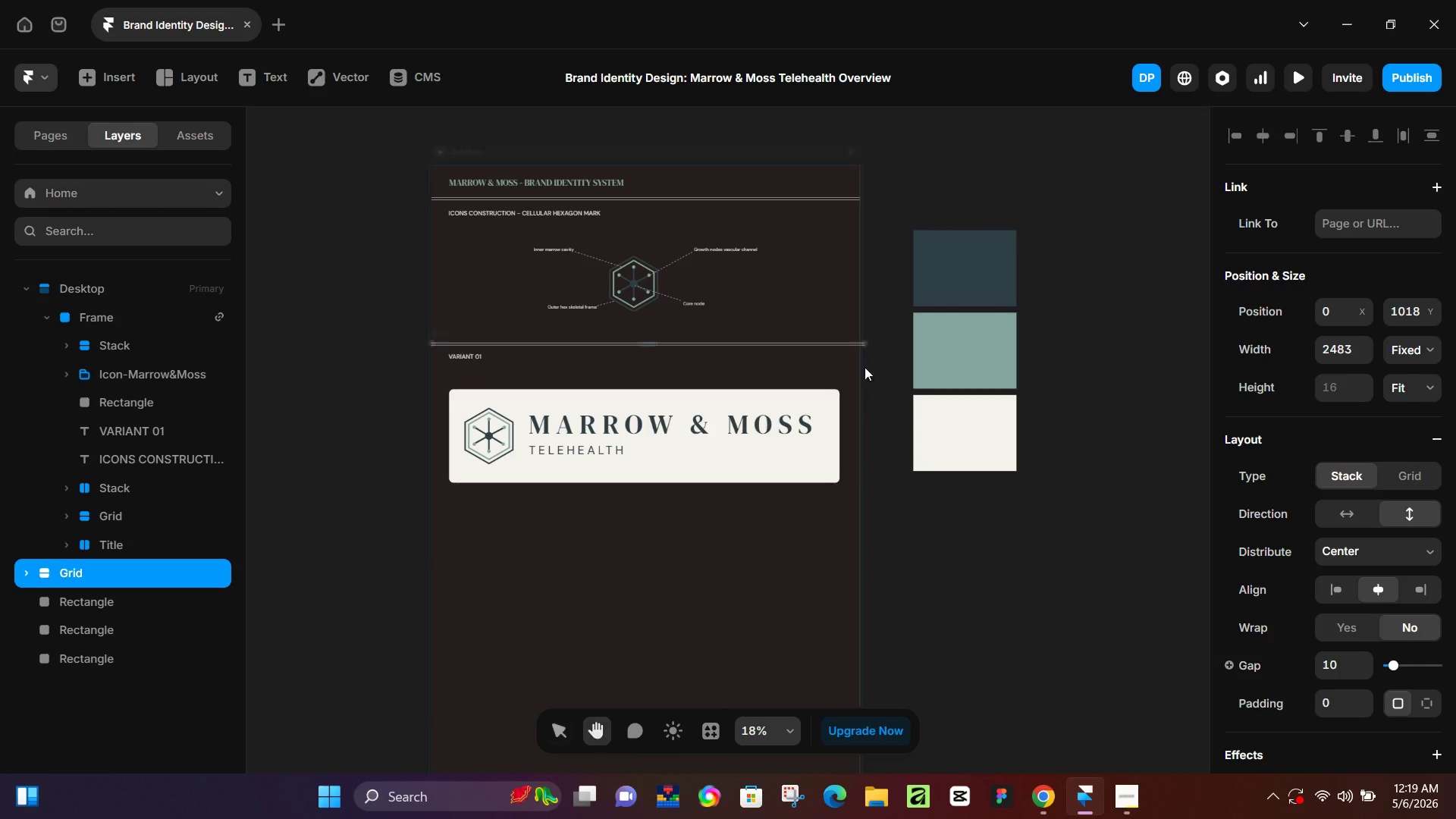 
scroll: coordinate [808, 419], scroll_direction: down, amount: 11.0
 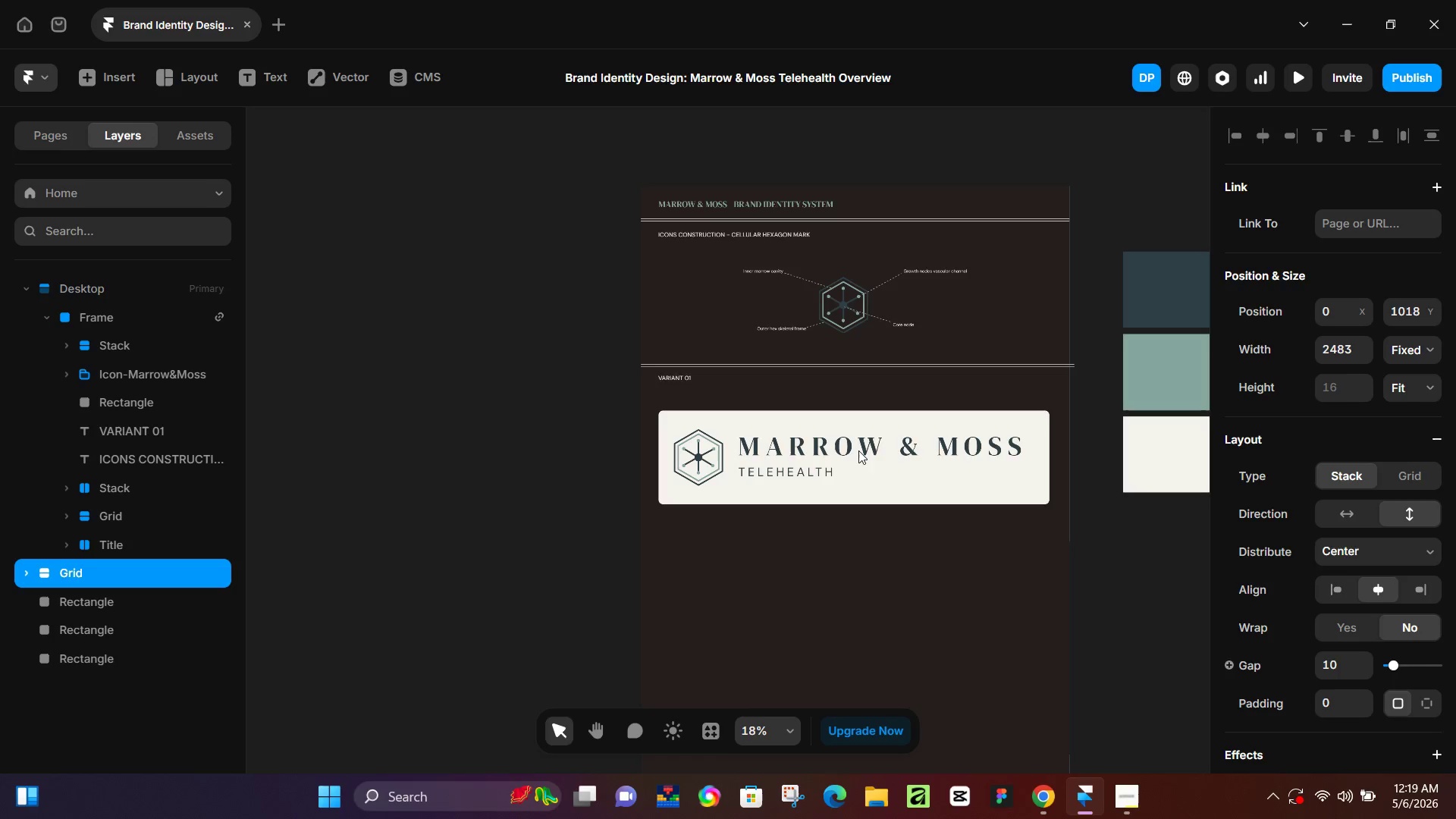 
hold_key(key=ControlLeft, duration=1.11)
scroll: coordinate [840, 344], scroll_direction: up, amount: 14.0
 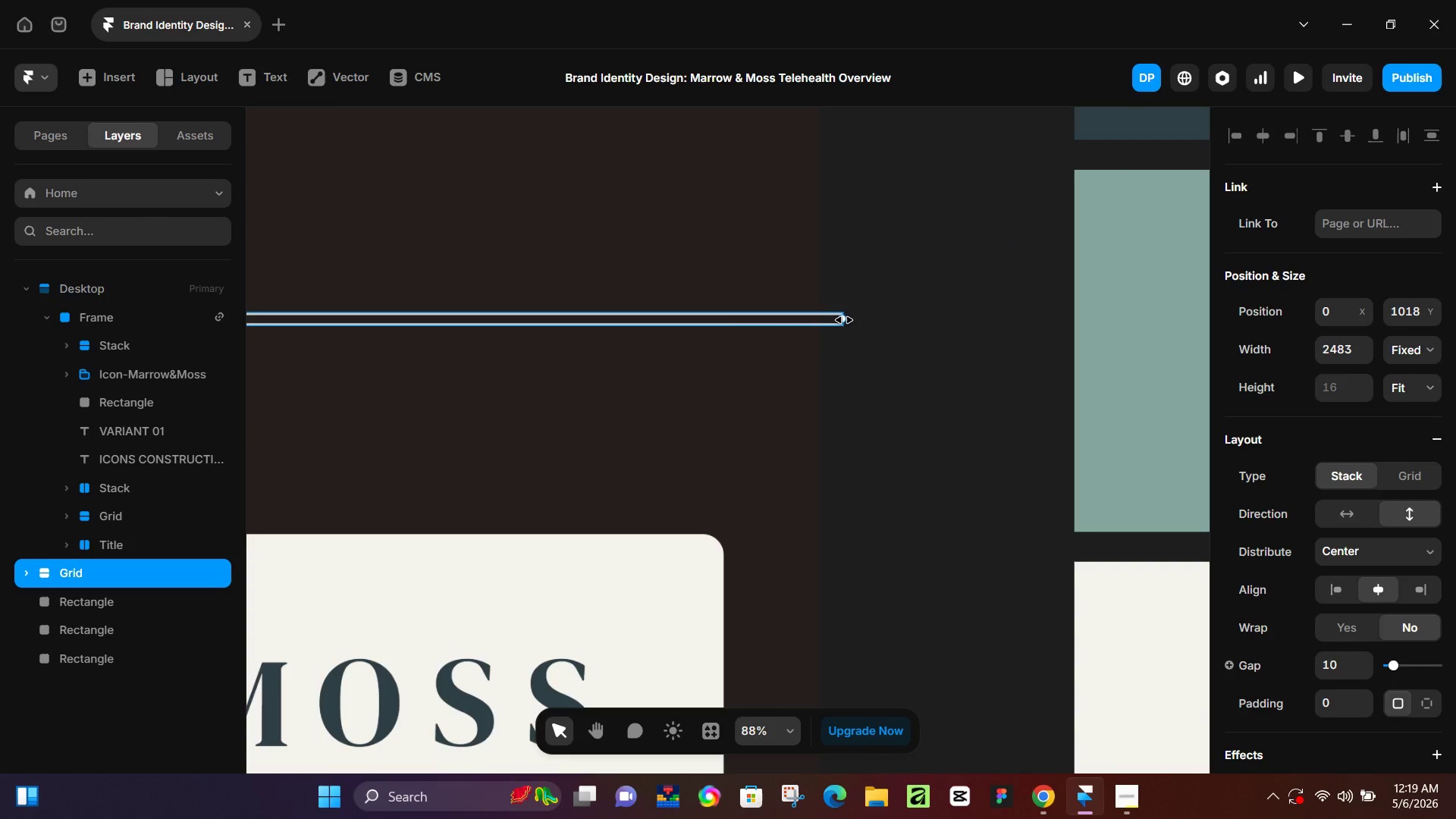 
left_click_drag(start_coordinate=[844, 320], to_coordinate=[820, 315])
 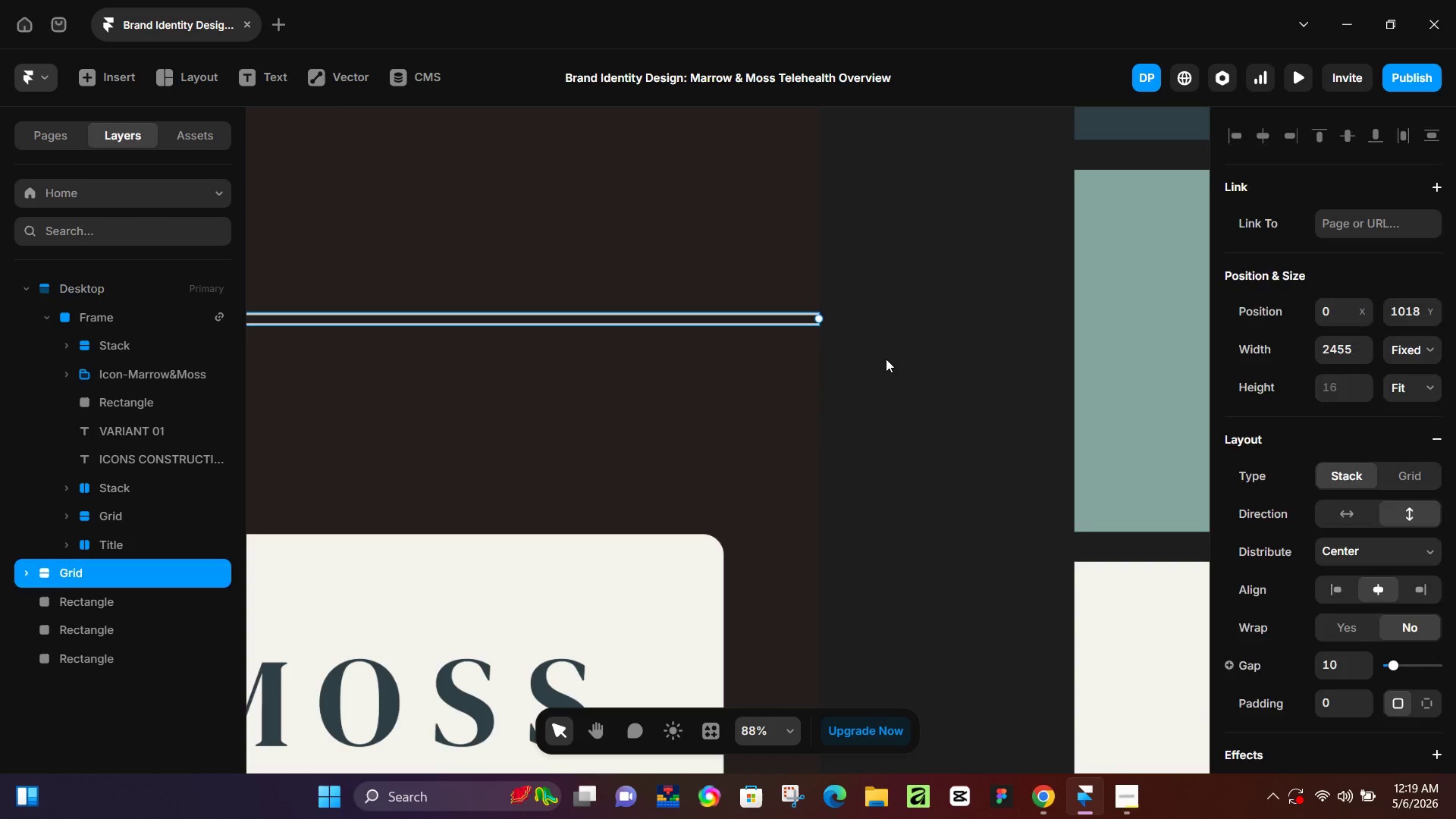 
left_click([886, 359])
 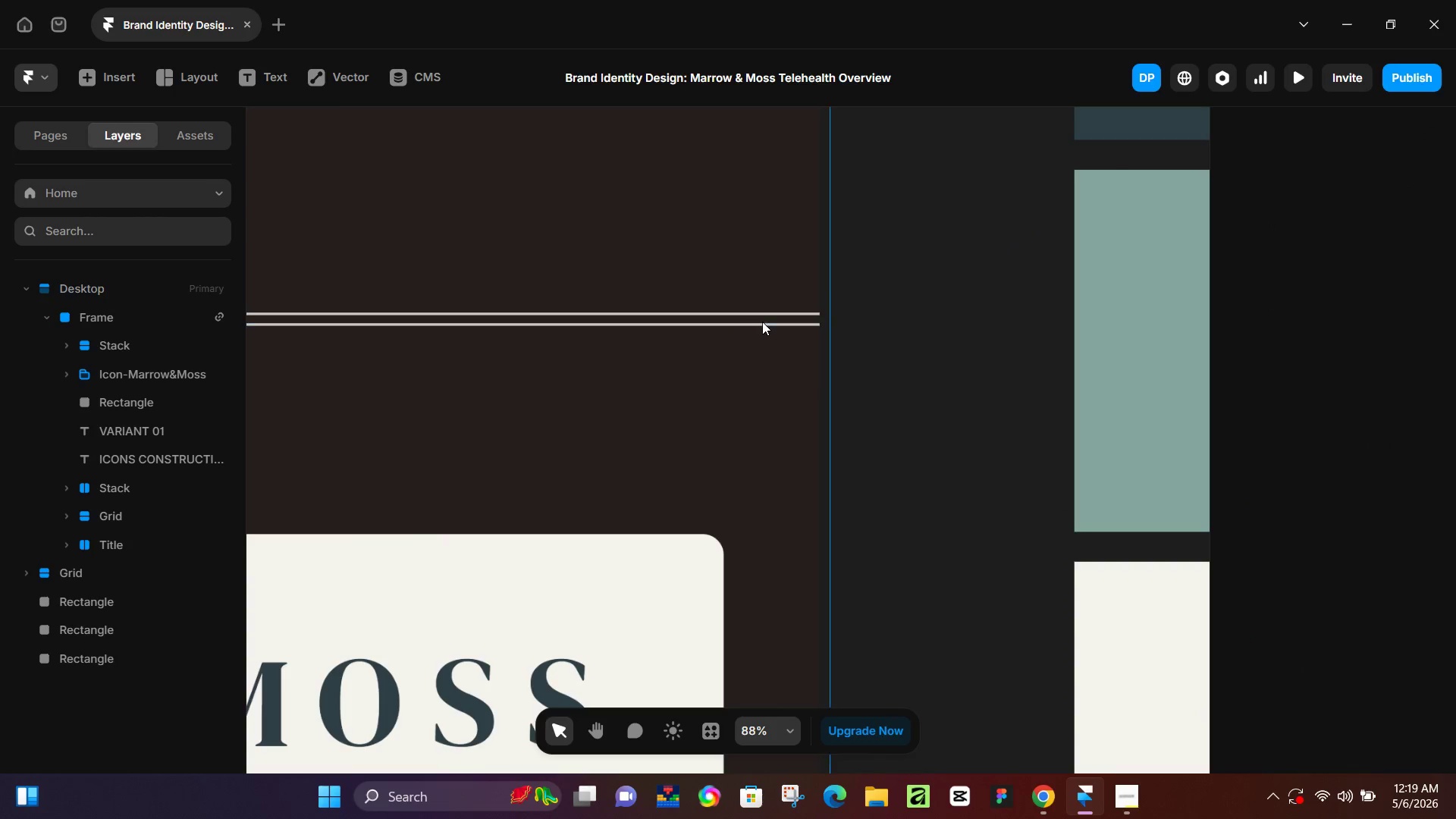 
left_click([765, 315])
 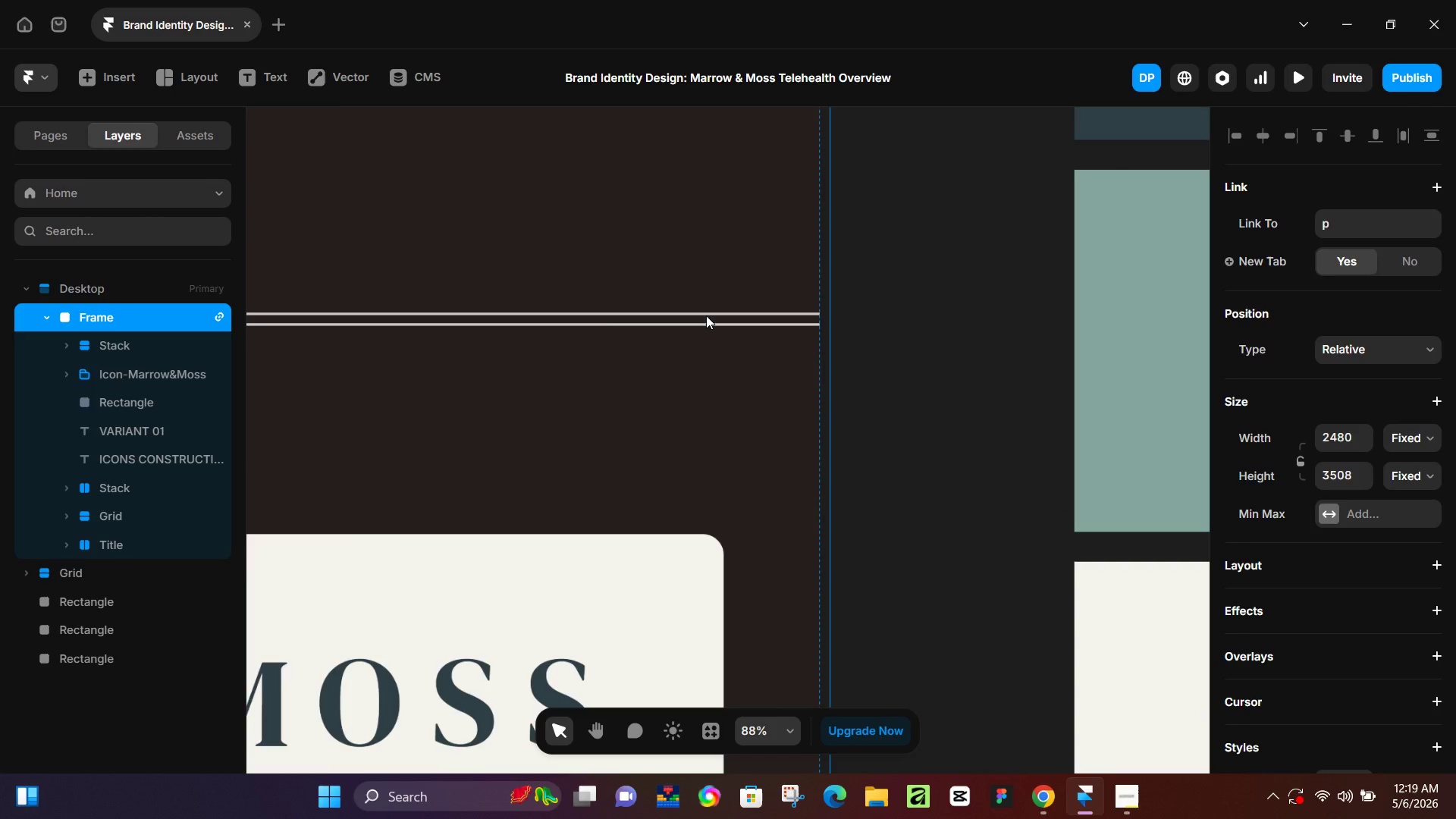 
key(Control+ControlLeft)
 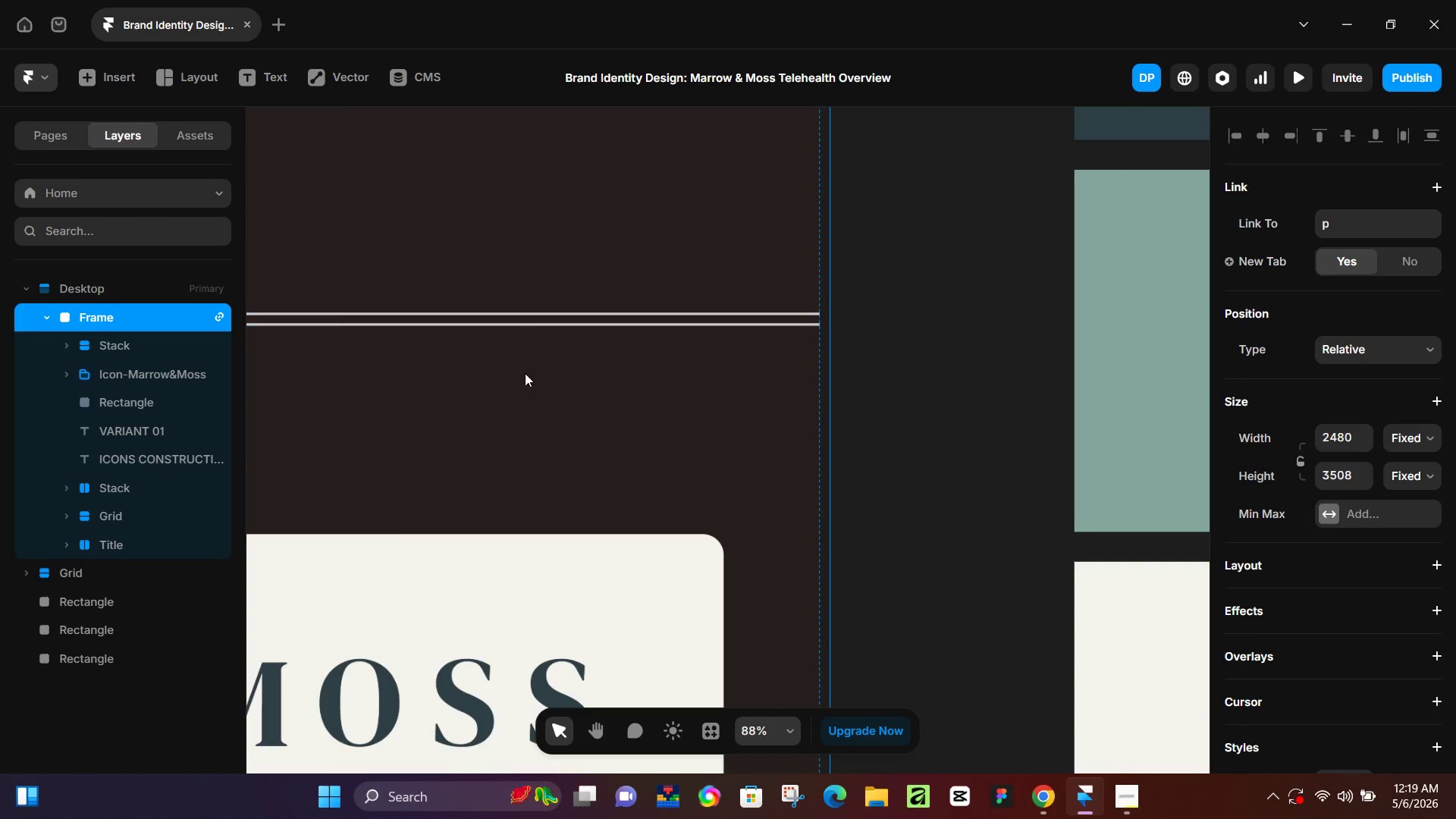 
hold_key(key=Space, duration=0.5)
 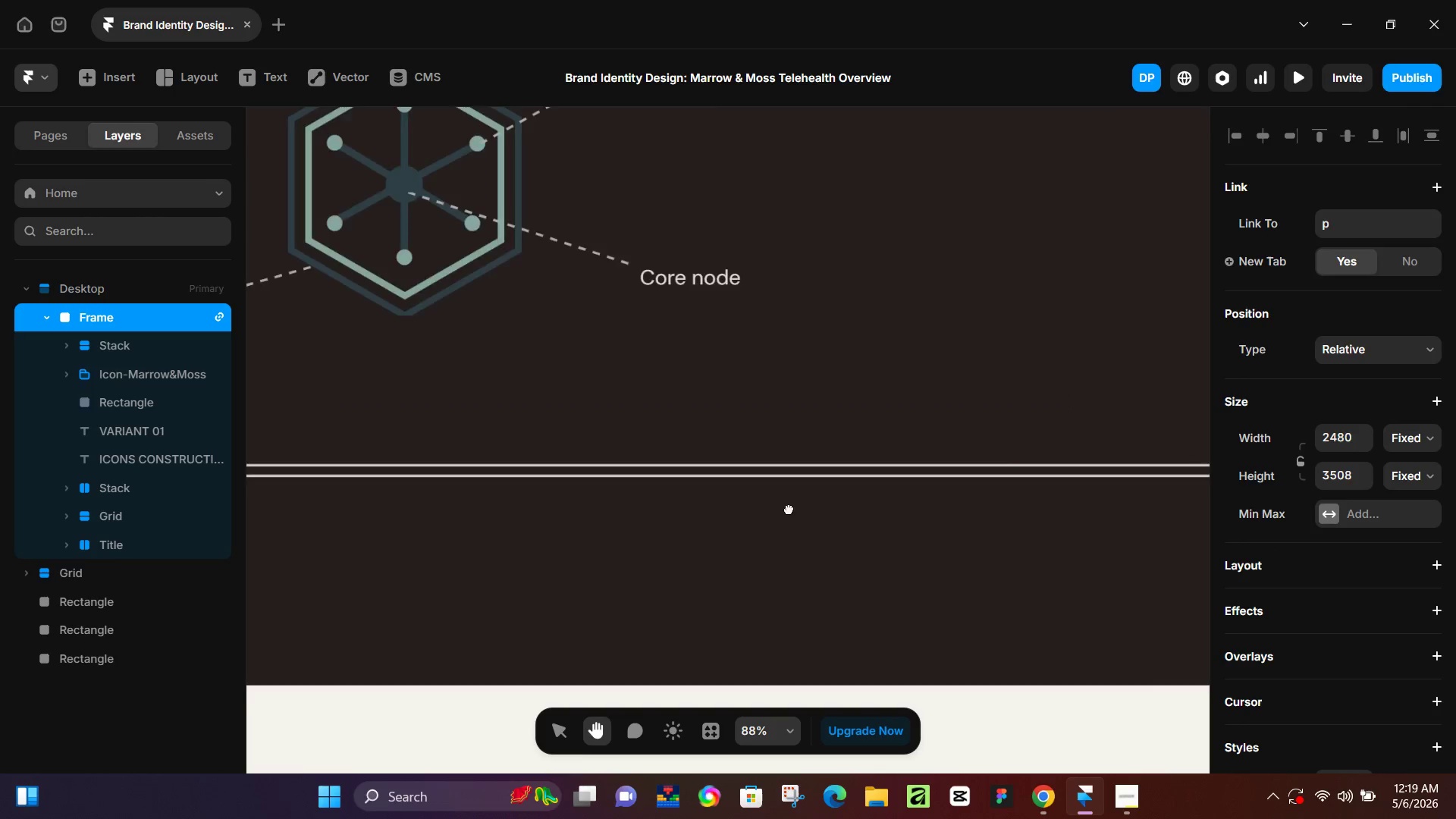 
left_click_drag(start_coordinate=[511, 401], to_coordinate=[940, 549])
 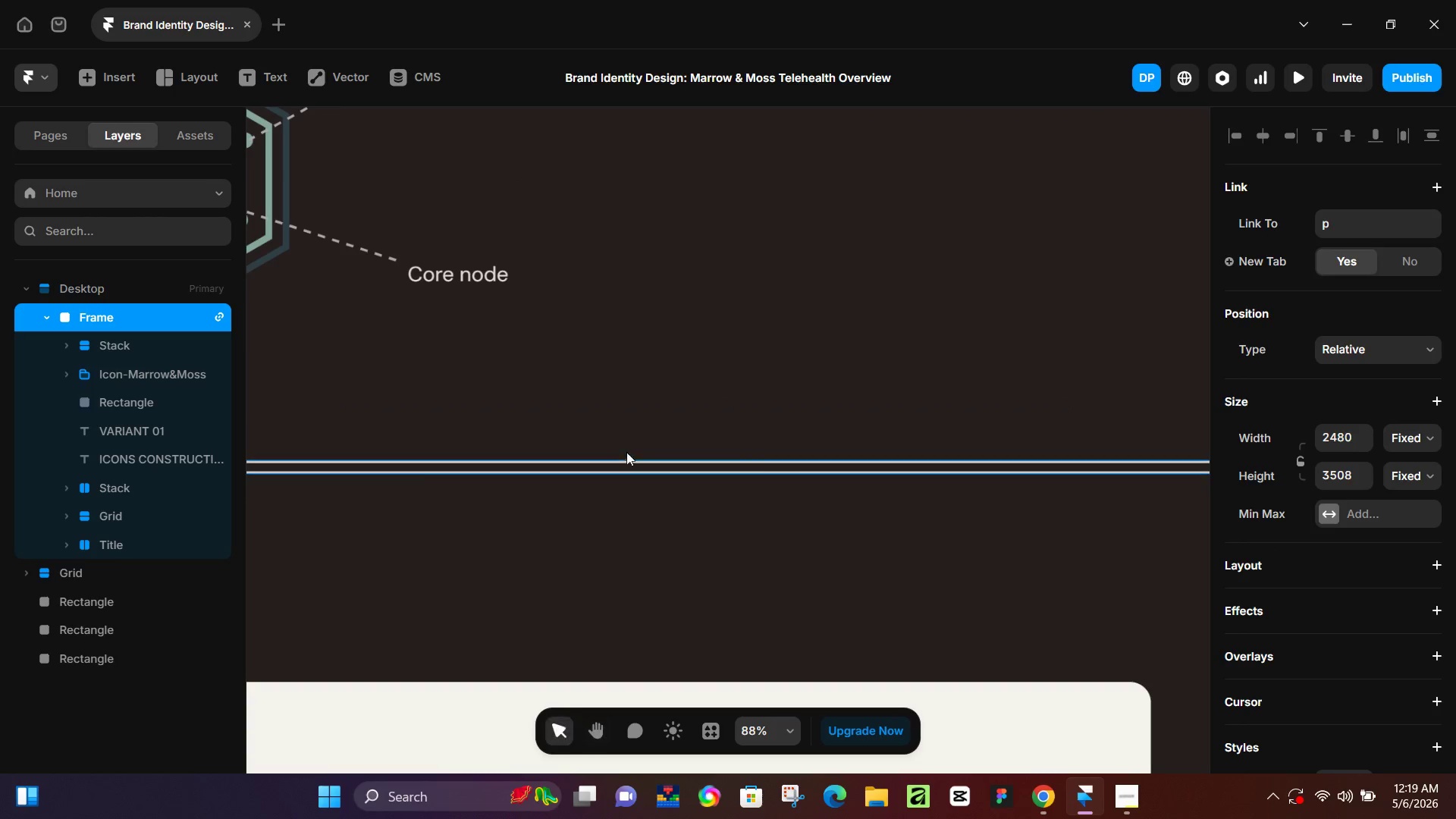 
hold_key(key=Space, duration=1.14)
 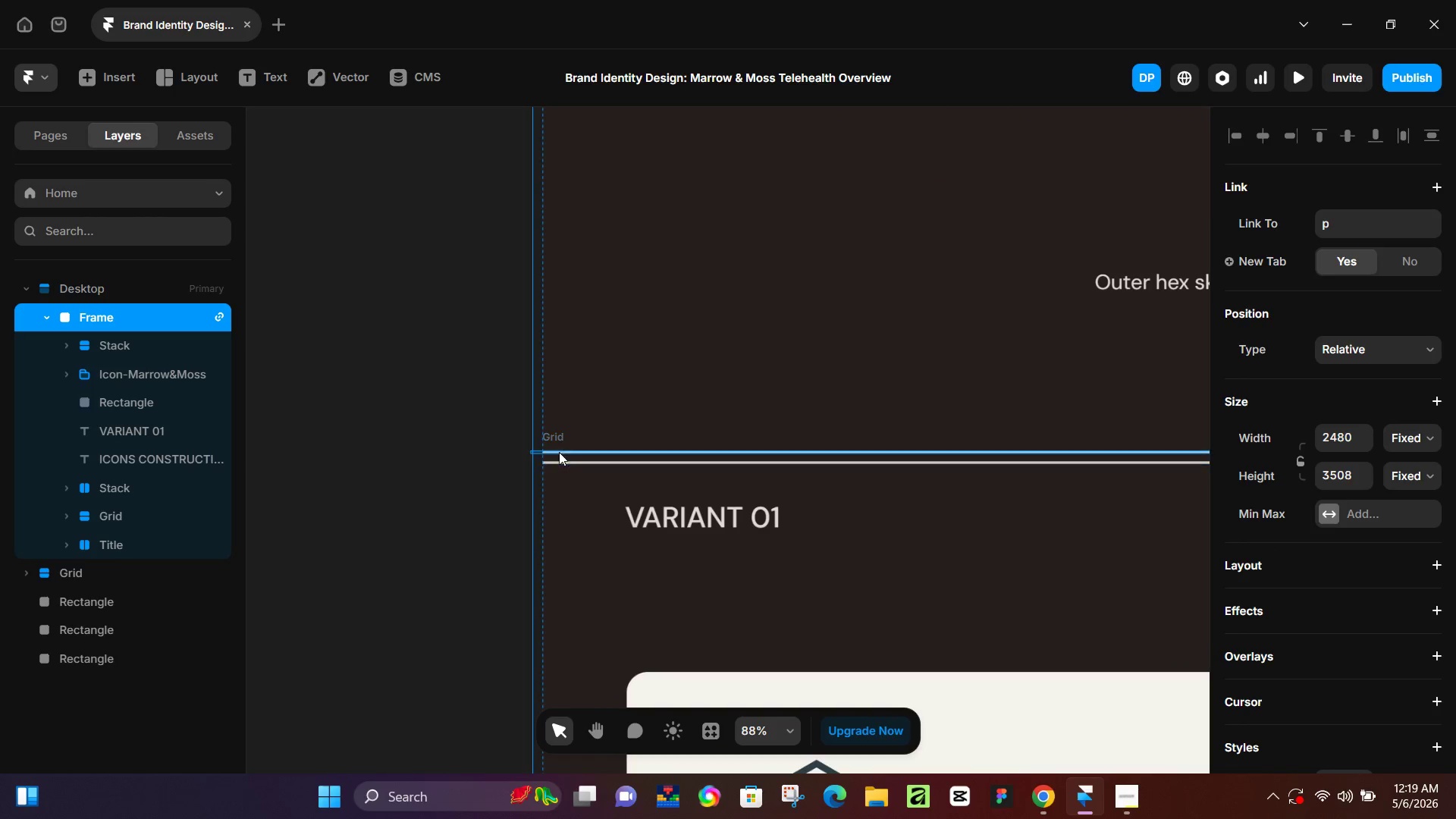 
left_click_drag(start_coordinate=[390, 510], to_coordinate=[1129, 416])
 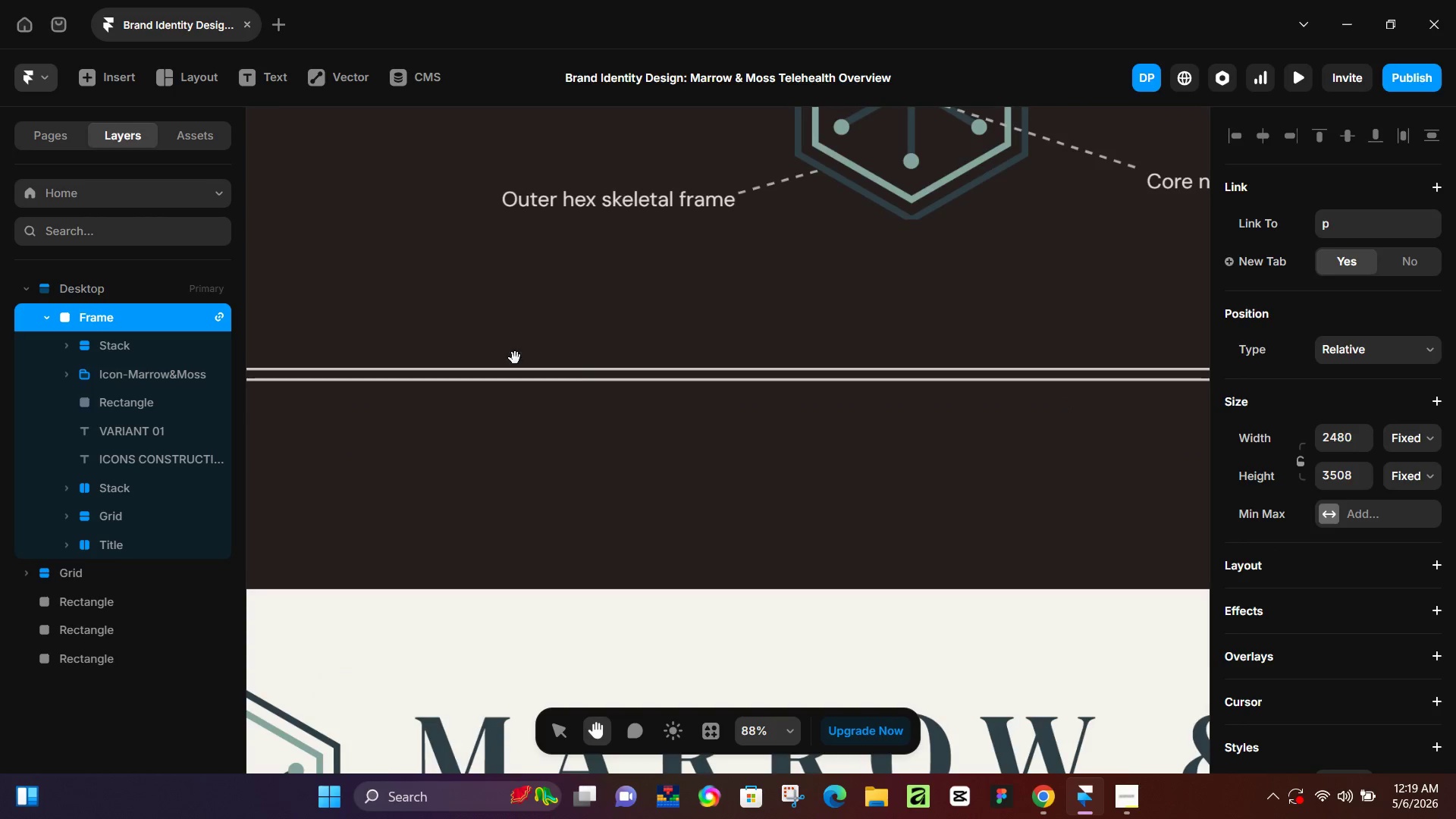 
left_click_drag(start_coordinate=[514, 364], to_coordinate=[1106, 447])
 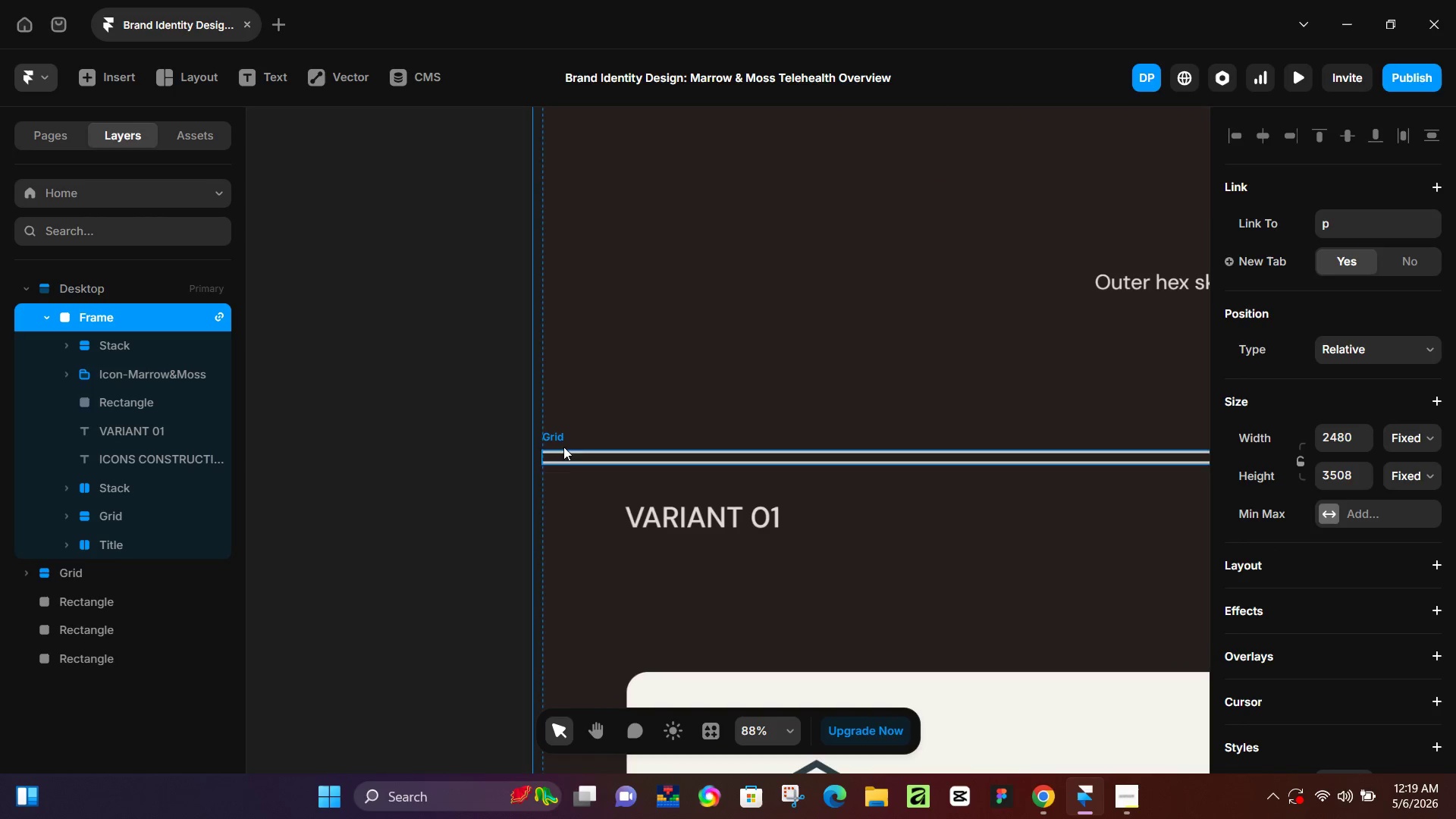 
left_click([558, 453])
 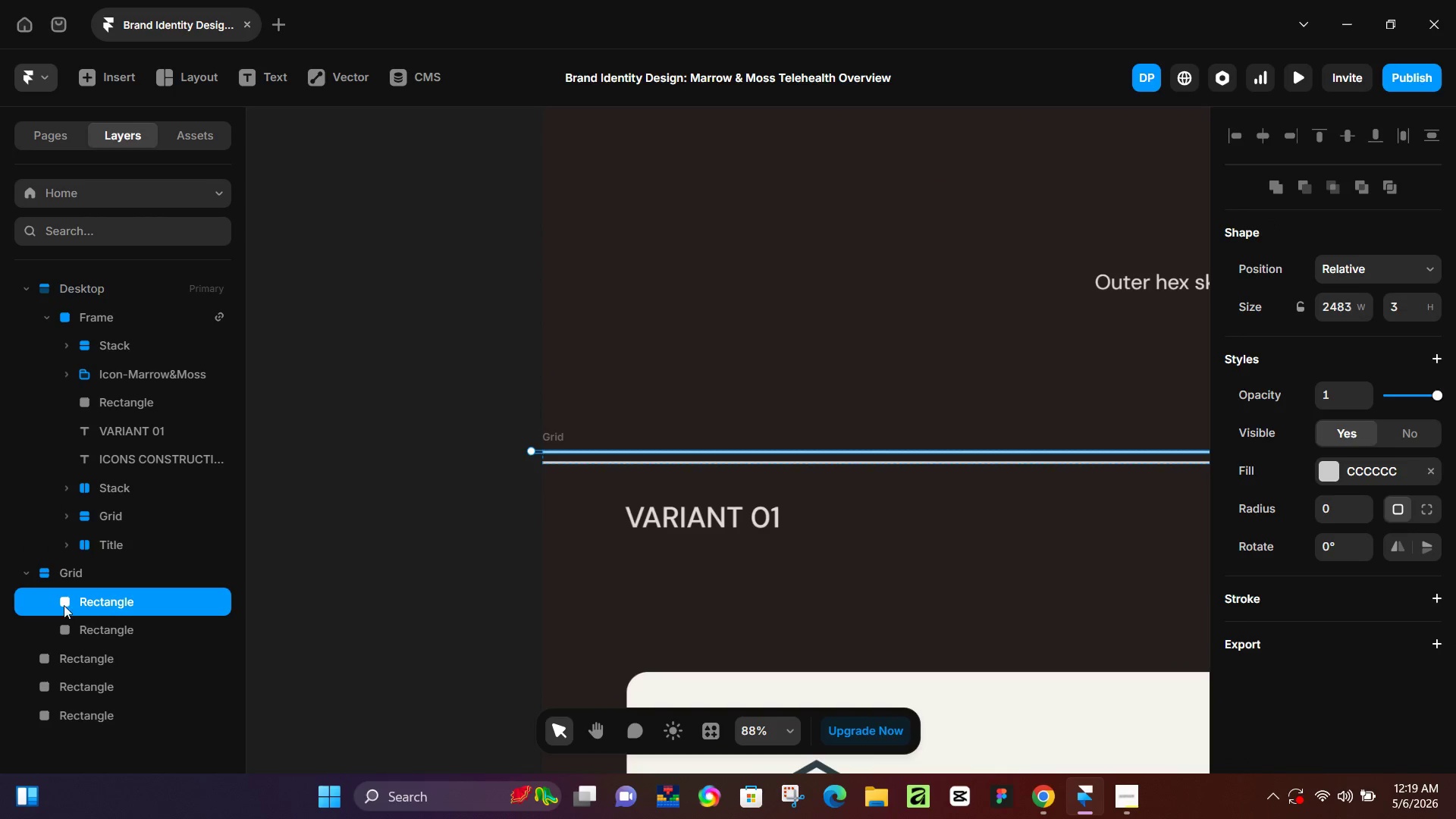 
left_click([82, 572])
 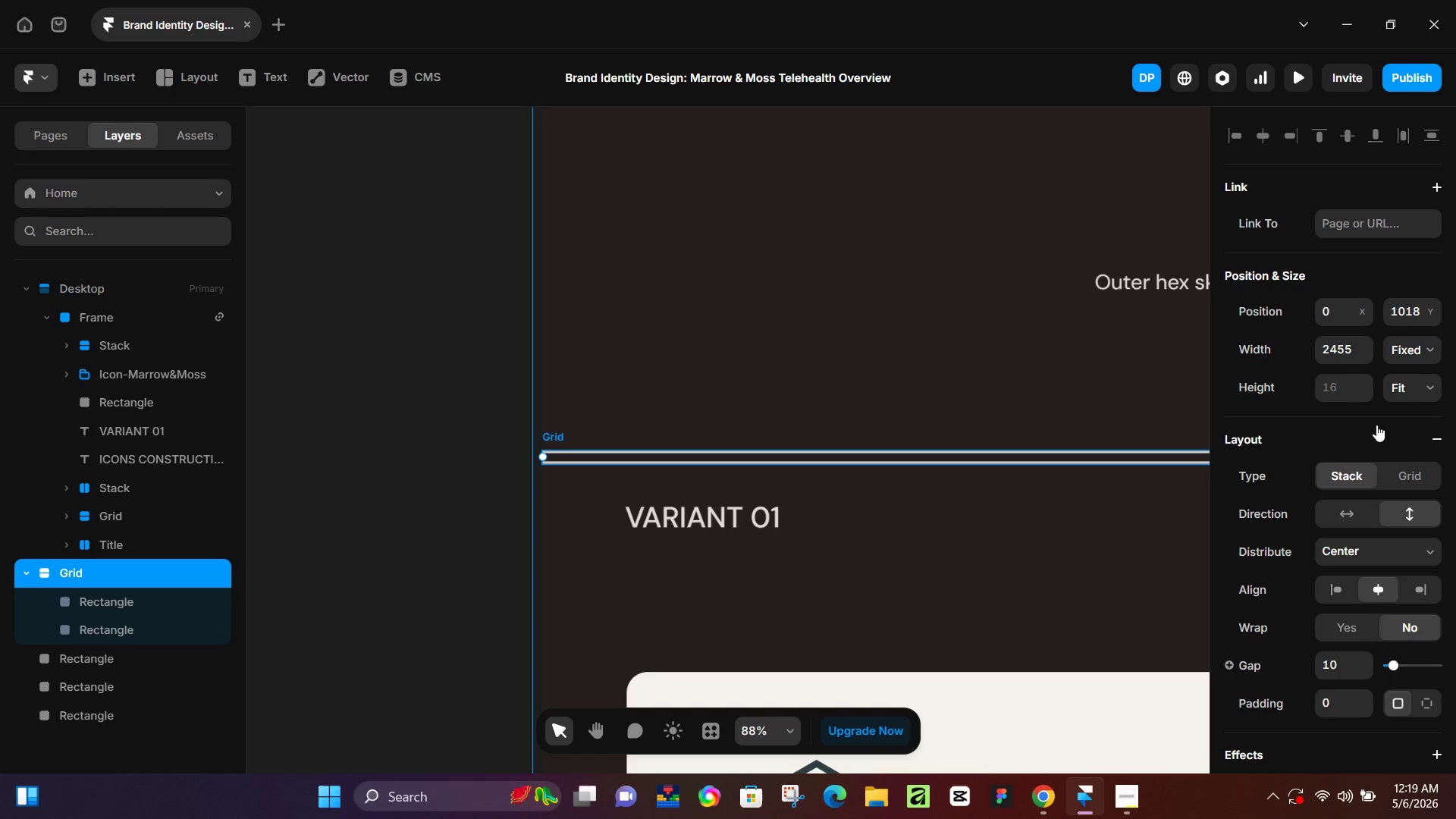 
left_click([1409, 471])
 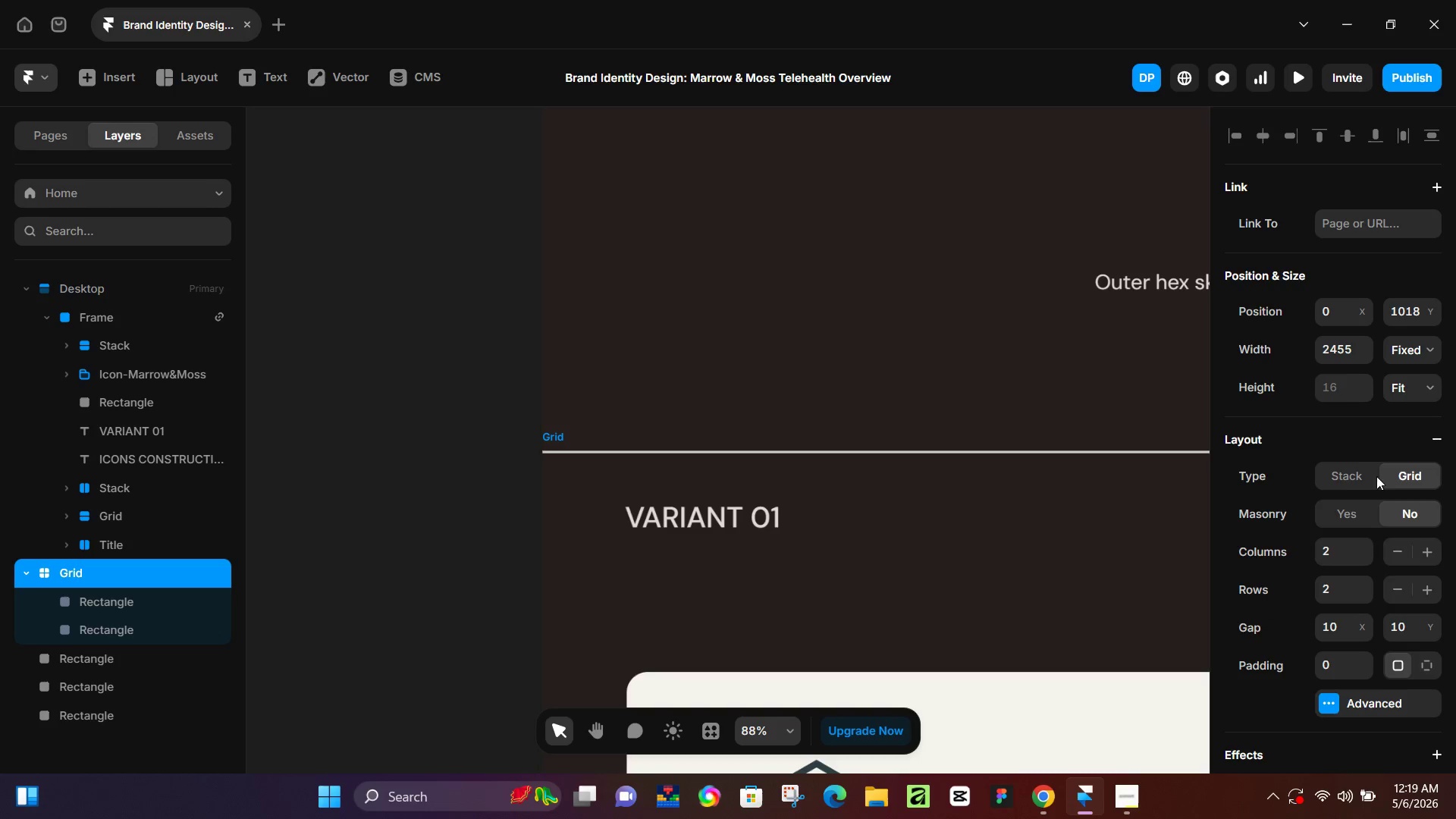 
left_click_drag(start_coordinate=[1360, 473], to_coordinate=[1354, 473])
 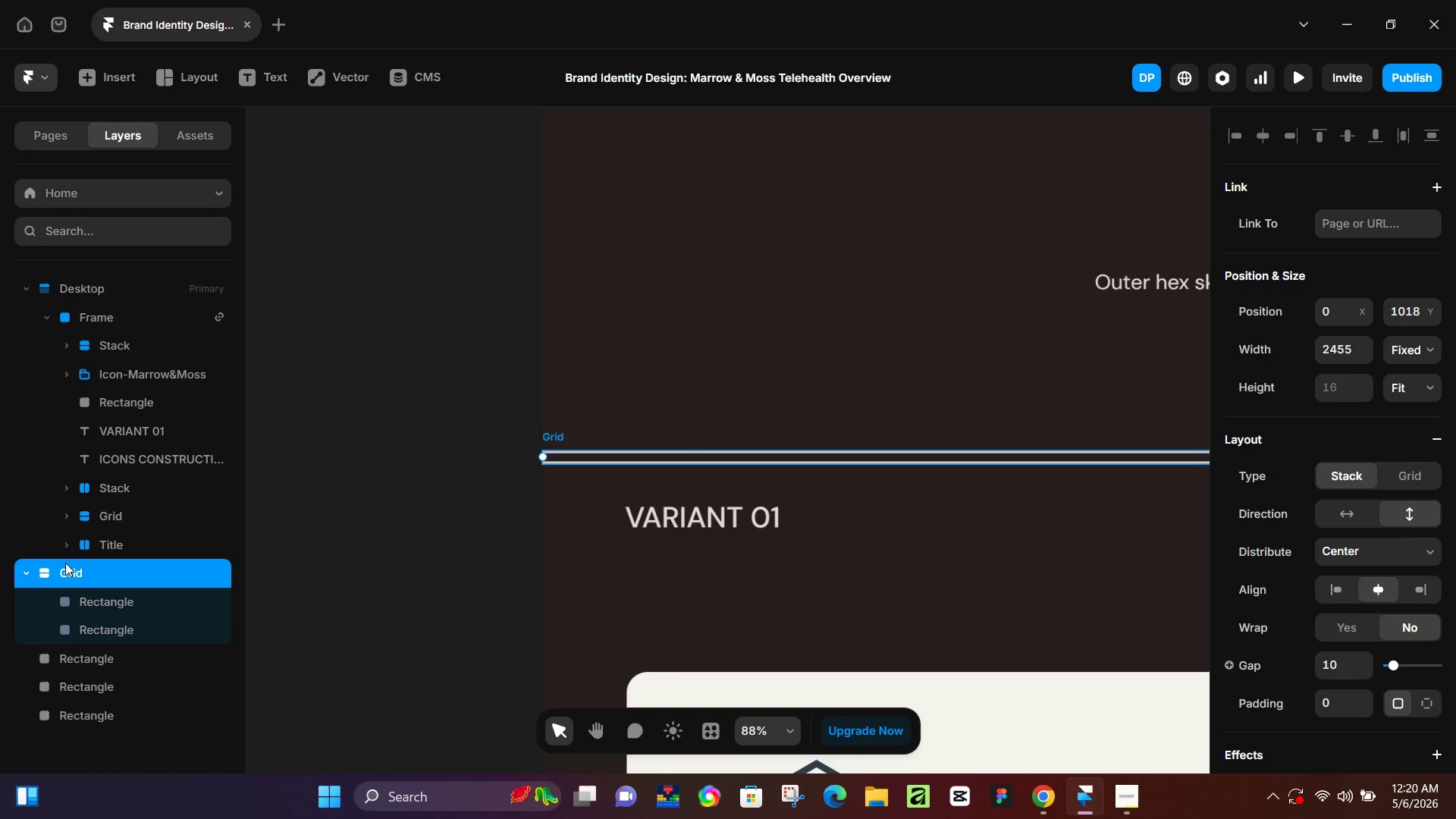 
left_click([51, 320])
 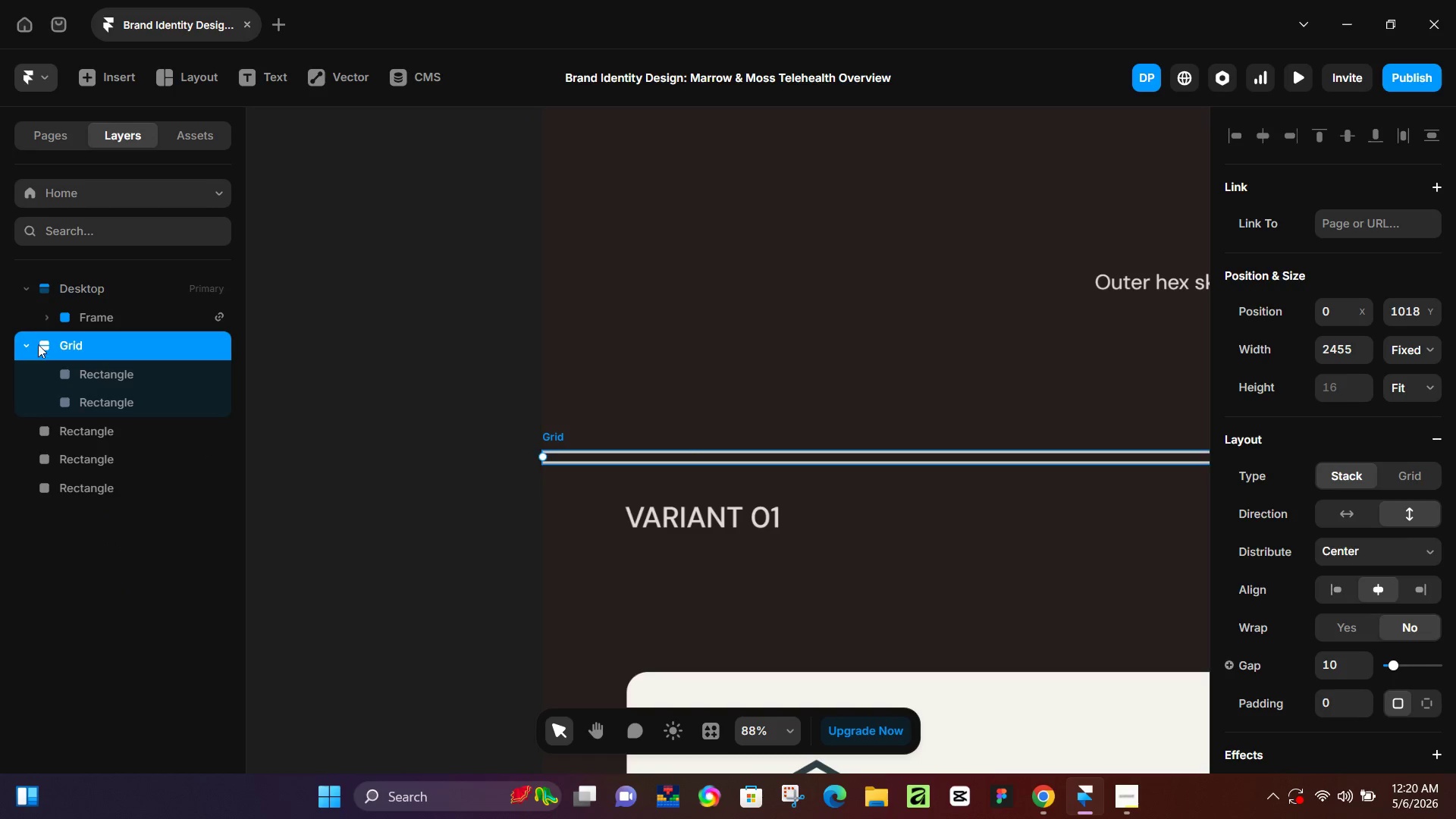 
left_click([29, 337])
 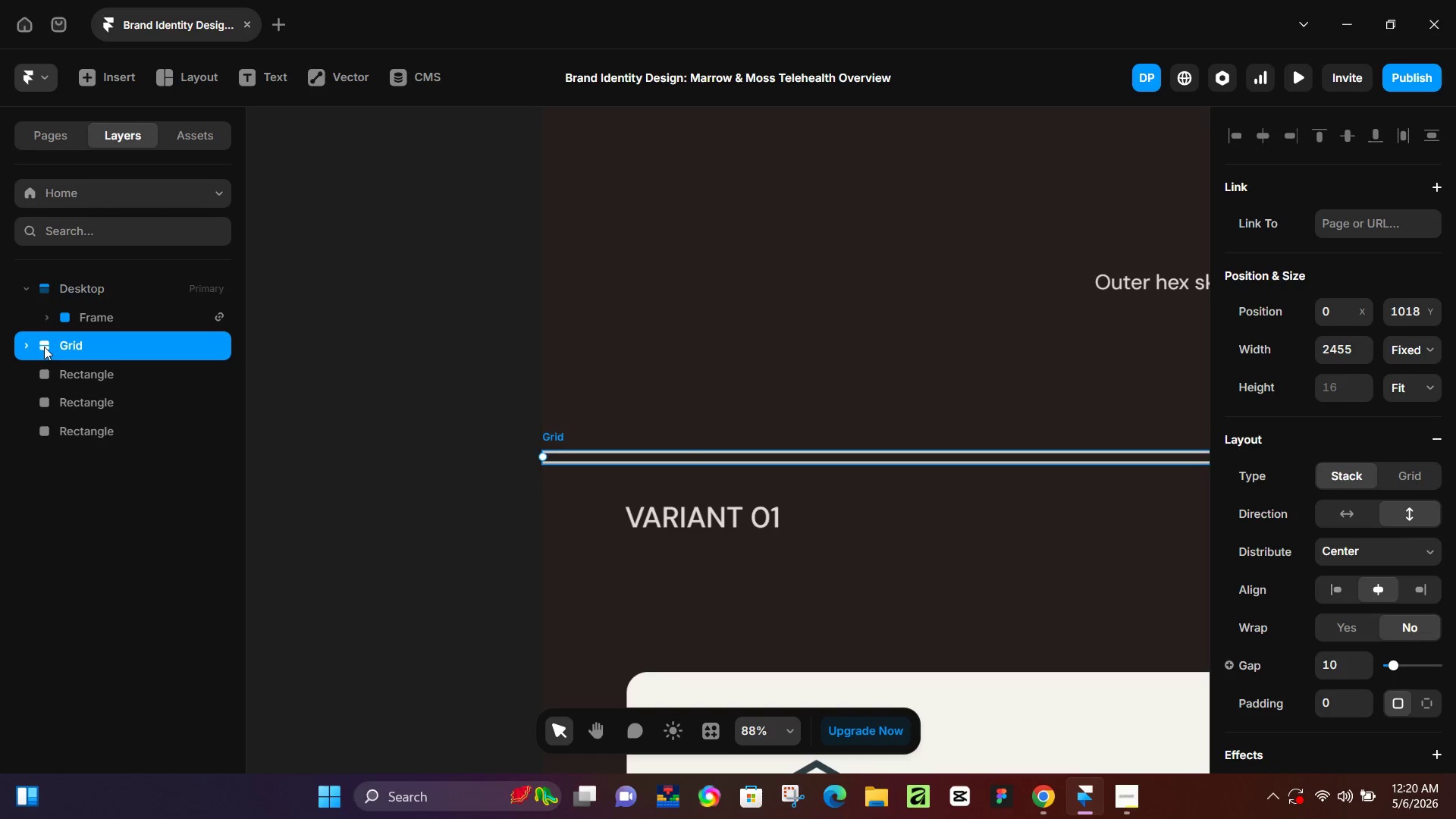 
left_click_drag(start_coordinate=[48, 347], to_coordinate=[91, 306])
 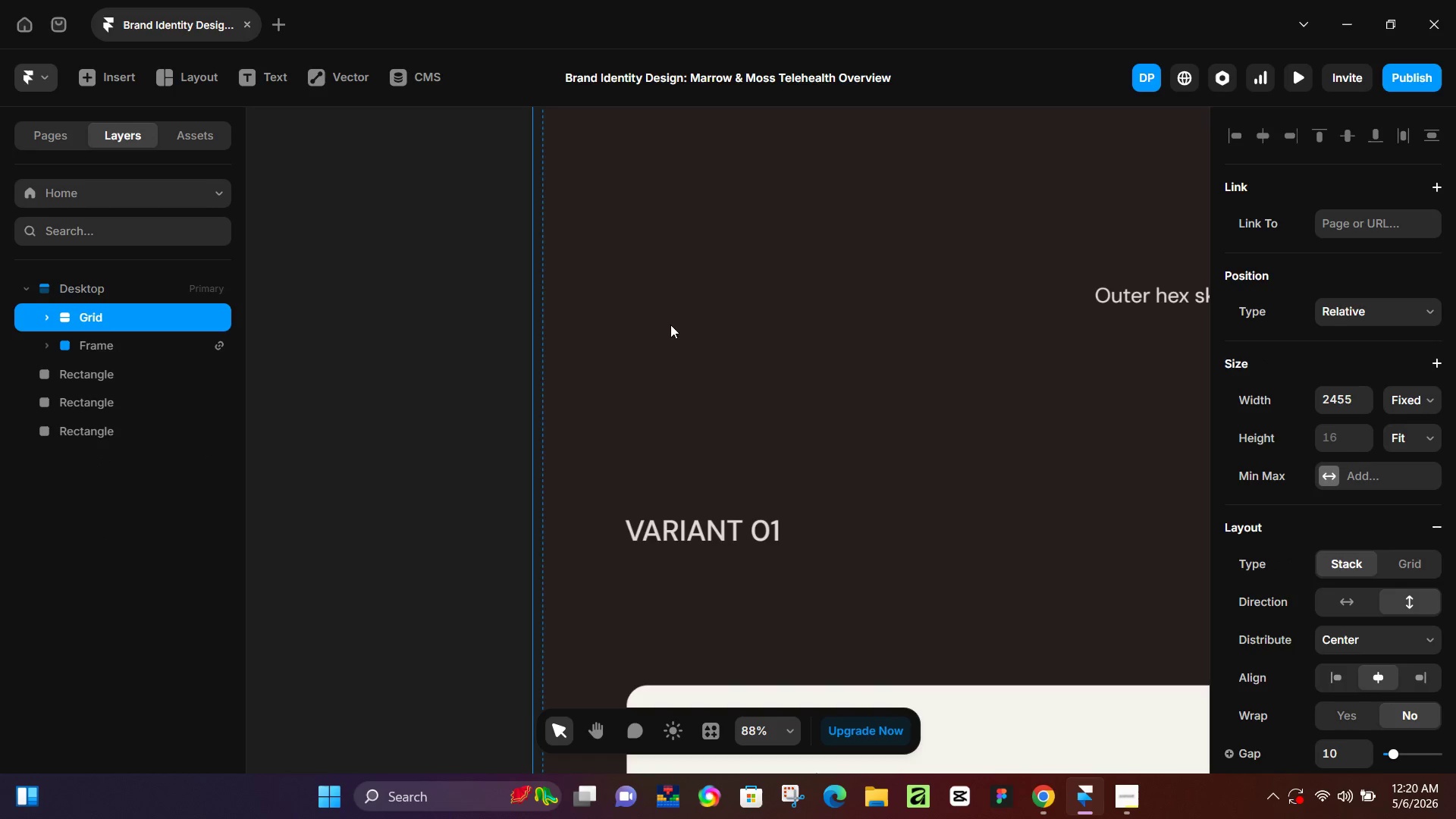 
hold_key(key=ControlLeft, duration=0.97)
scroll: coordinate [856, 400], scroll_direction: down, amount: 12.0
 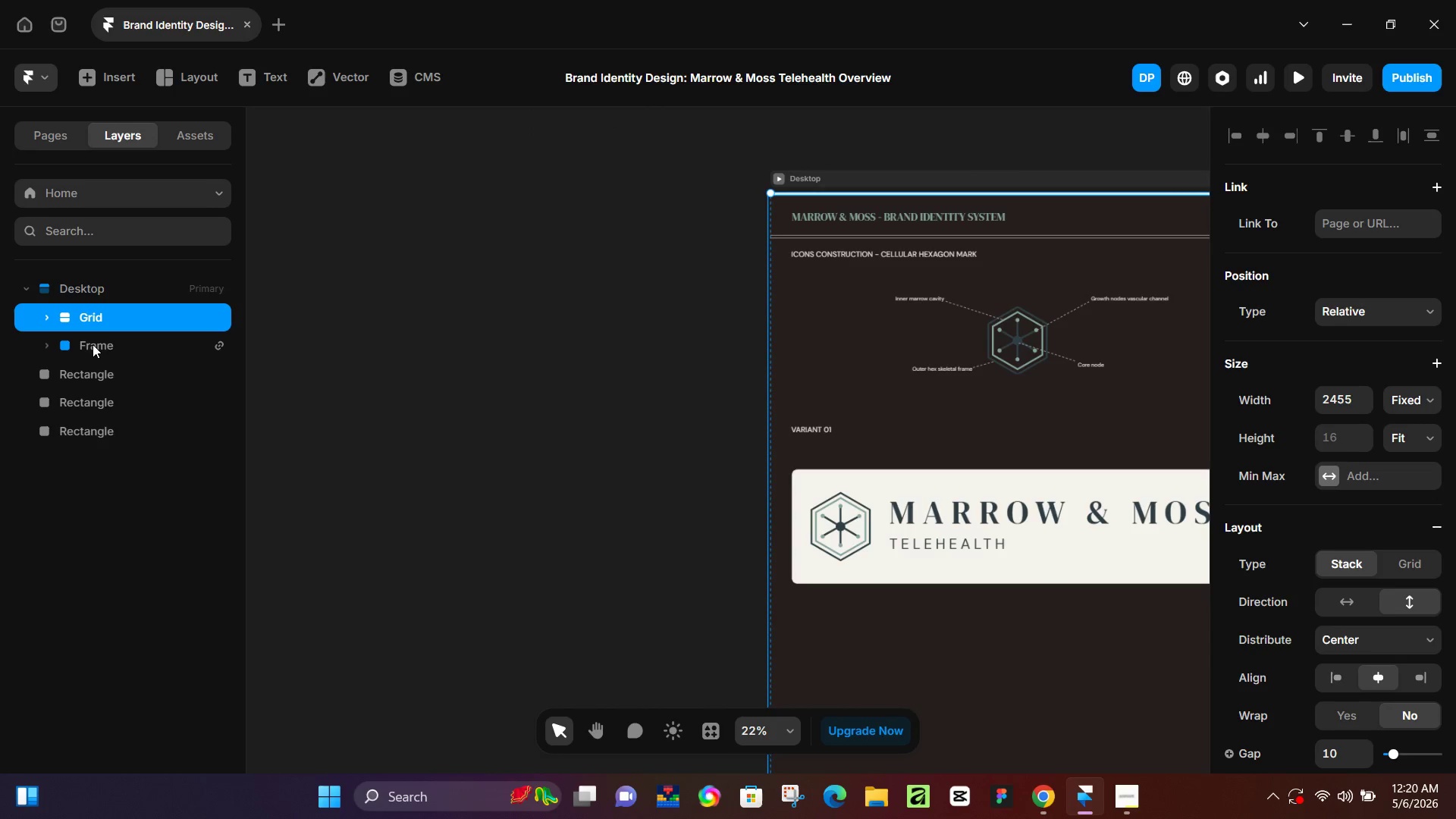 
left_click([93, 344])
 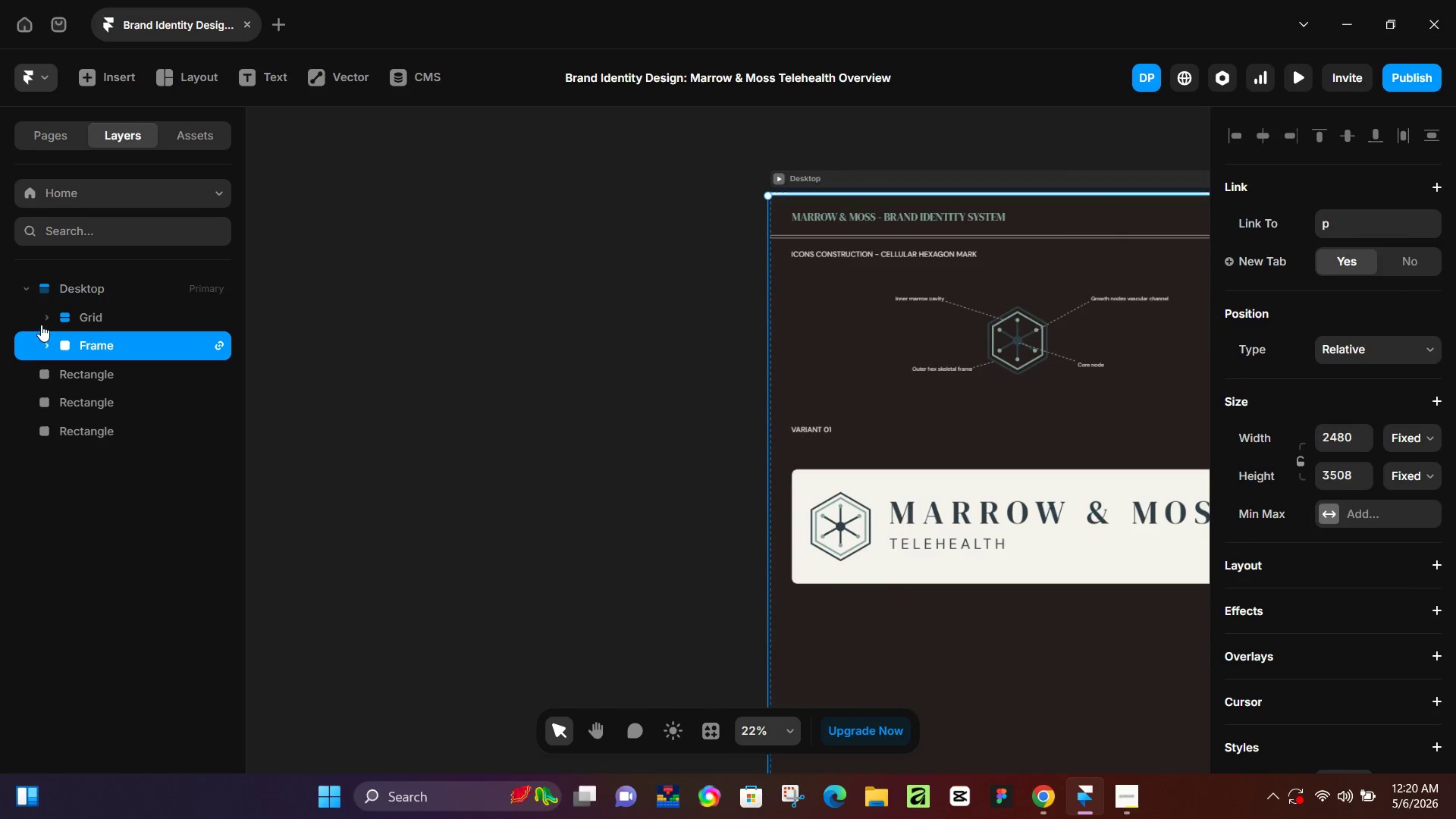 
key(Control+Z)
 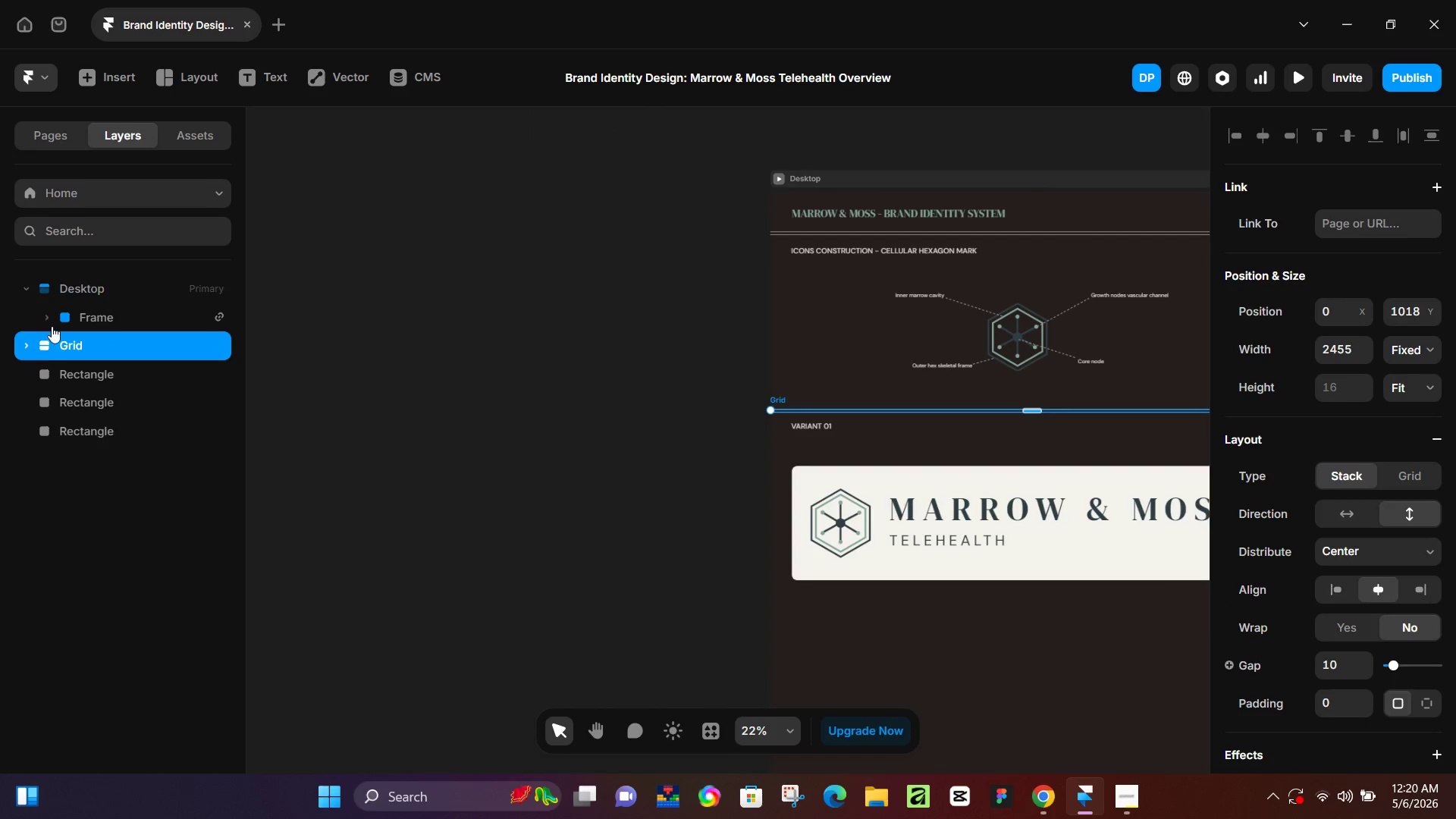 
left_click([58, 318])
 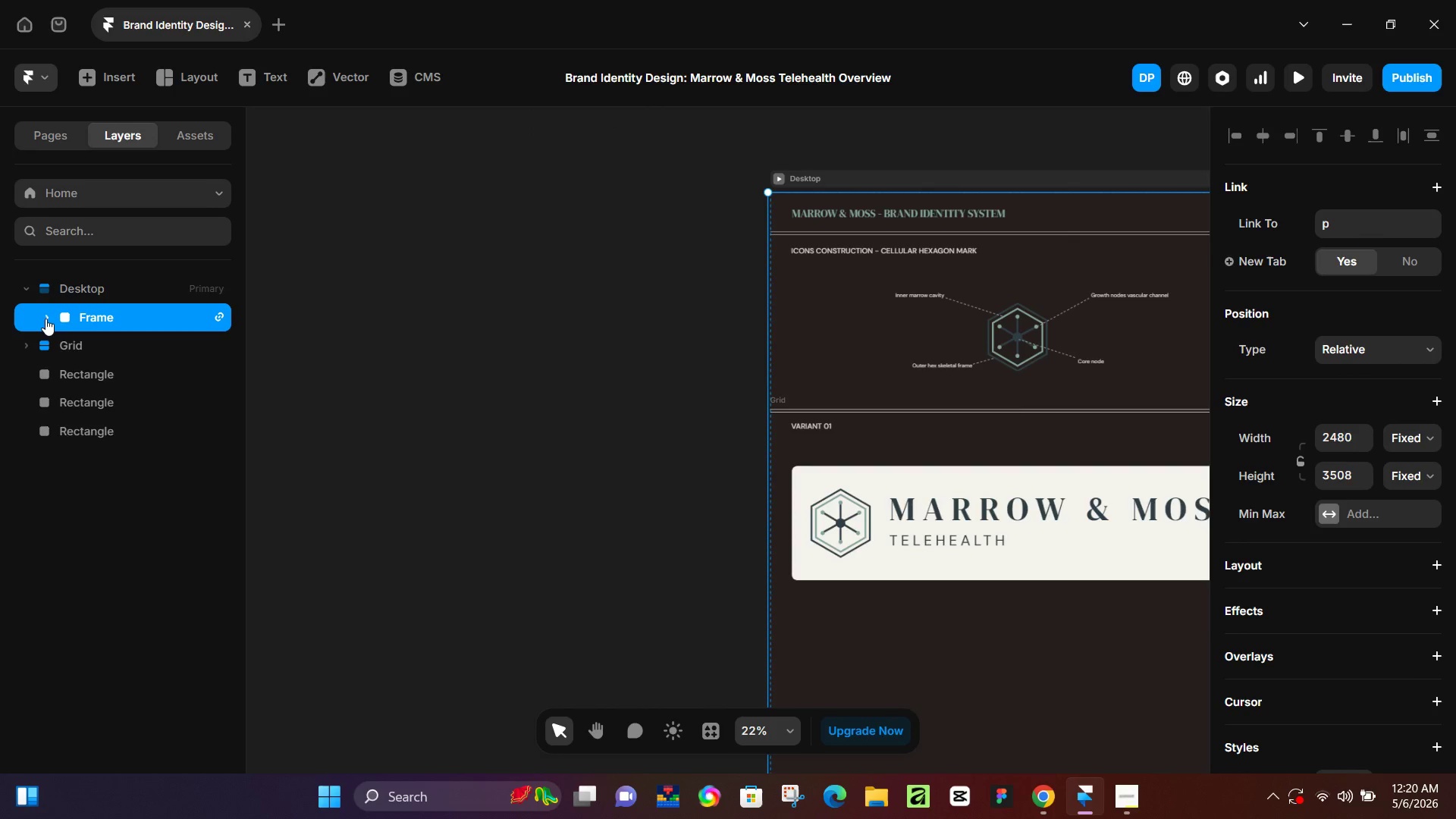 
left_click([46, 318])
 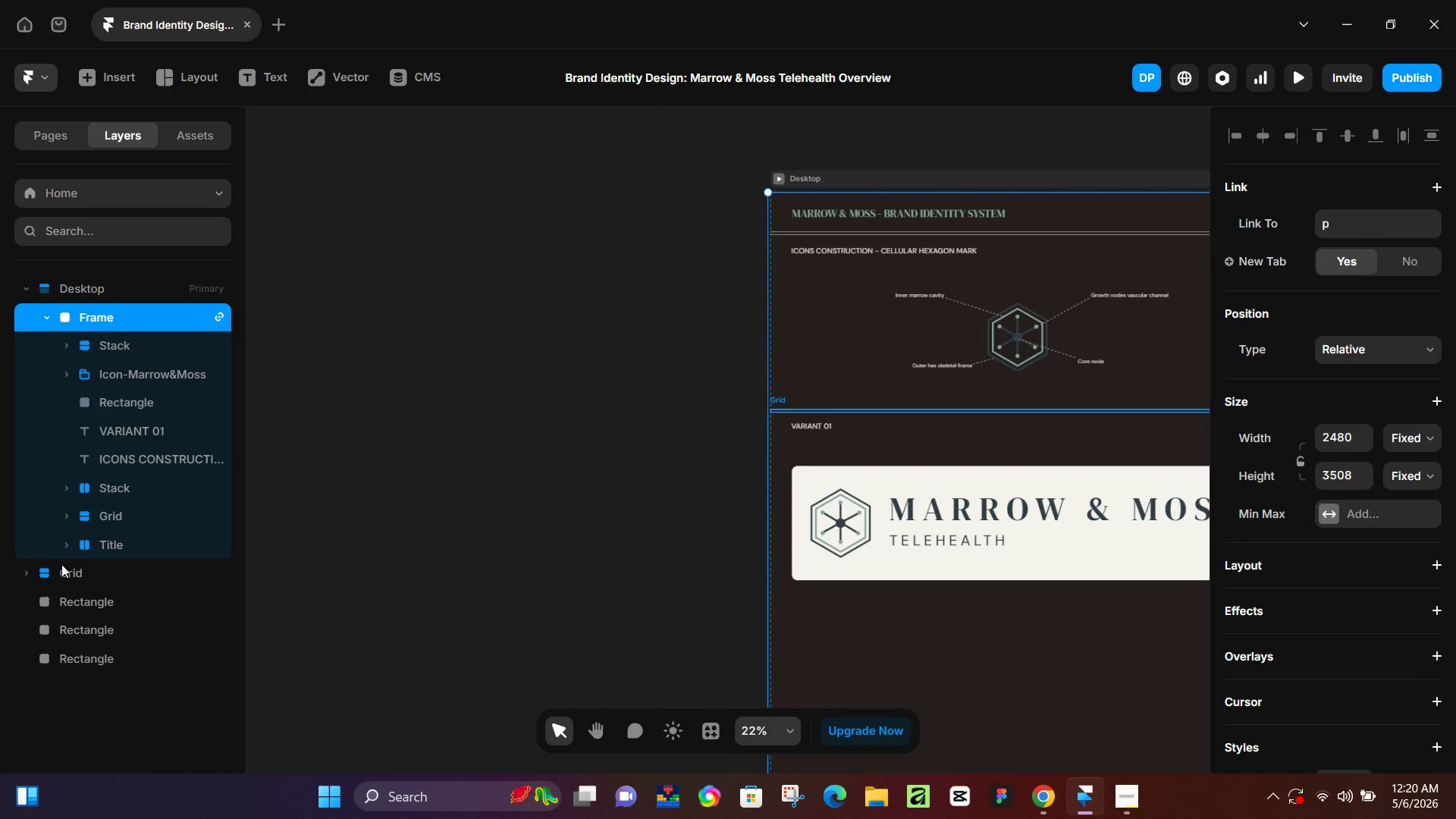 
left_click_drag(start_coordinate=[61, 565], to_coordinate=[92, 503])
 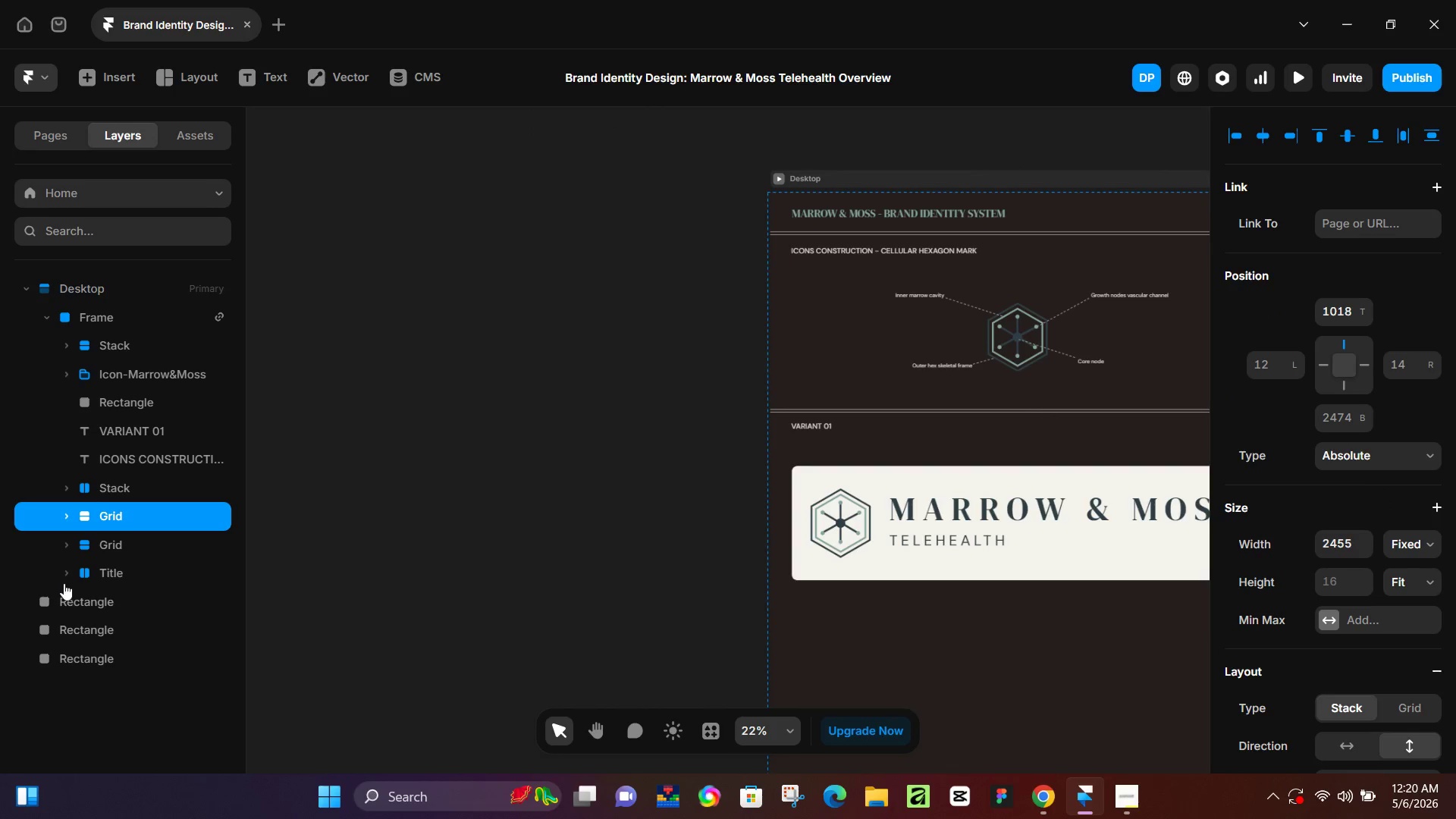 
left_click([64, 595])
 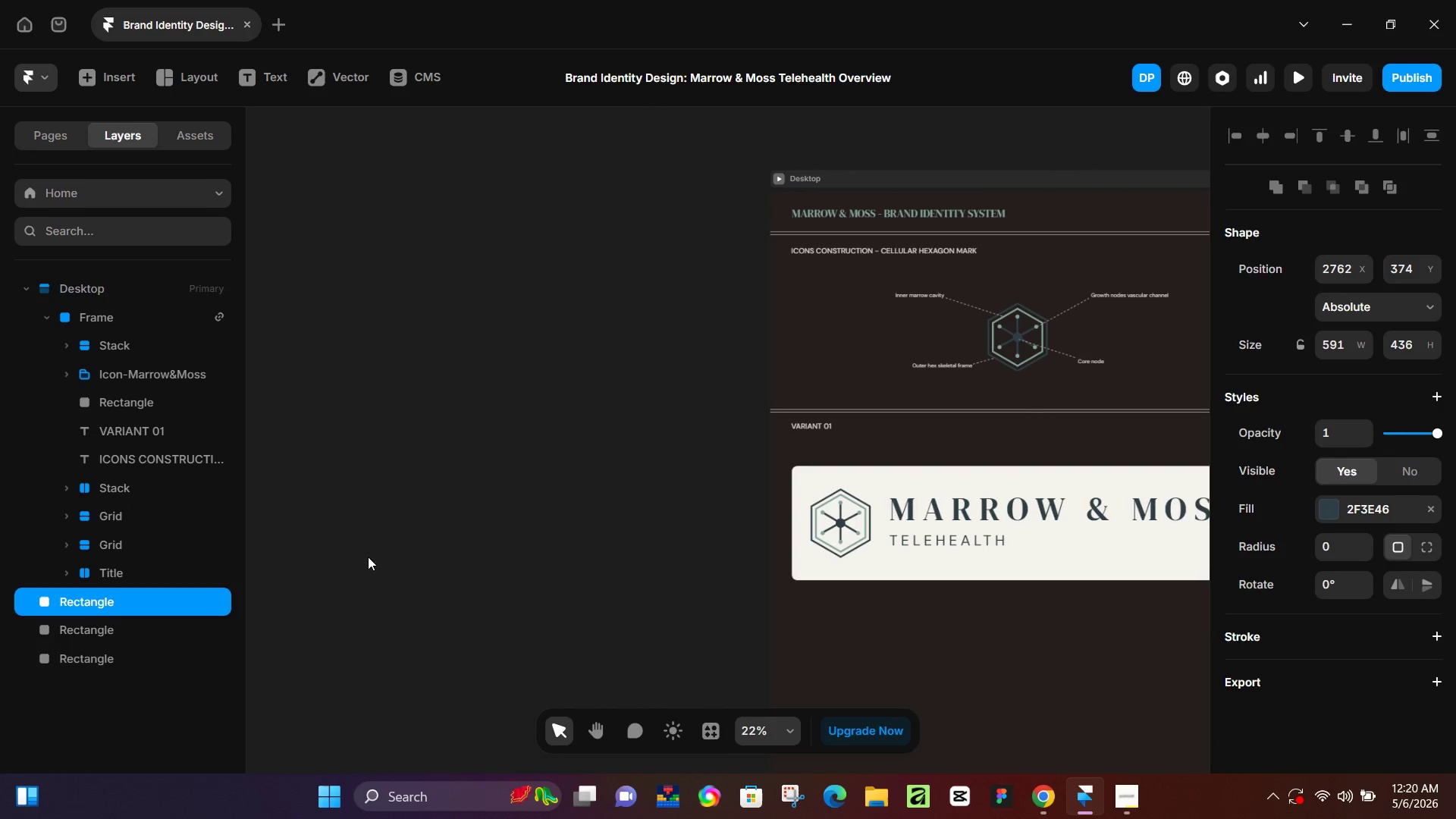 
left_click([405, 544])
 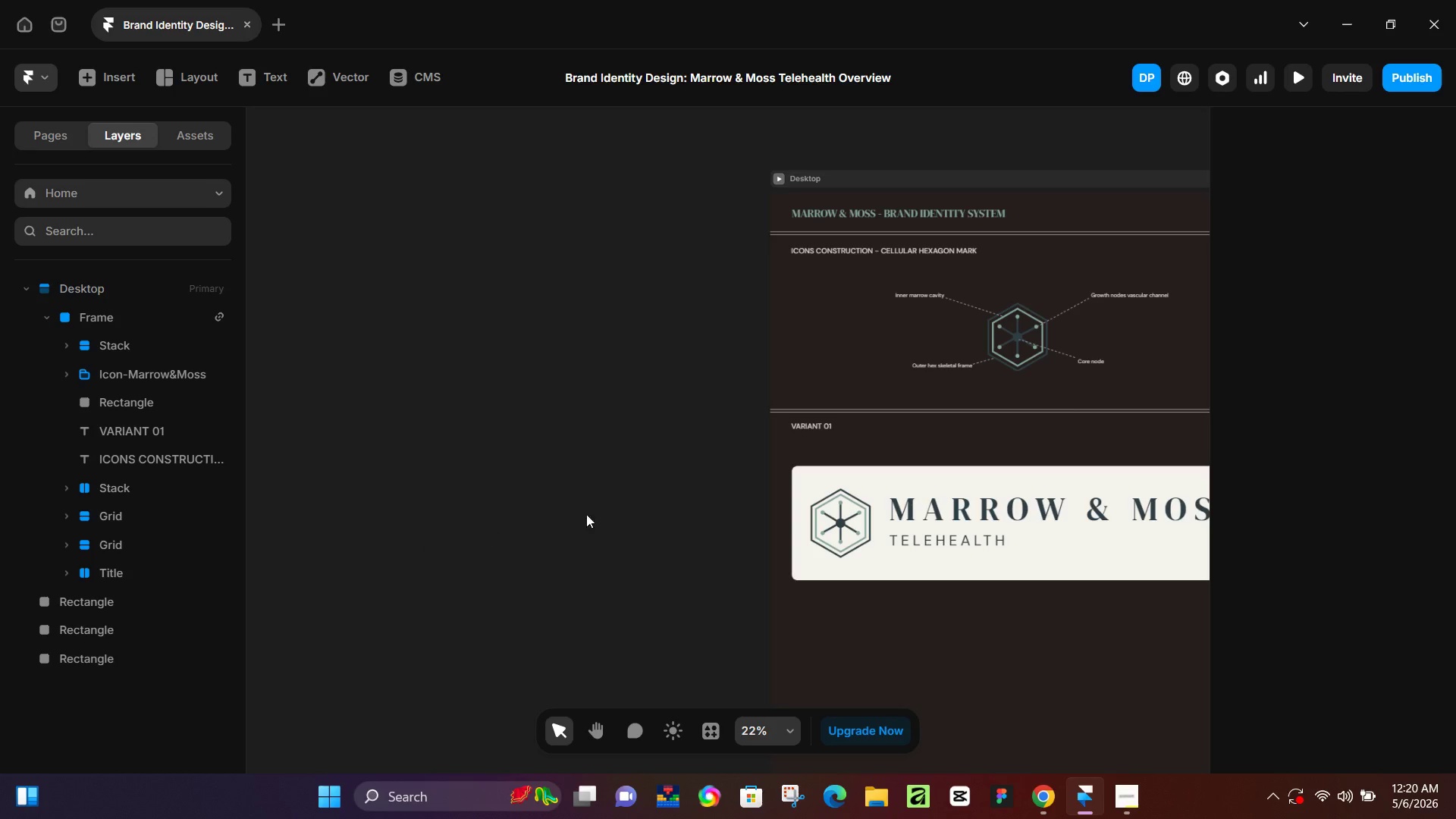 
hold_key(key=ControlLeft, duration=0.7)
scroll: coordinate [804, 428], scroll_direction: up, amount: 7.0
 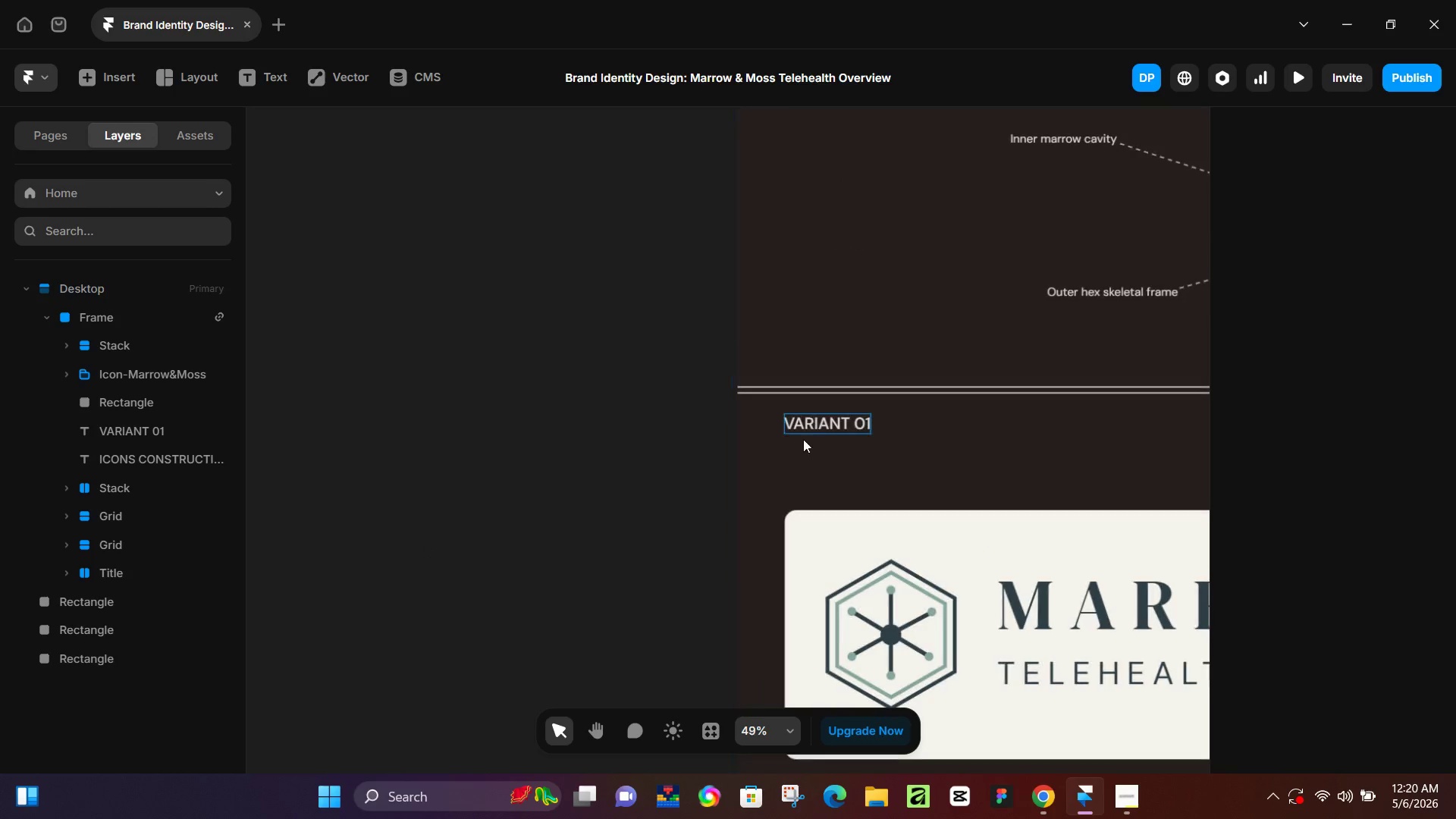 
hold_key(key=Space, duration=0.45)
 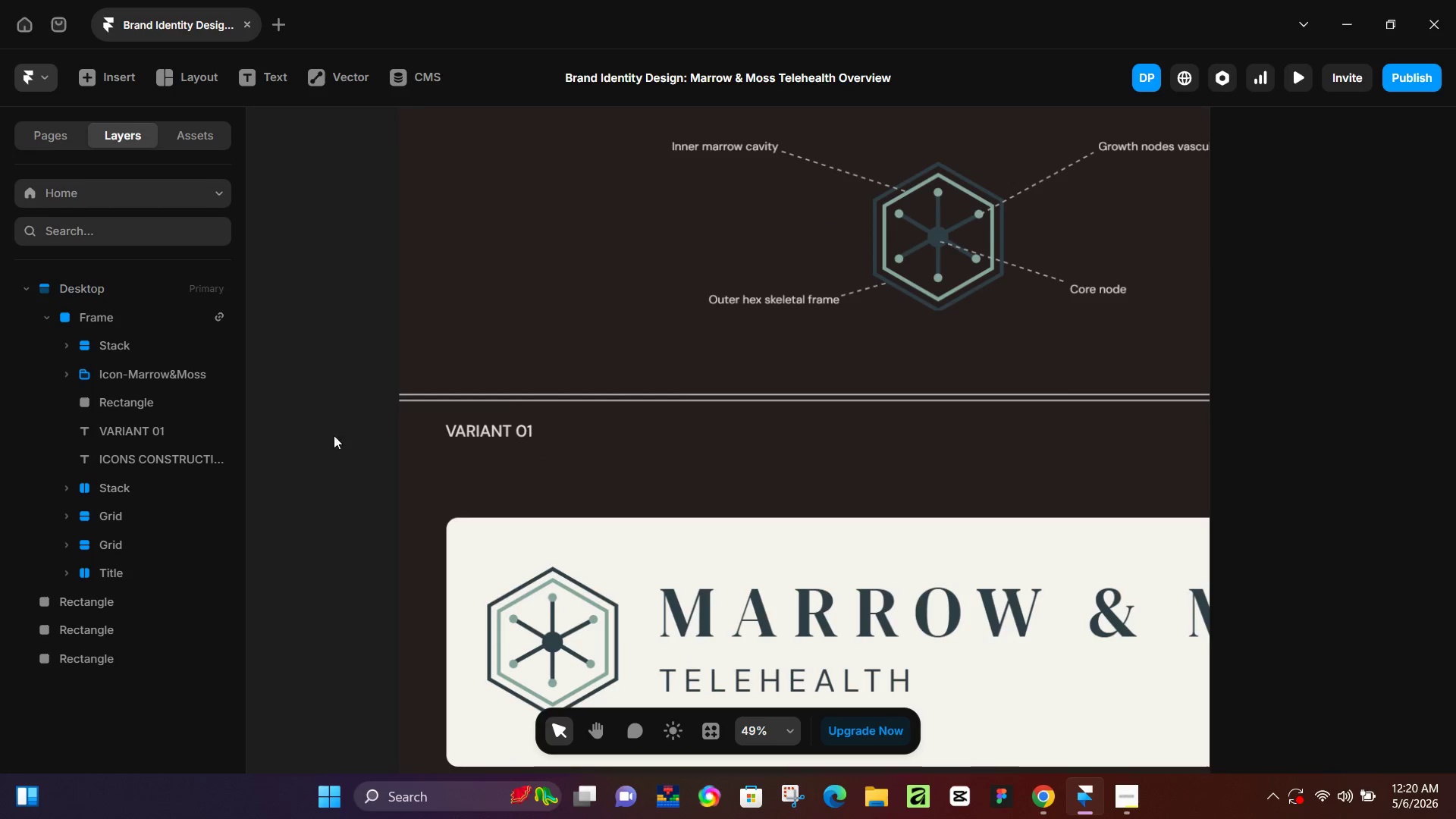 
left_click_drag(start_coordinate=[579, 529], to_coordinate=[240, 536])
 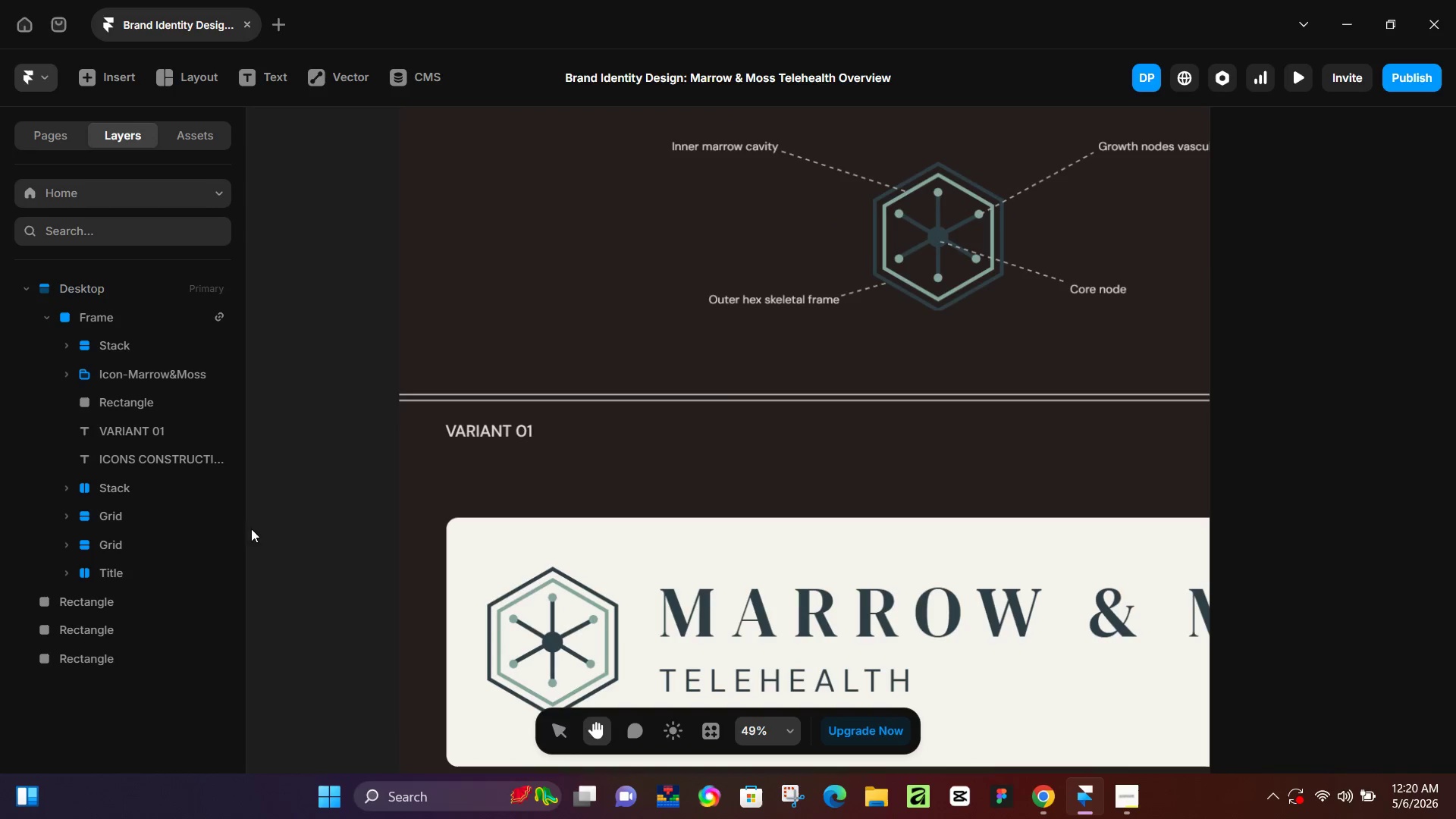 
key(Control+ControlLeft)
 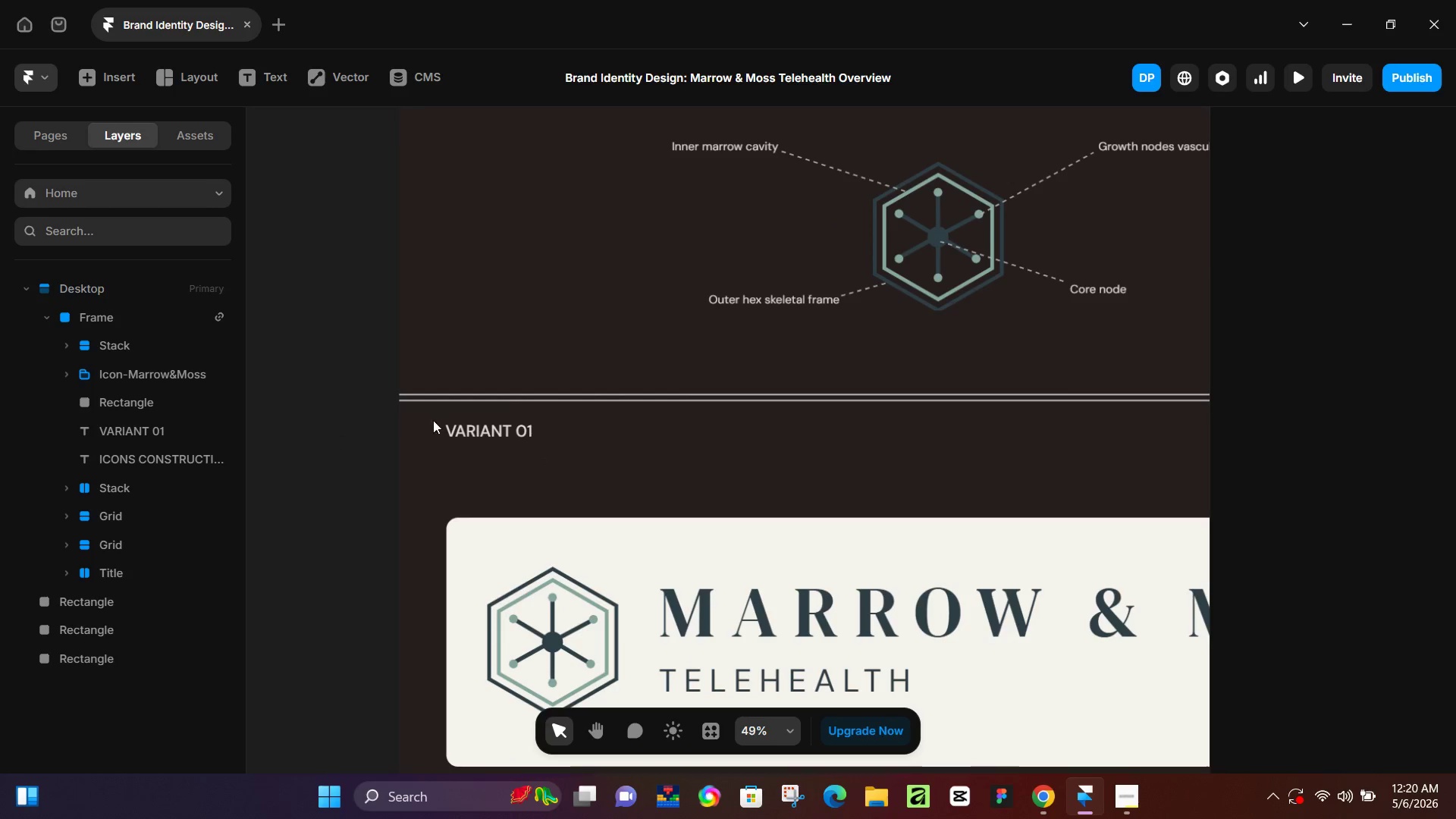 
hold_key(key=ControlLeft, duration=0.47)
 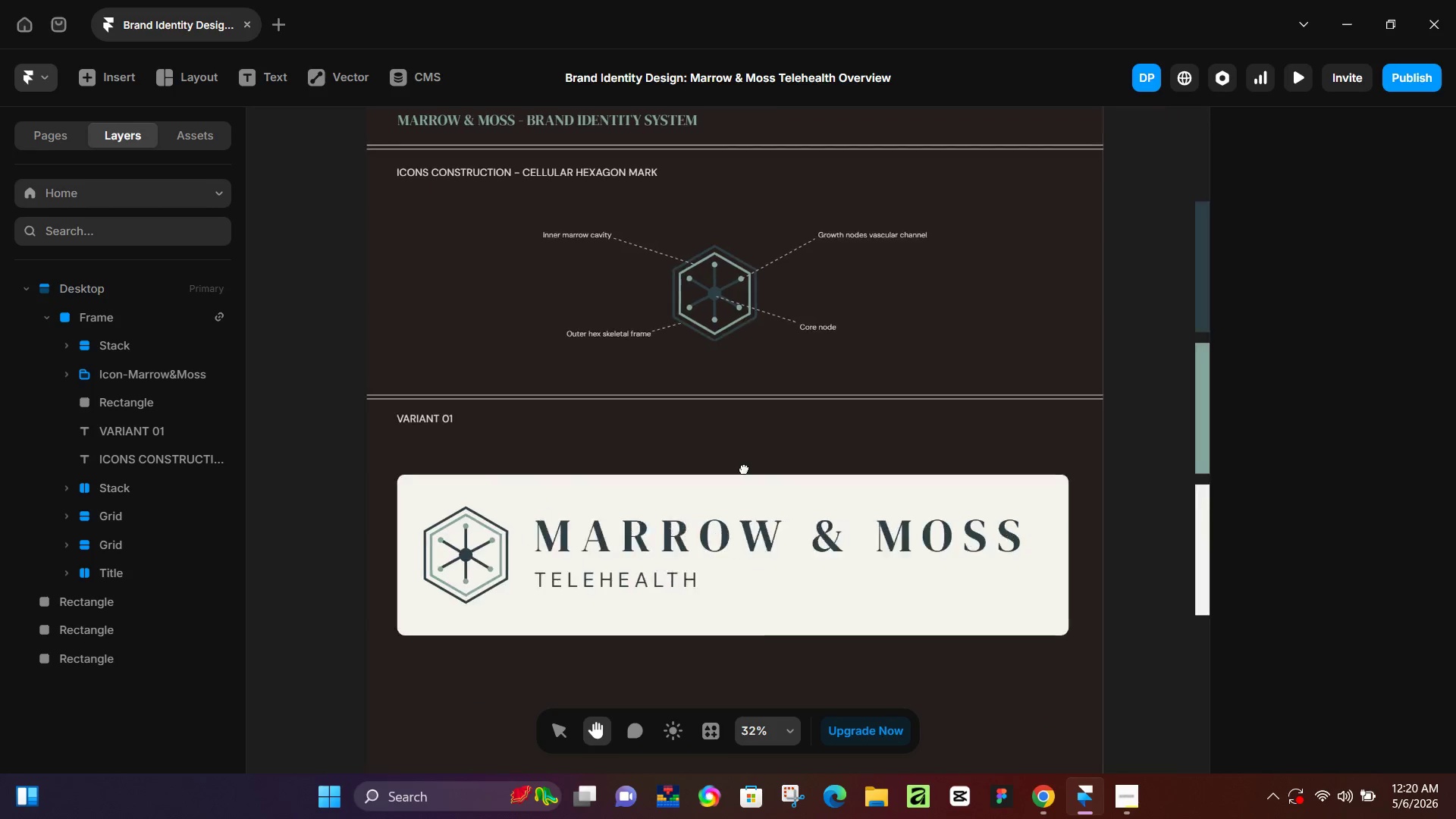 
hold_key(key=Space, duration=0.5)
 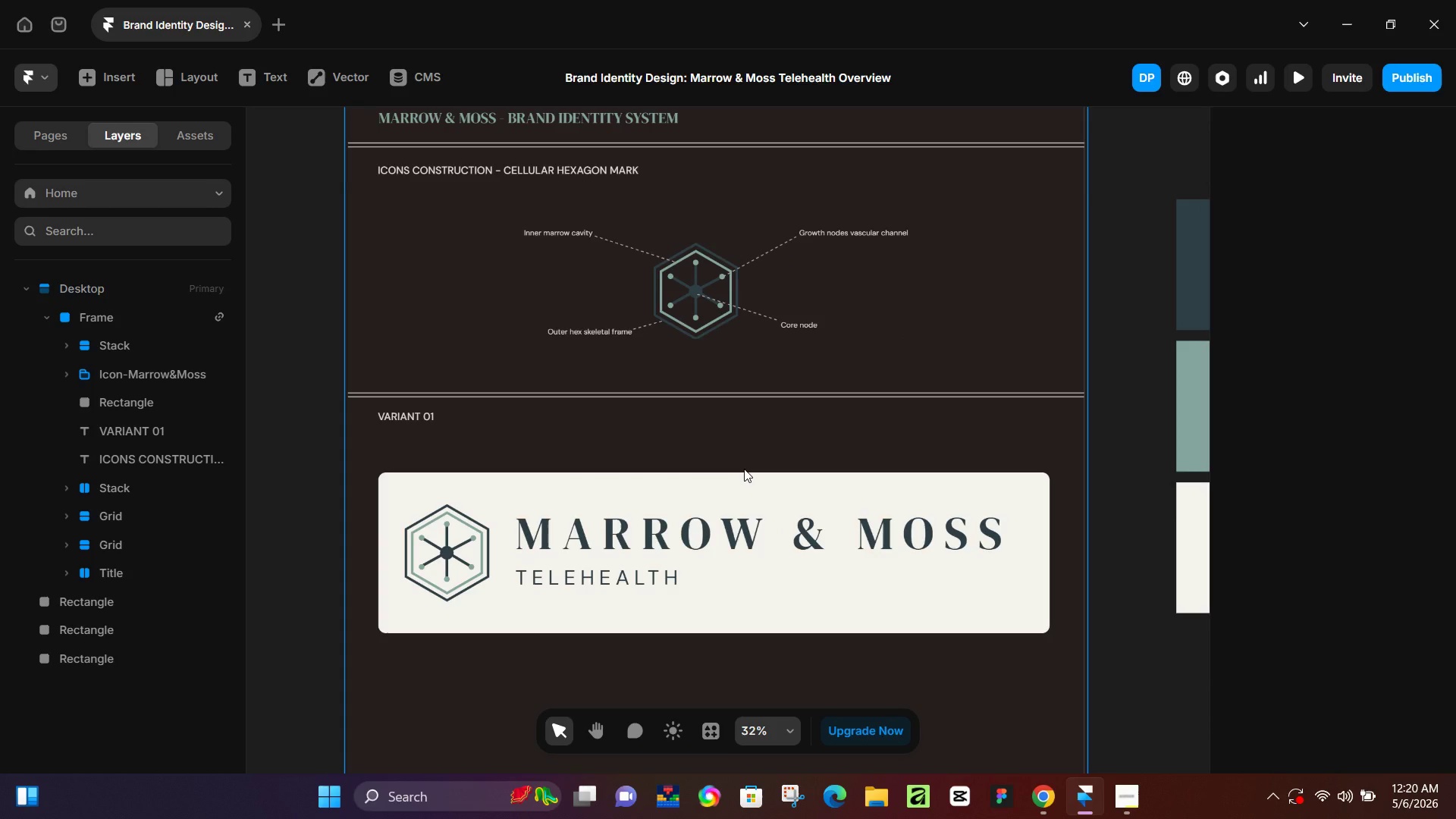 
scroll: coordinate [527, 397], scroll_direction: down, amount: 4.0
 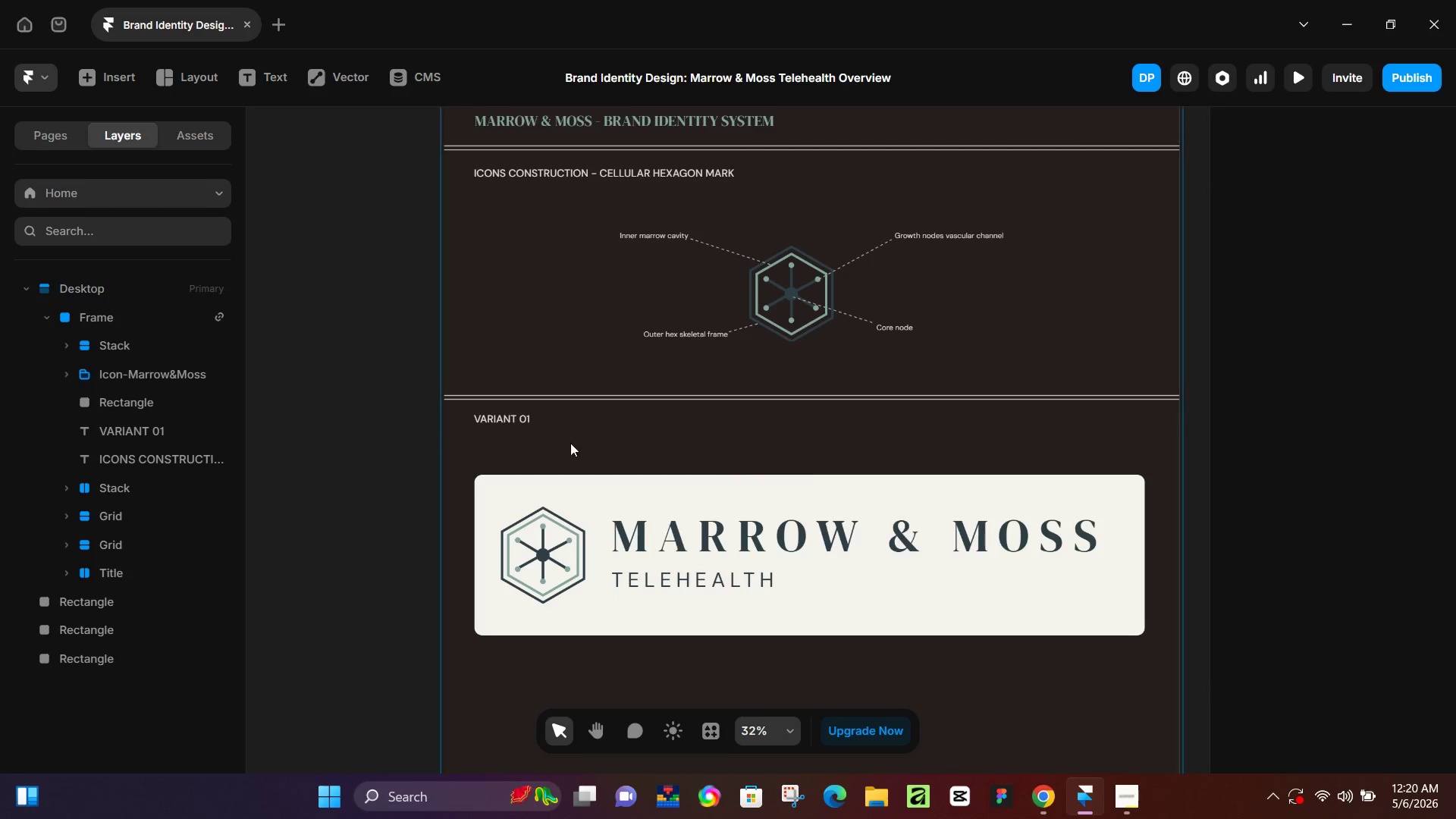 
left_click_drag(start_coordinate=[840, 472], to_coordinate=[744, 469])
 